 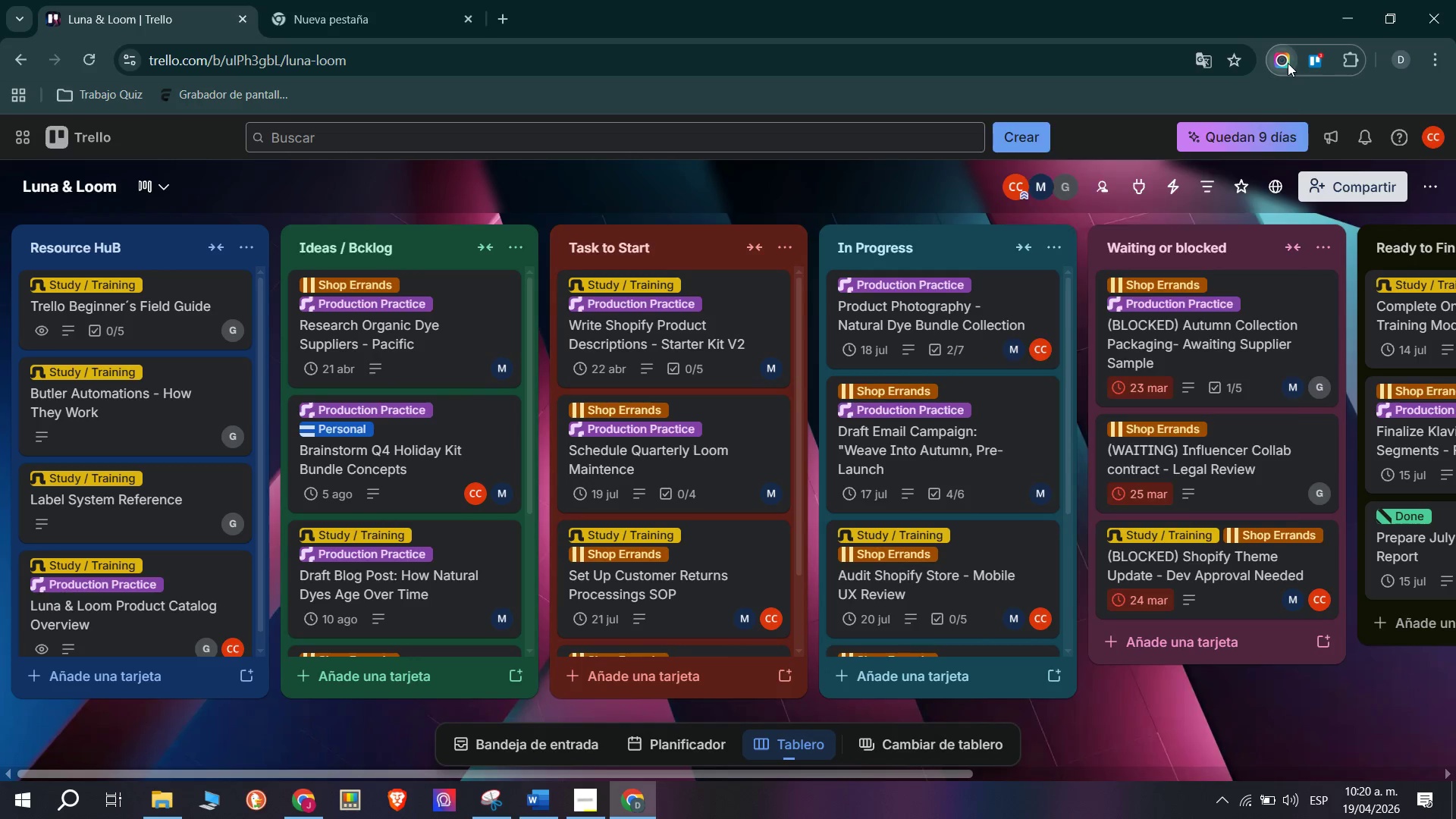 
left_click([1302, 57])
 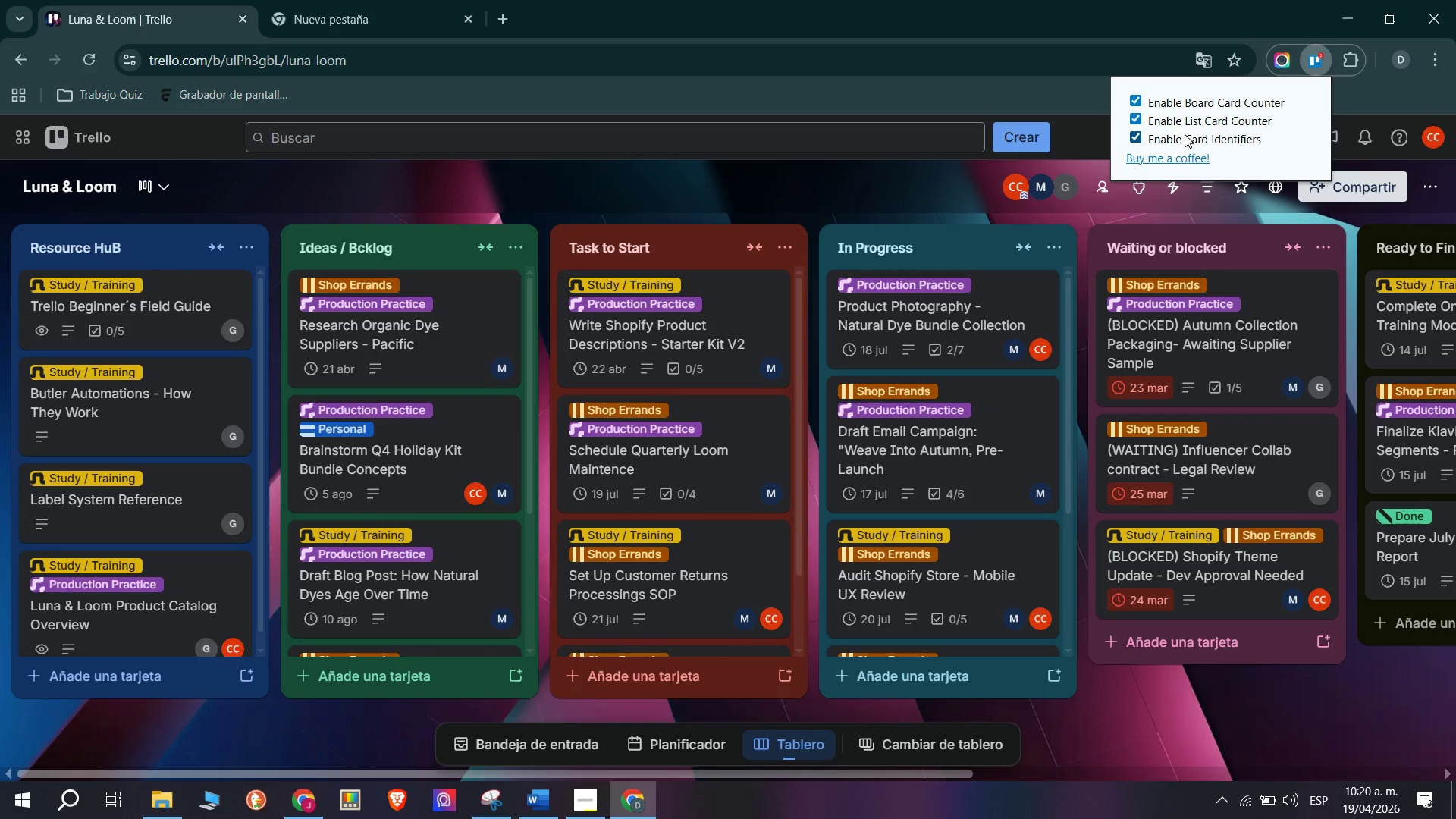 
left_click([1078, 11])
 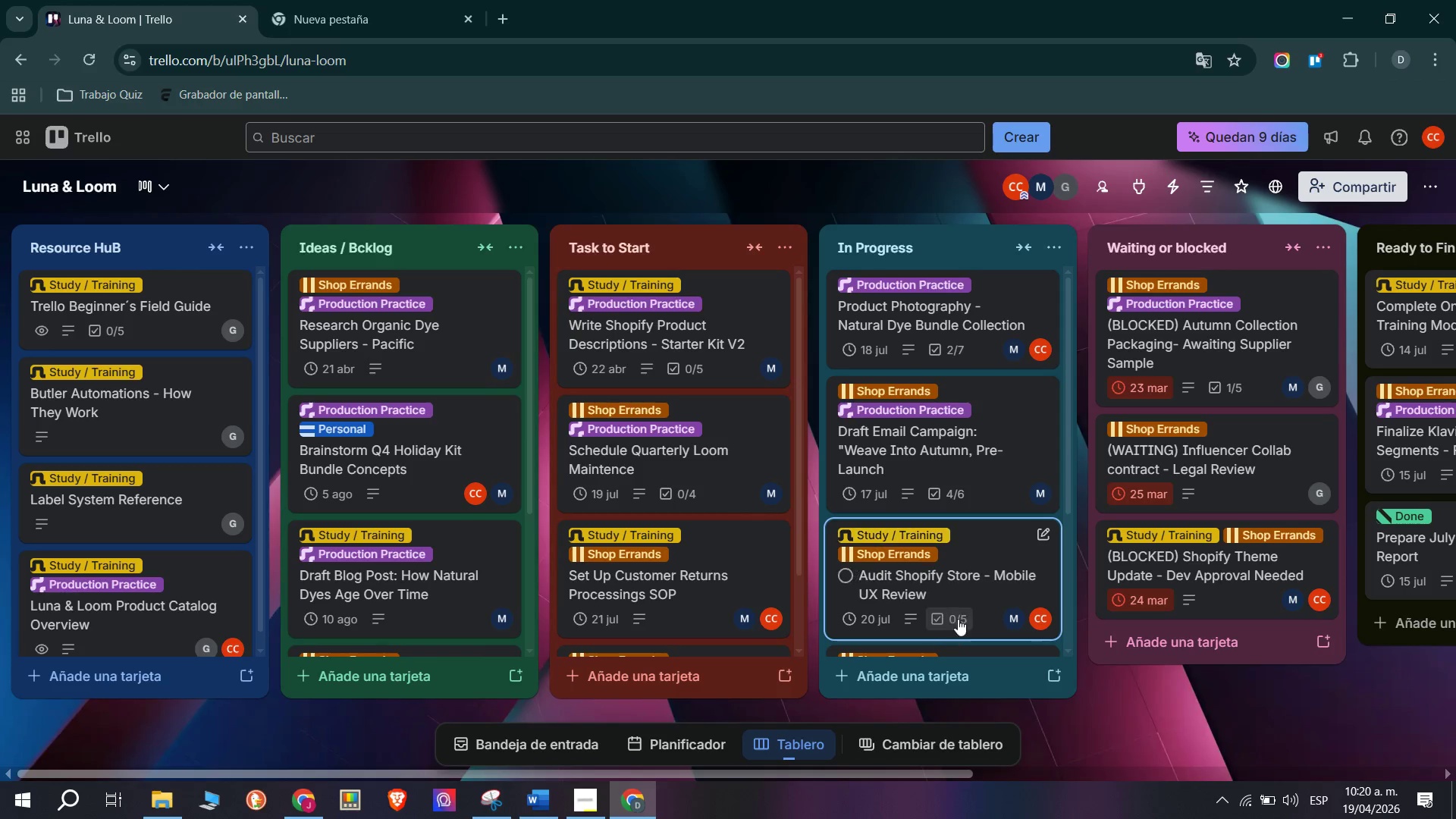 
scroll: coordinate [967, 588], scroll_direction: down, amount: 1.0
 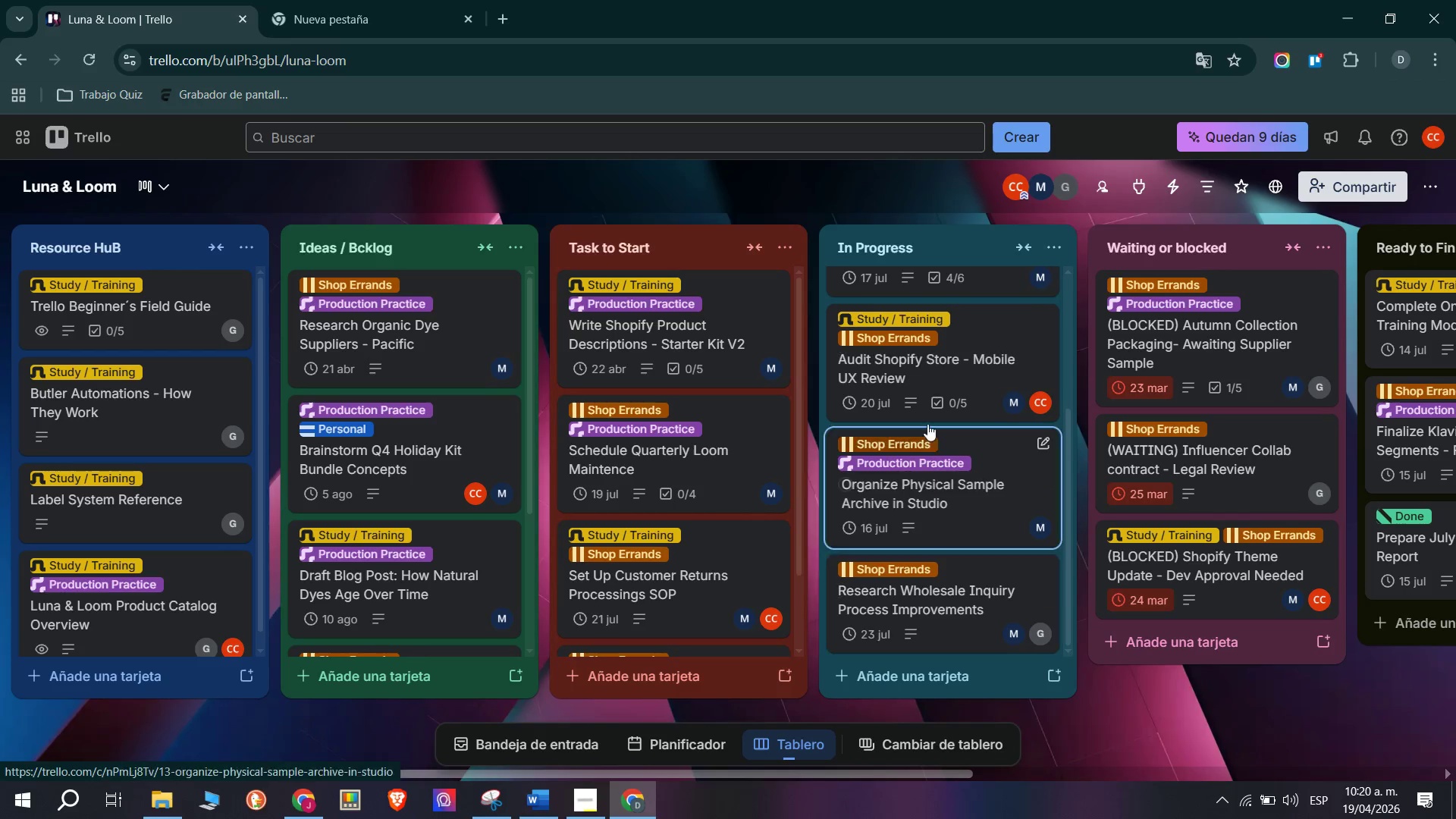 
left_click([950, 378])
 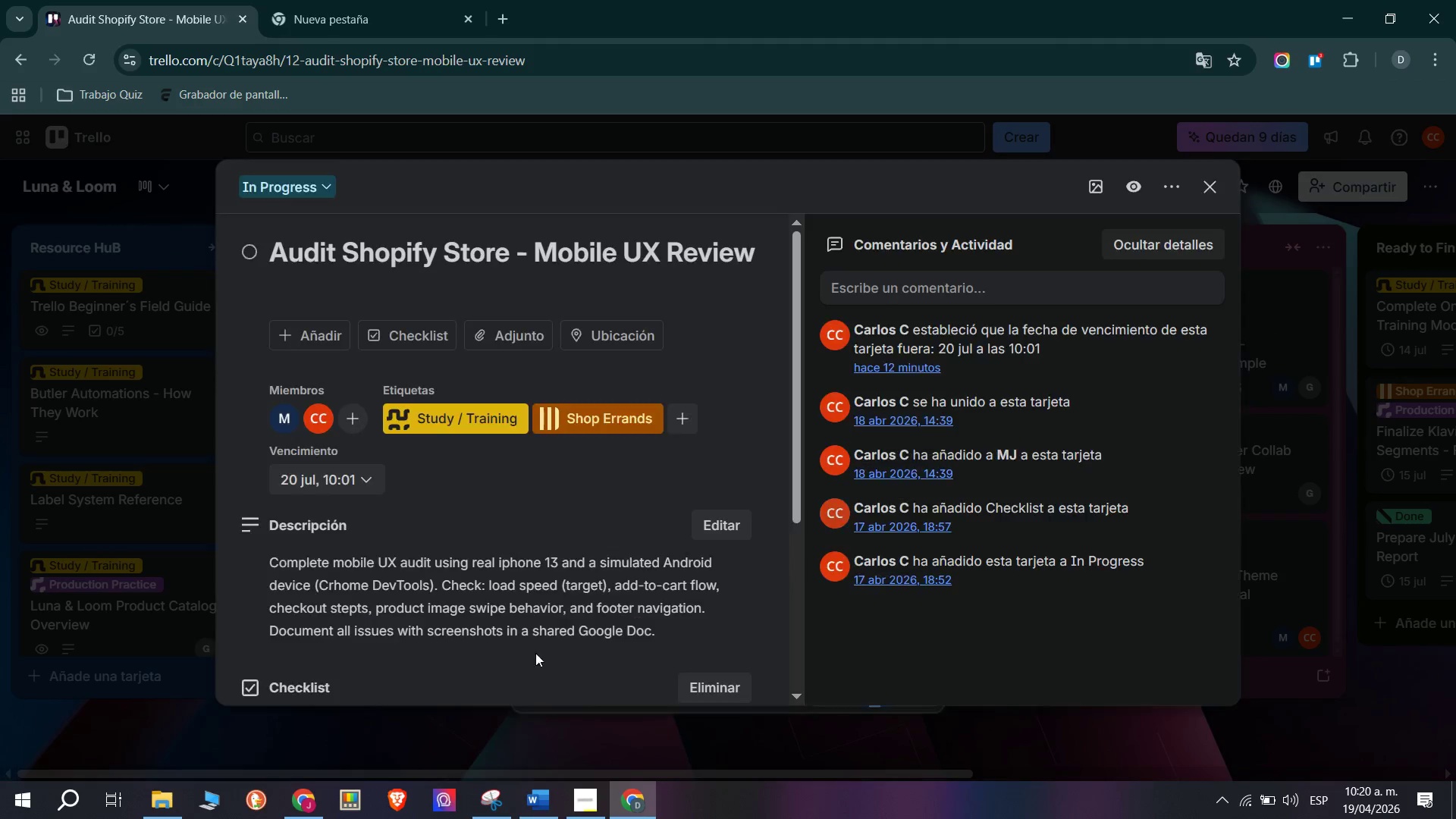 
scroll: coordinate [372, 499], scroll_direction: down, amount: 7.0
 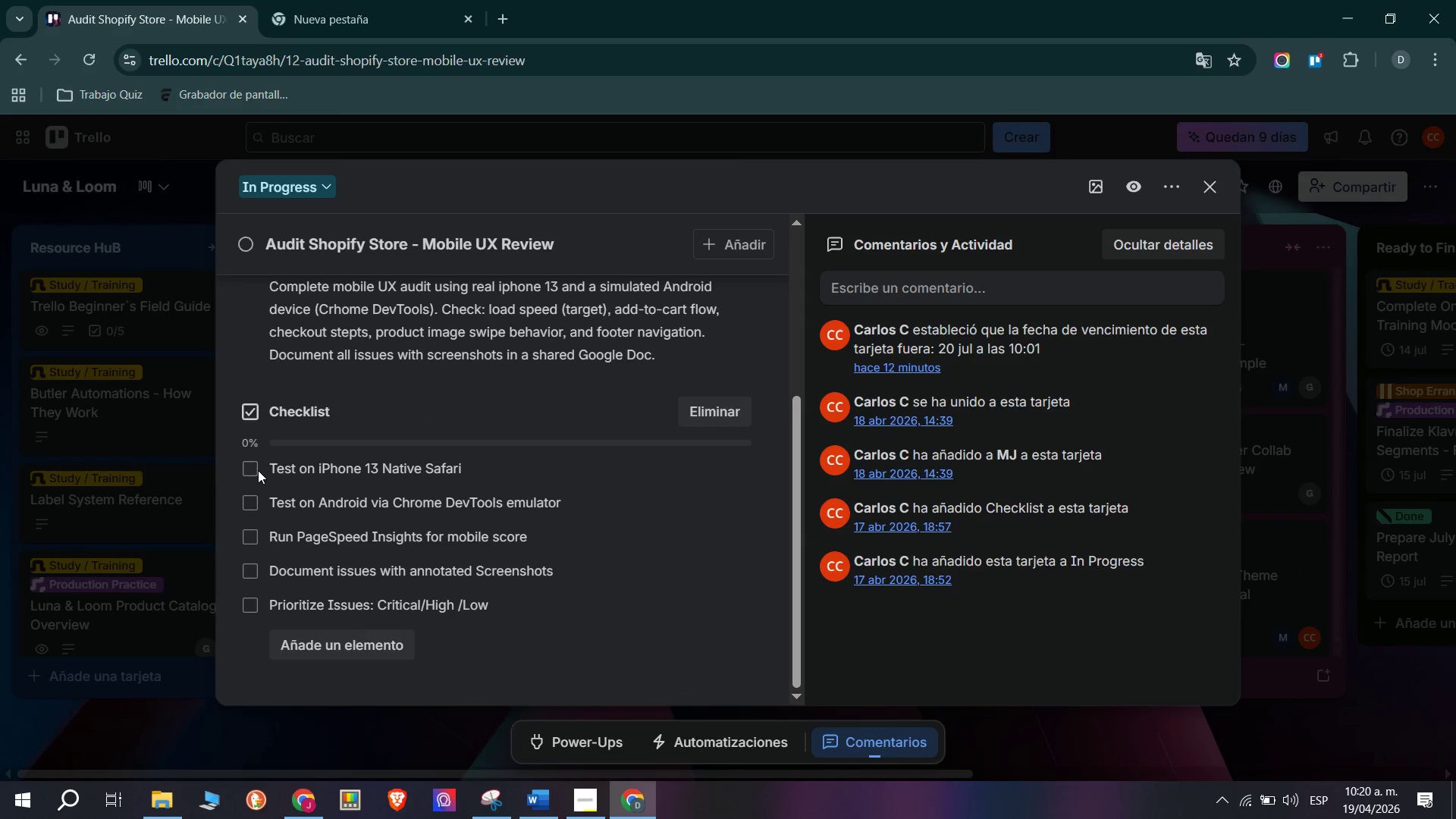 
left_click([252, 469])
 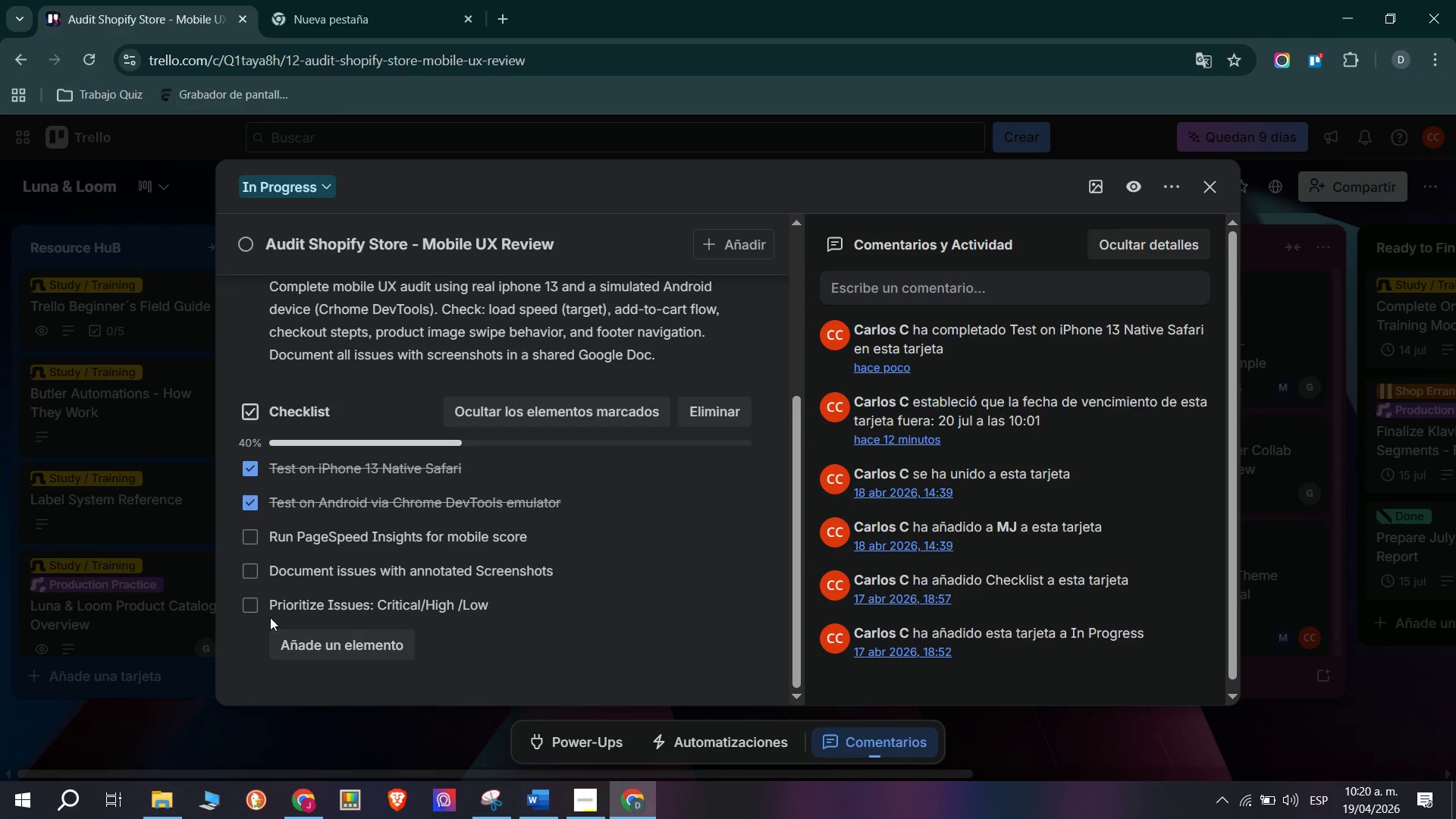 
left_click([253, 539])
 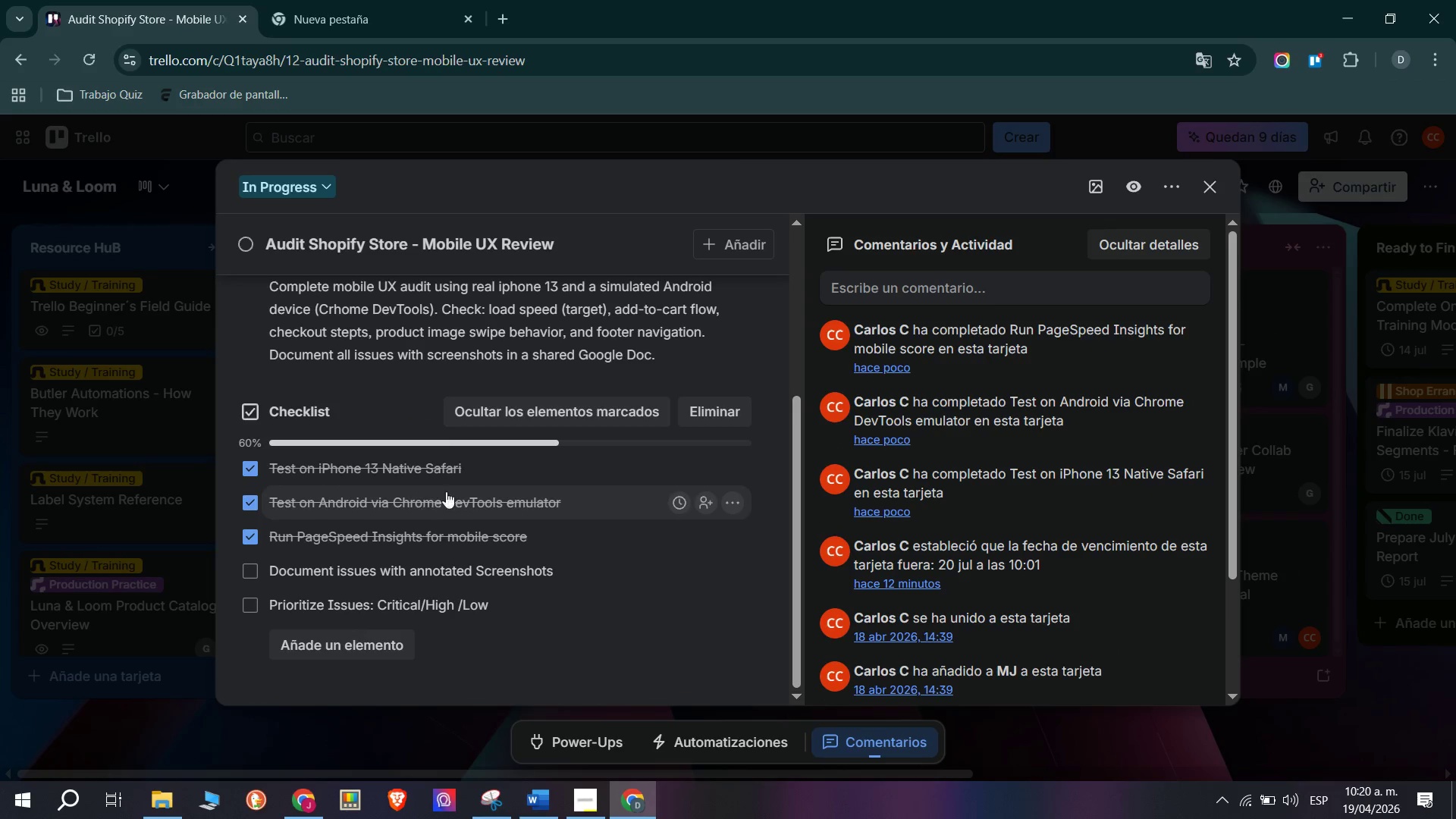 
left_click([136, 380])
 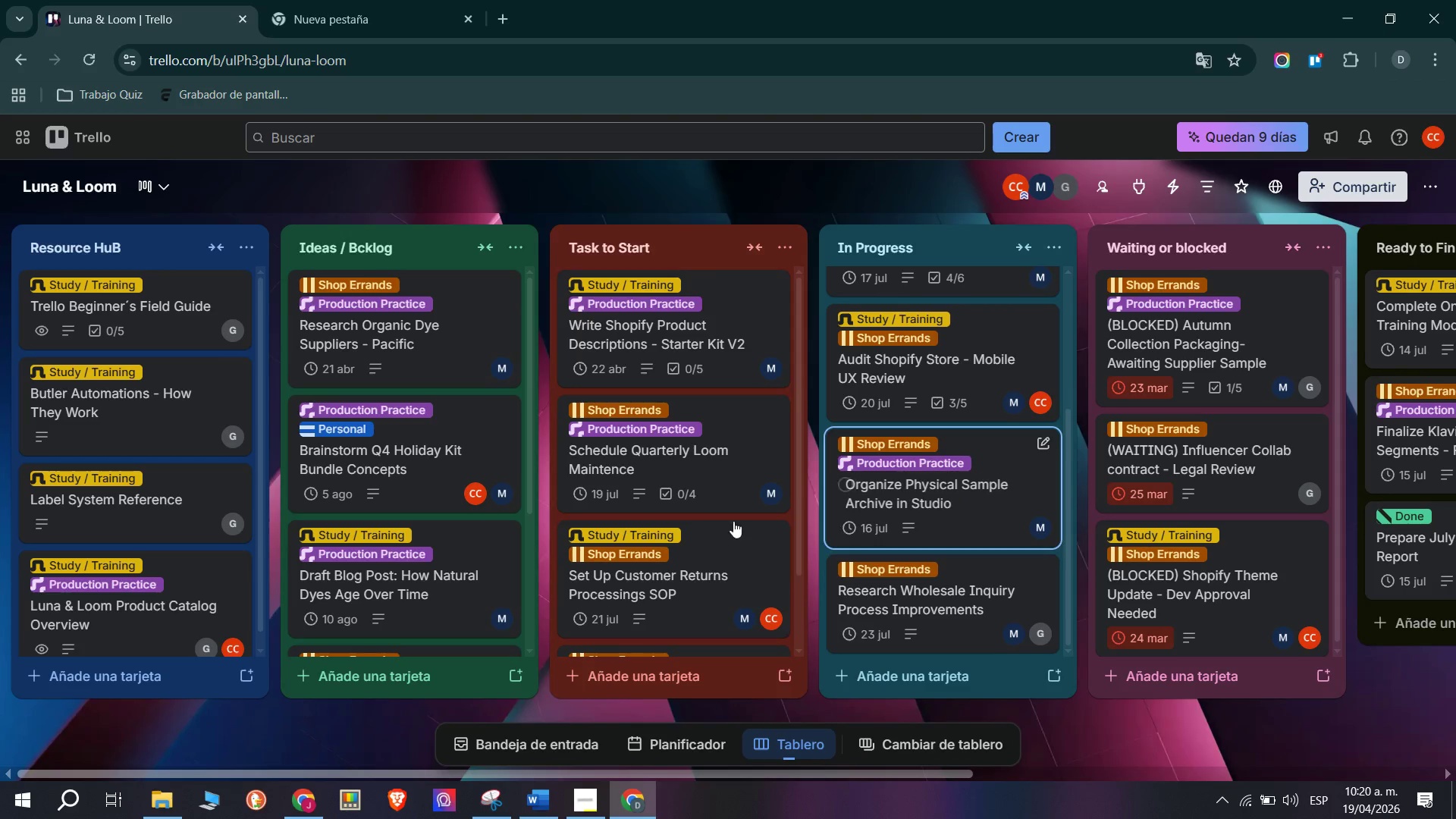 
scroll: coordinate [576, 461], scroll_direction: up, amount: 4.0
 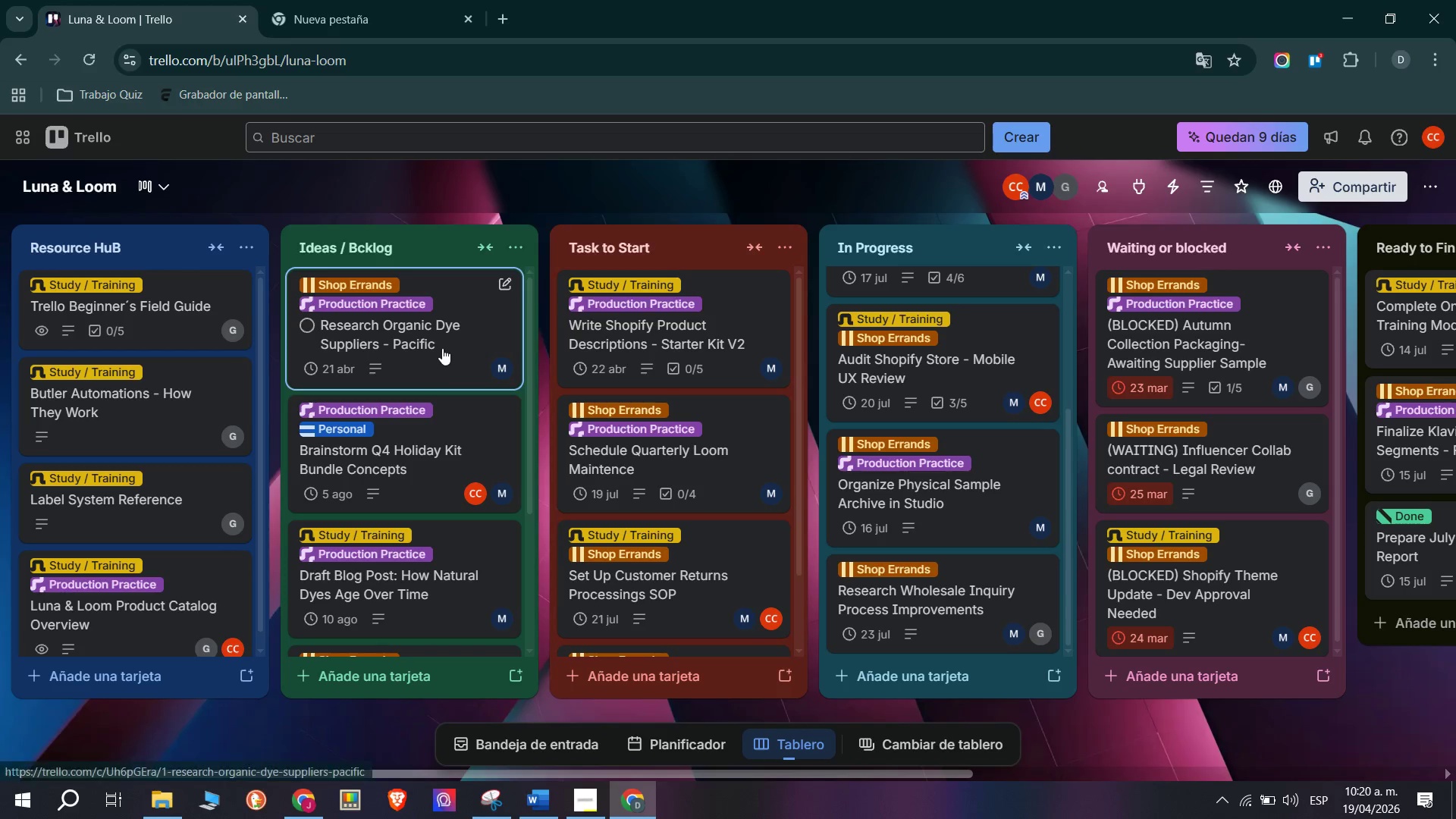 
scroll: coordinate [422, 469], scroll_direction: down, amount: 3.0
 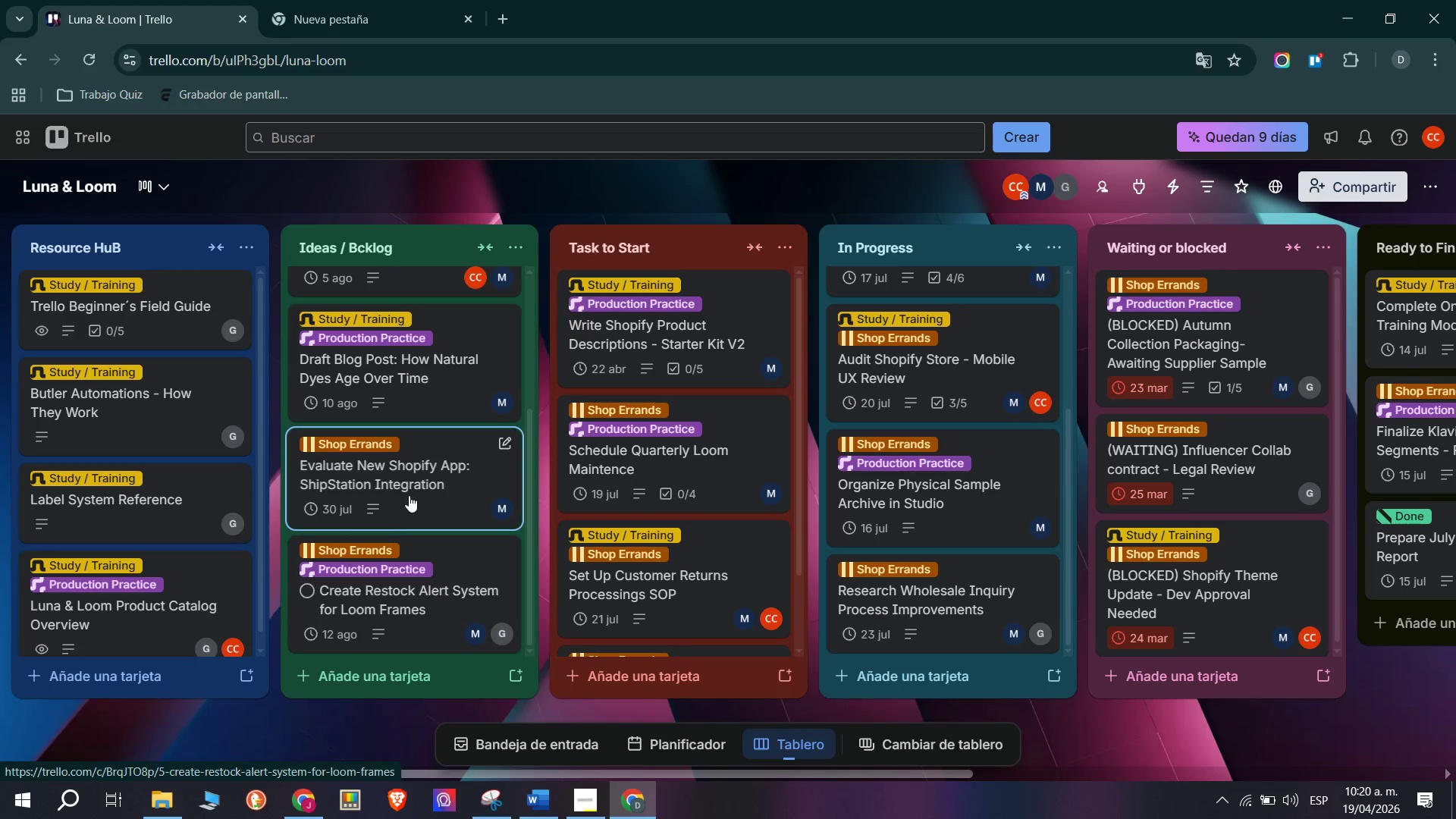 
scroll: coordinate [411, 497], scroll_direction: up, amount: 7.0
 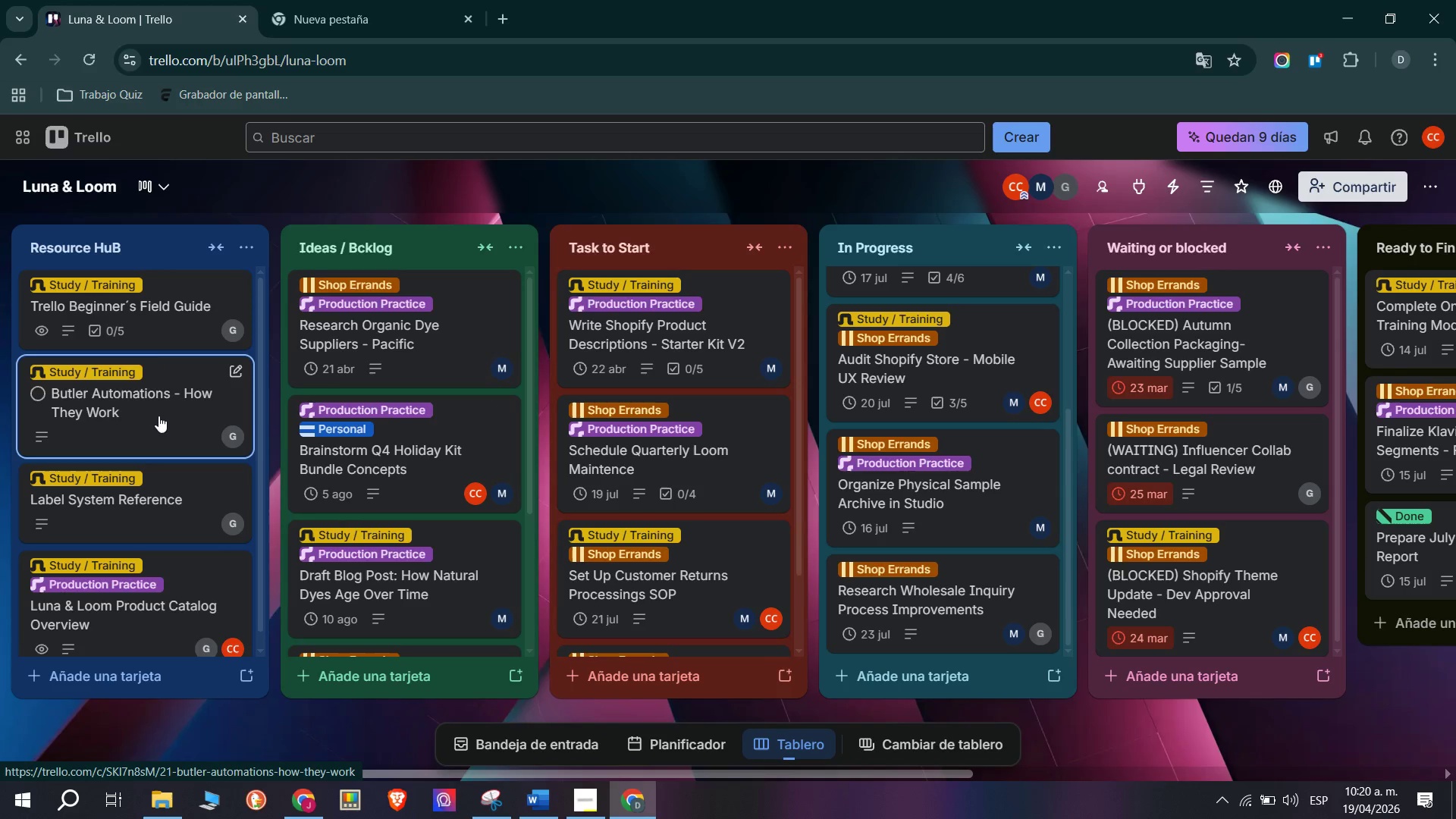 
left_click([183, 331])
 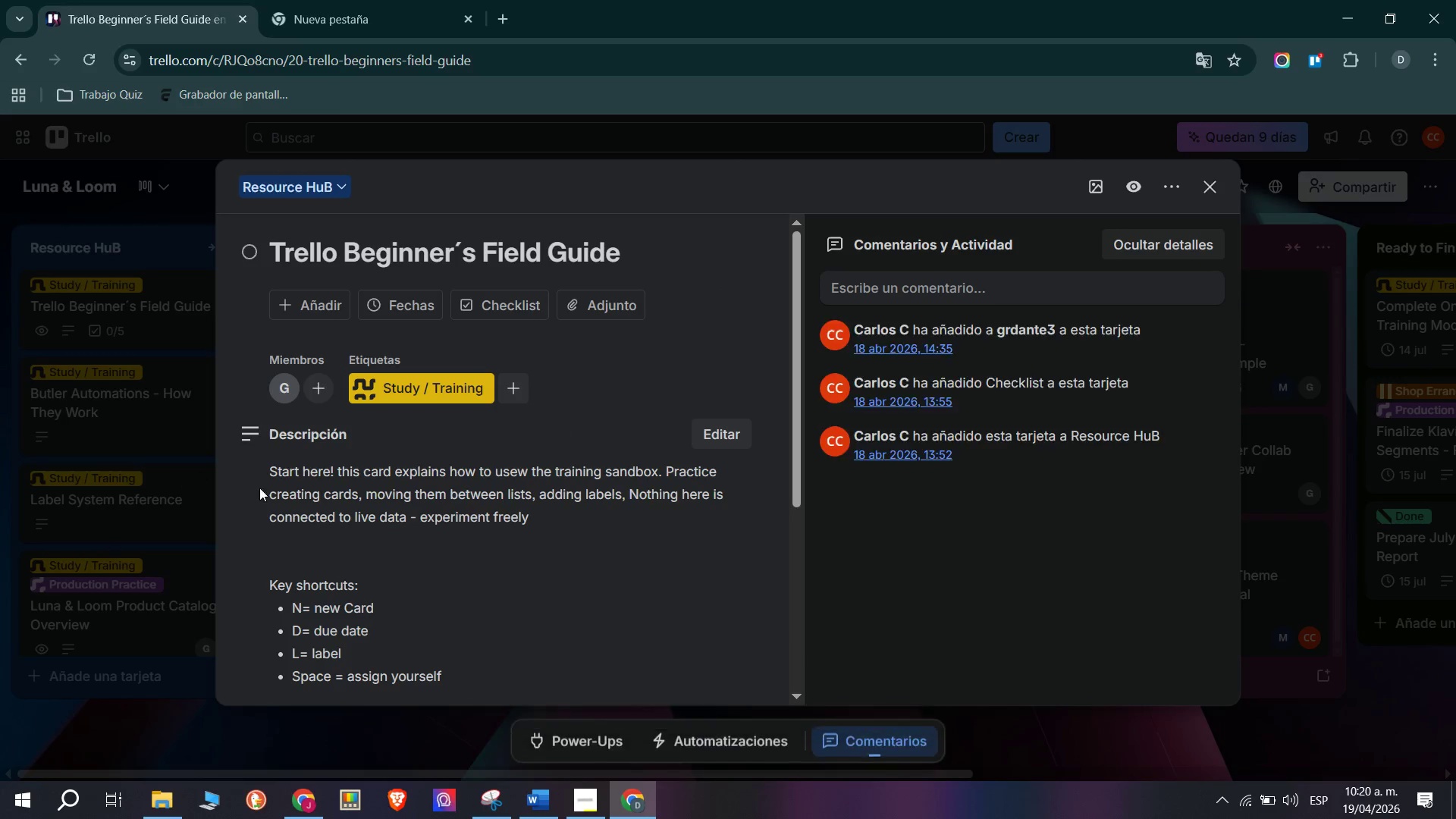 
scroll: coordinate [325, 562], scroll_direction: down, amount: 3.0
 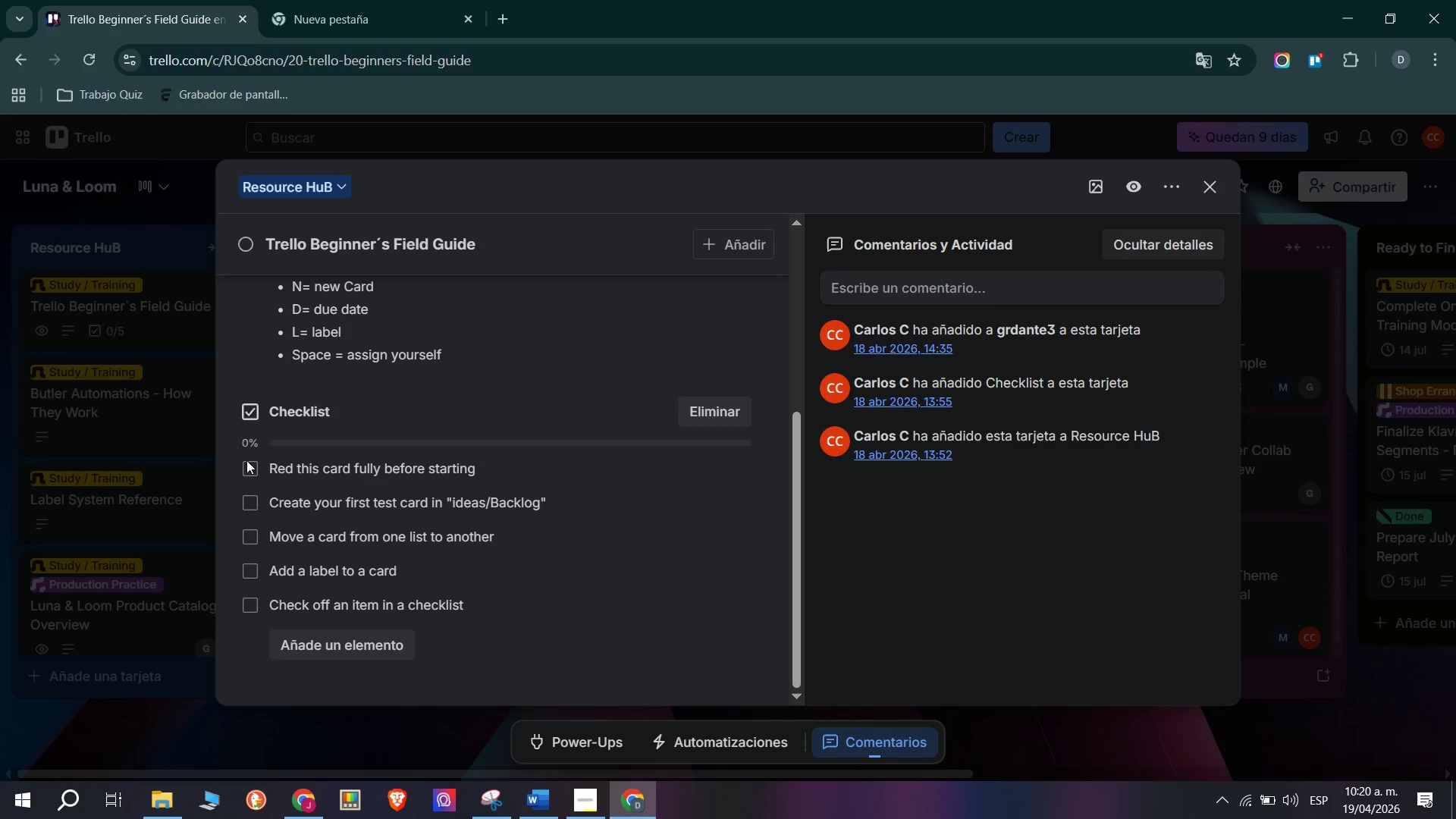 
left_click([253, 469])
 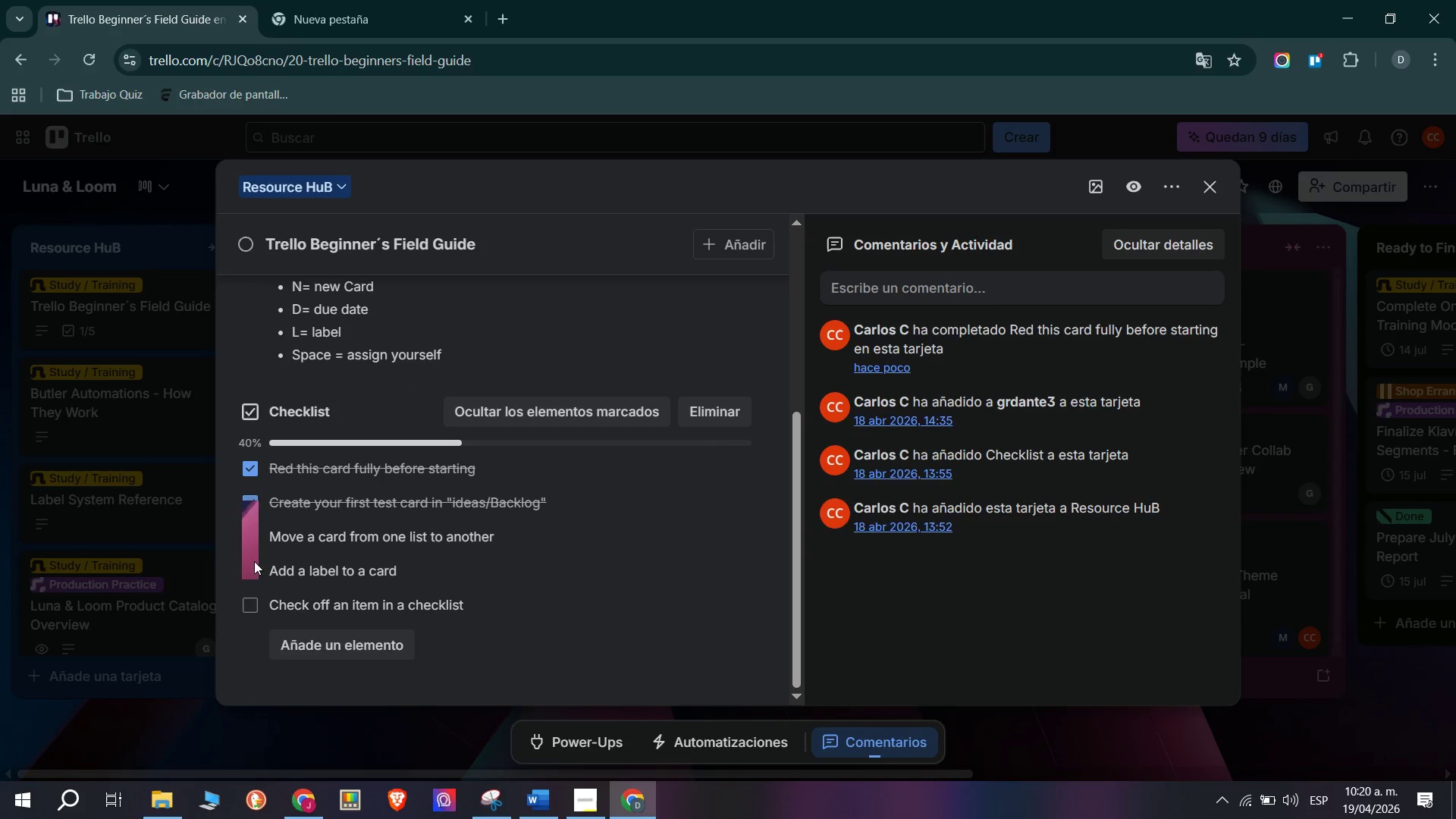 
left_click_drag(start_coordinate=[252, 537], to_coordinate=[253, 547])
 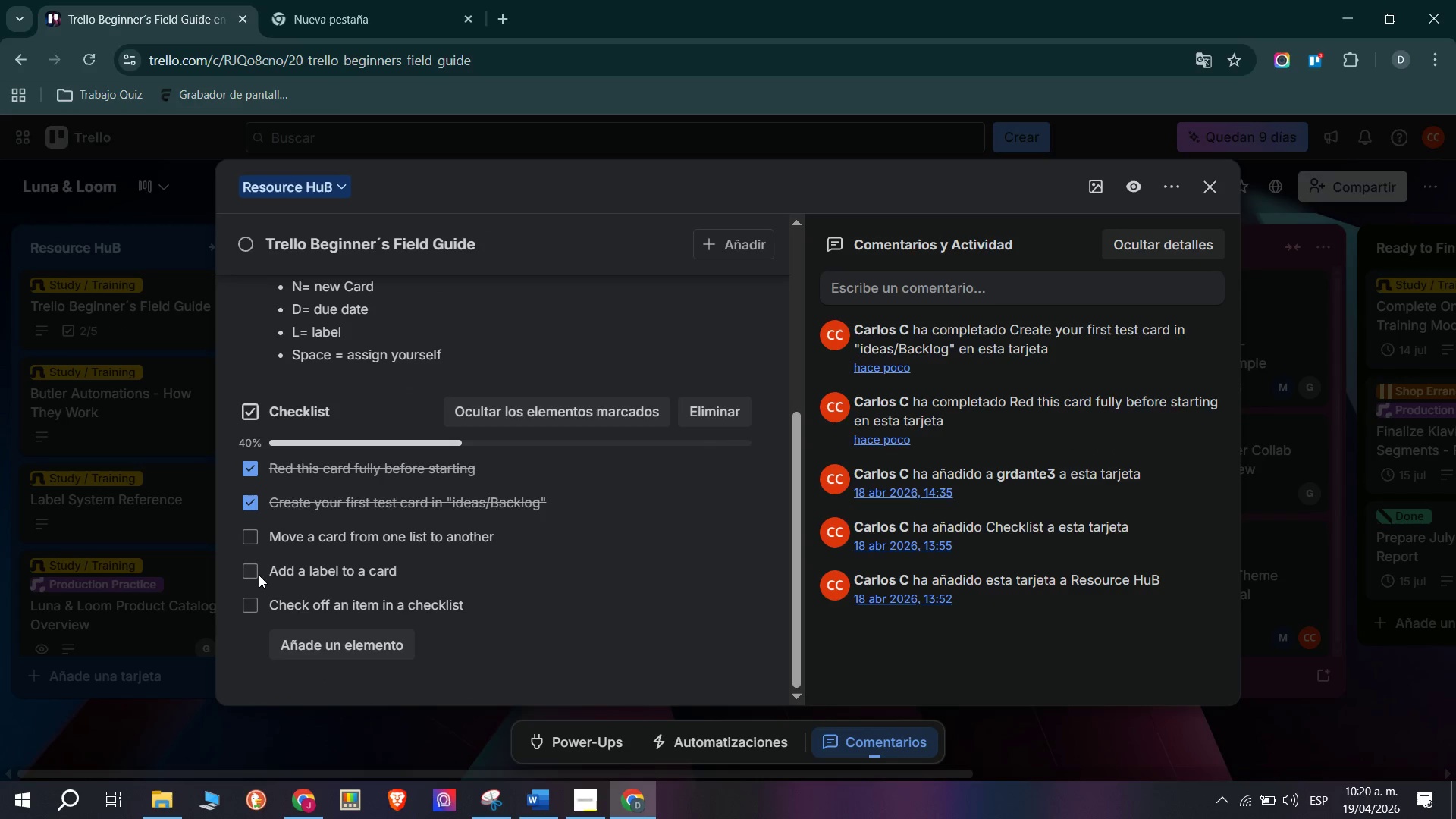 
double_click([259, 575])
 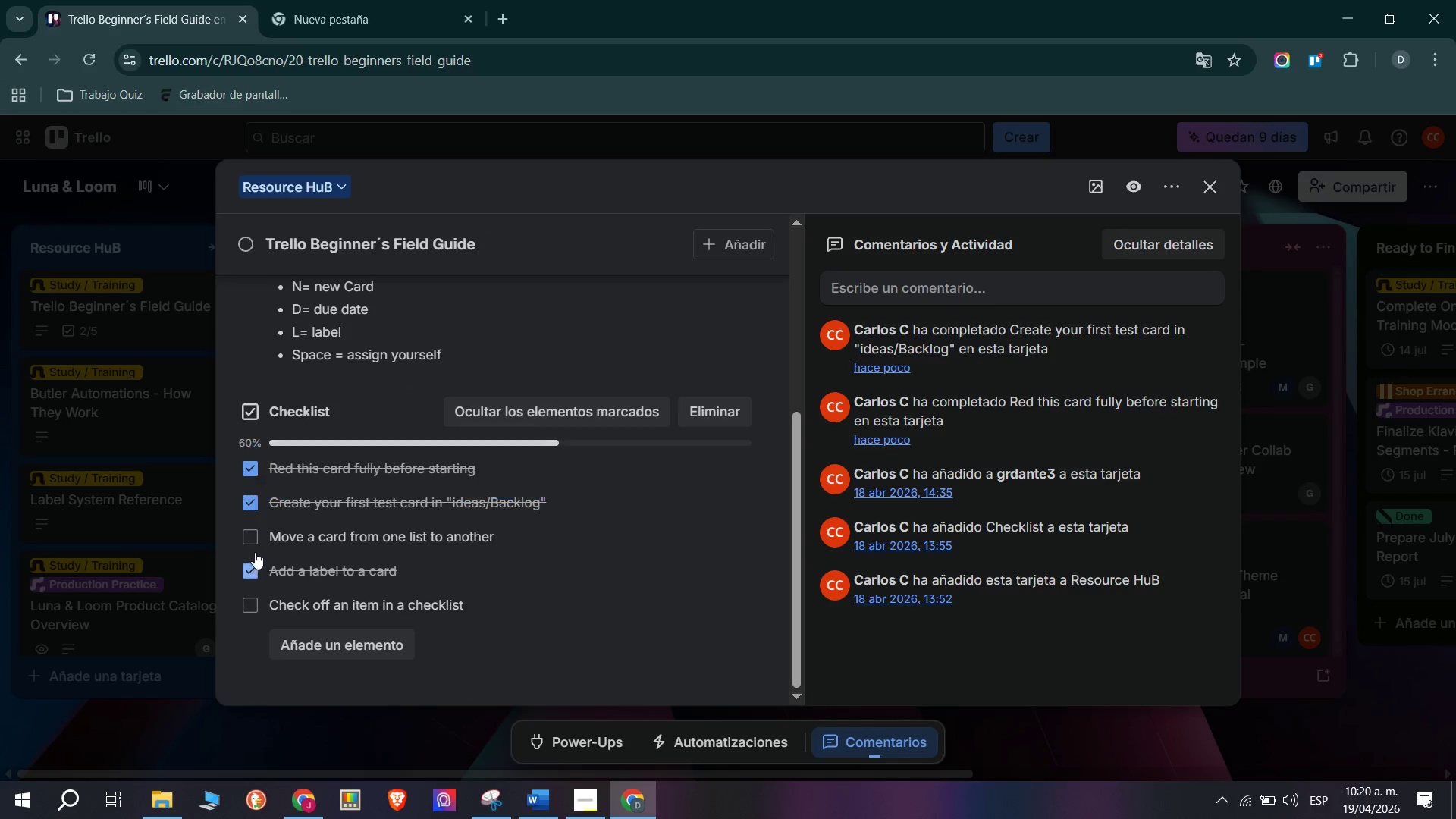 
left_click([255, 537])
 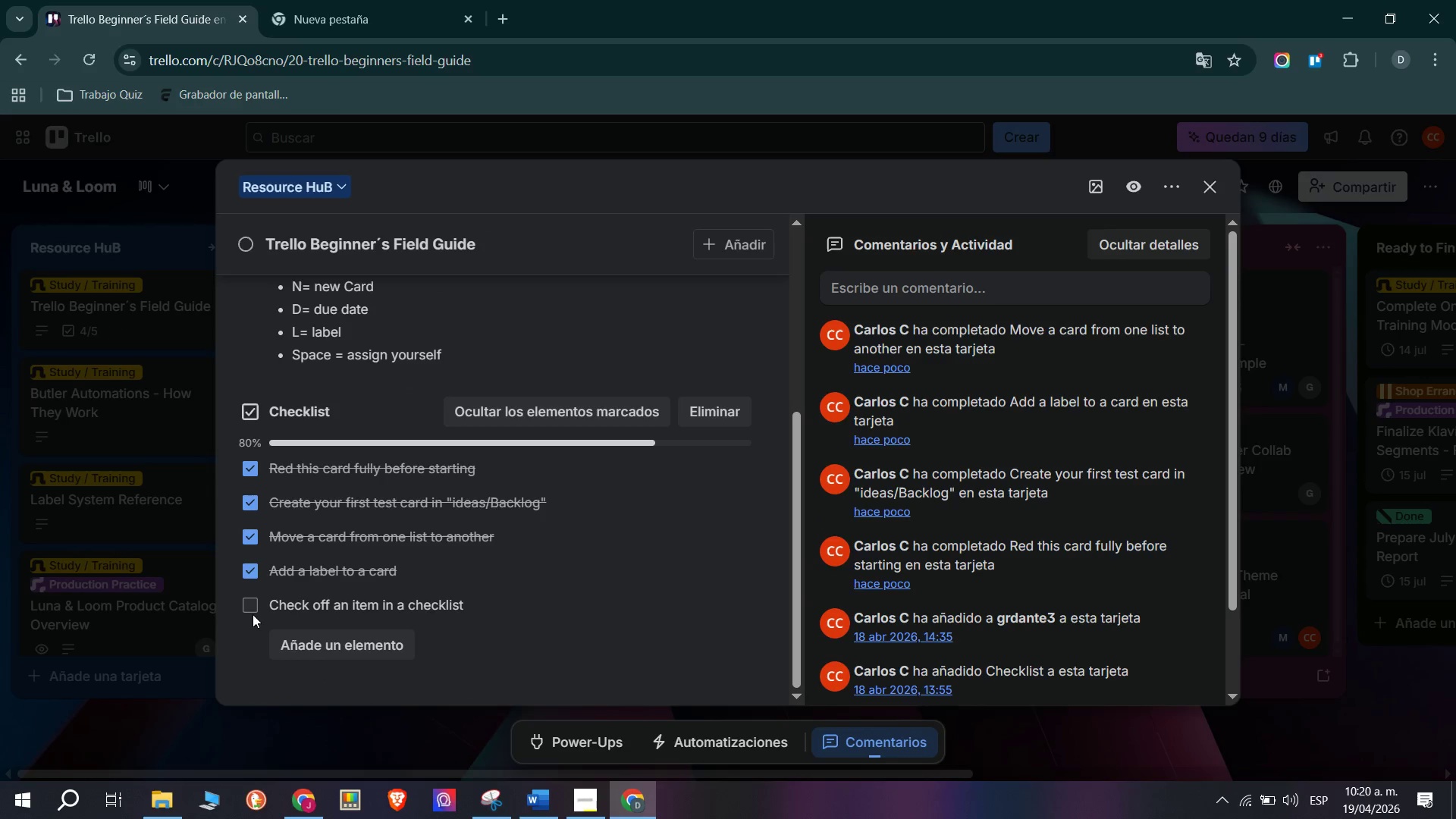 
double_click([176, 576])
 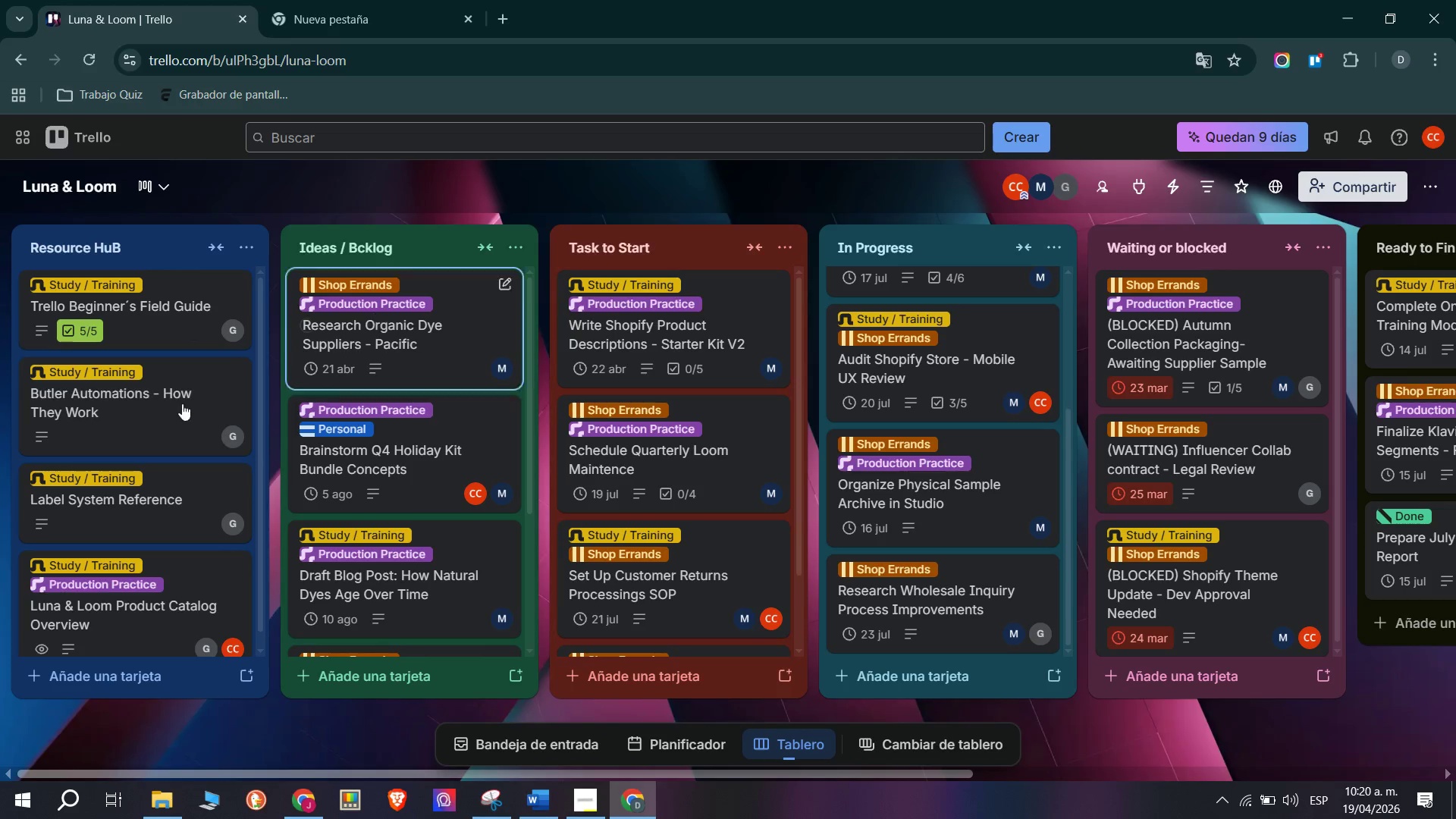 
scroll: coordinate [137, 513], scroll_direction: down, amount: 3.0
 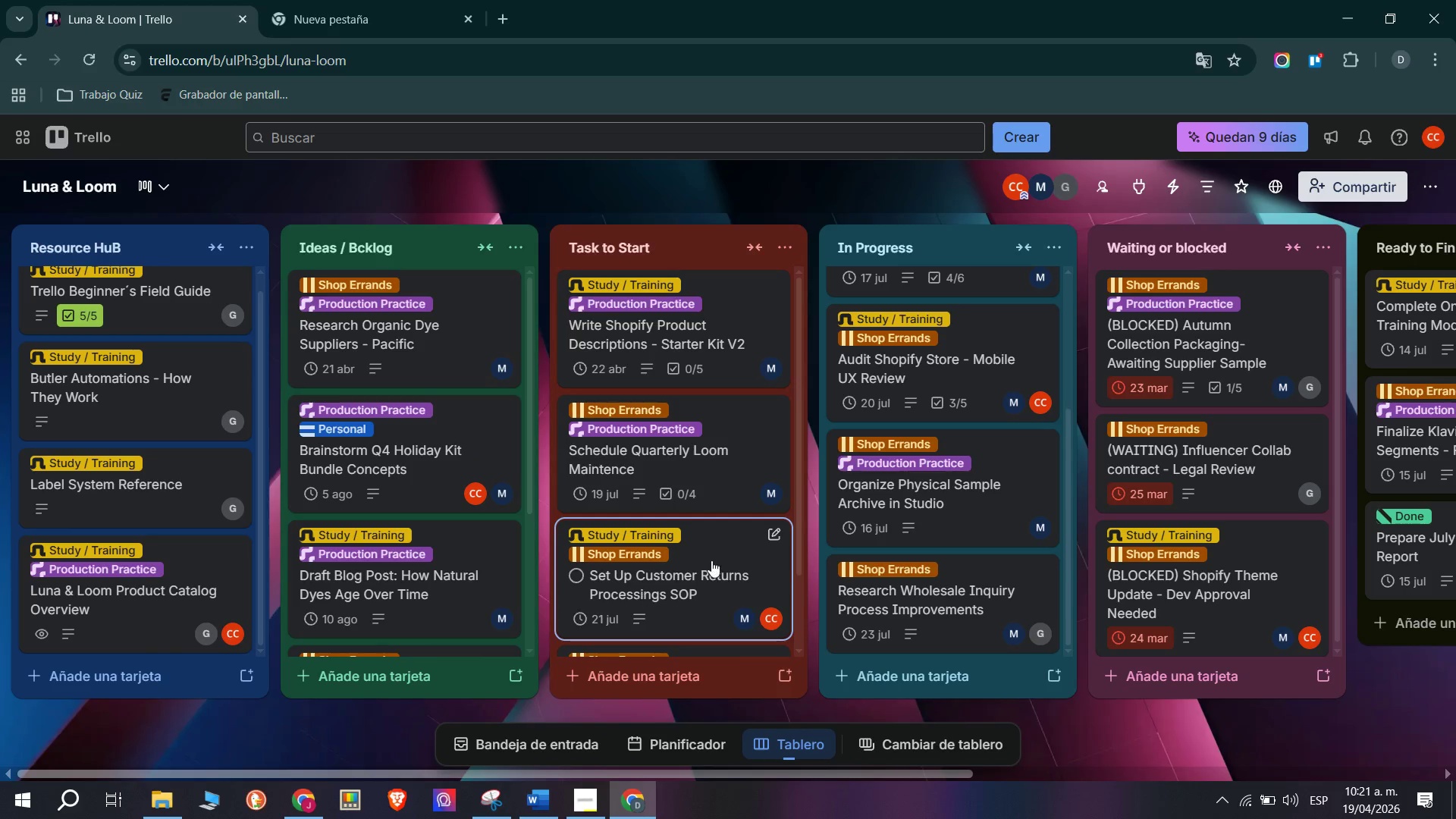 
wait(10.03)
 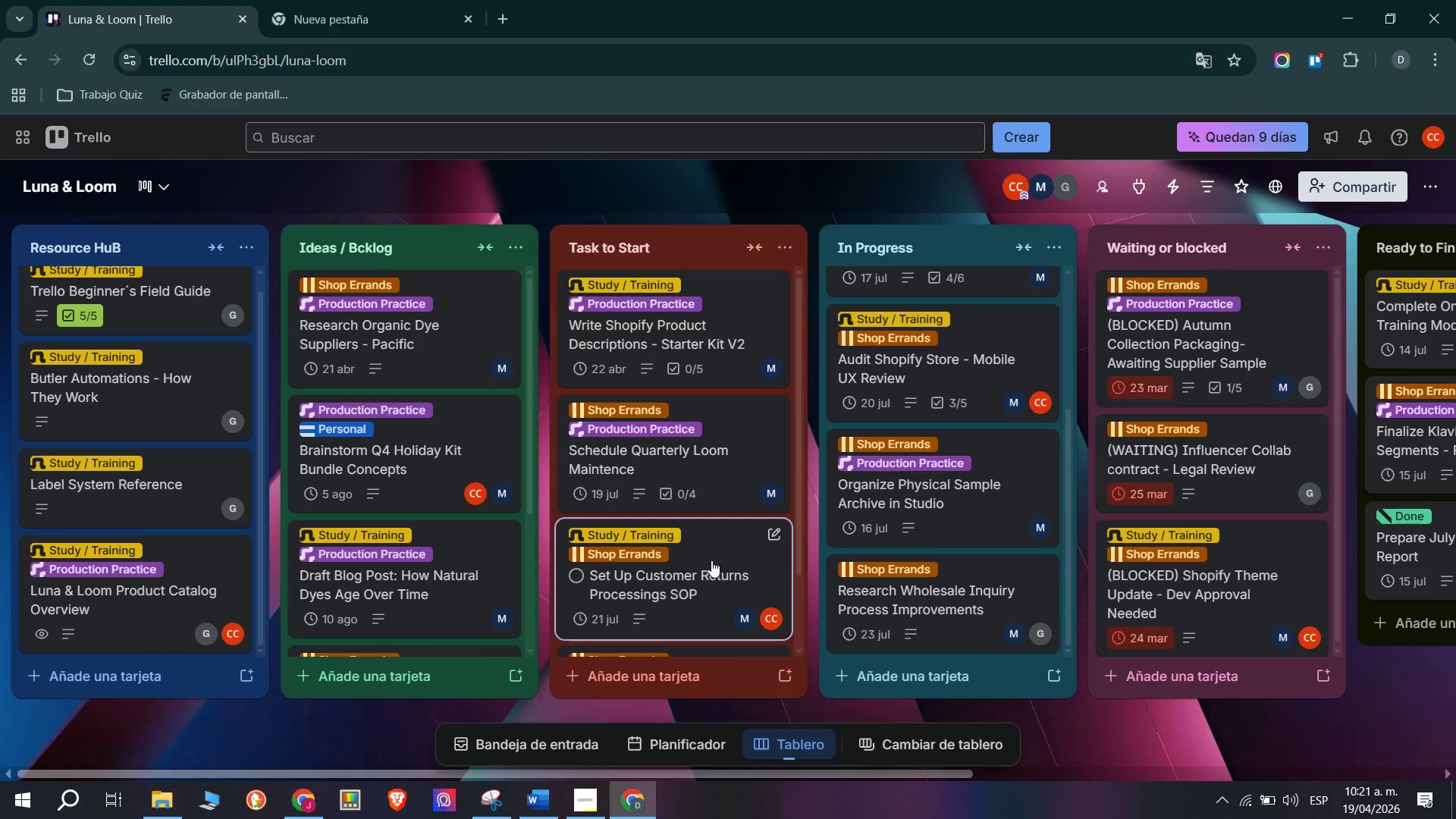 
left_click([300, 253])
 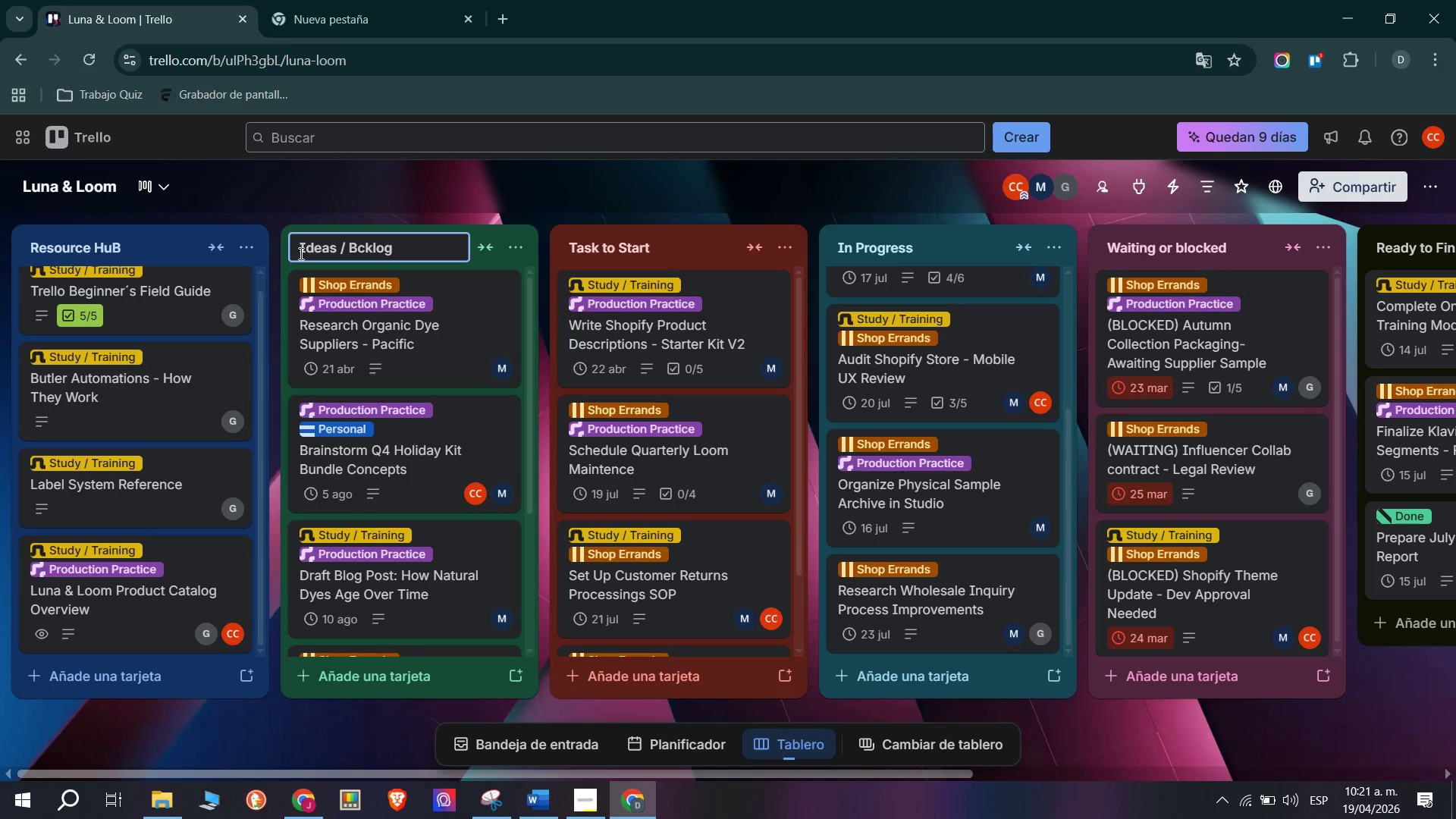 
right_click([300, 249])
 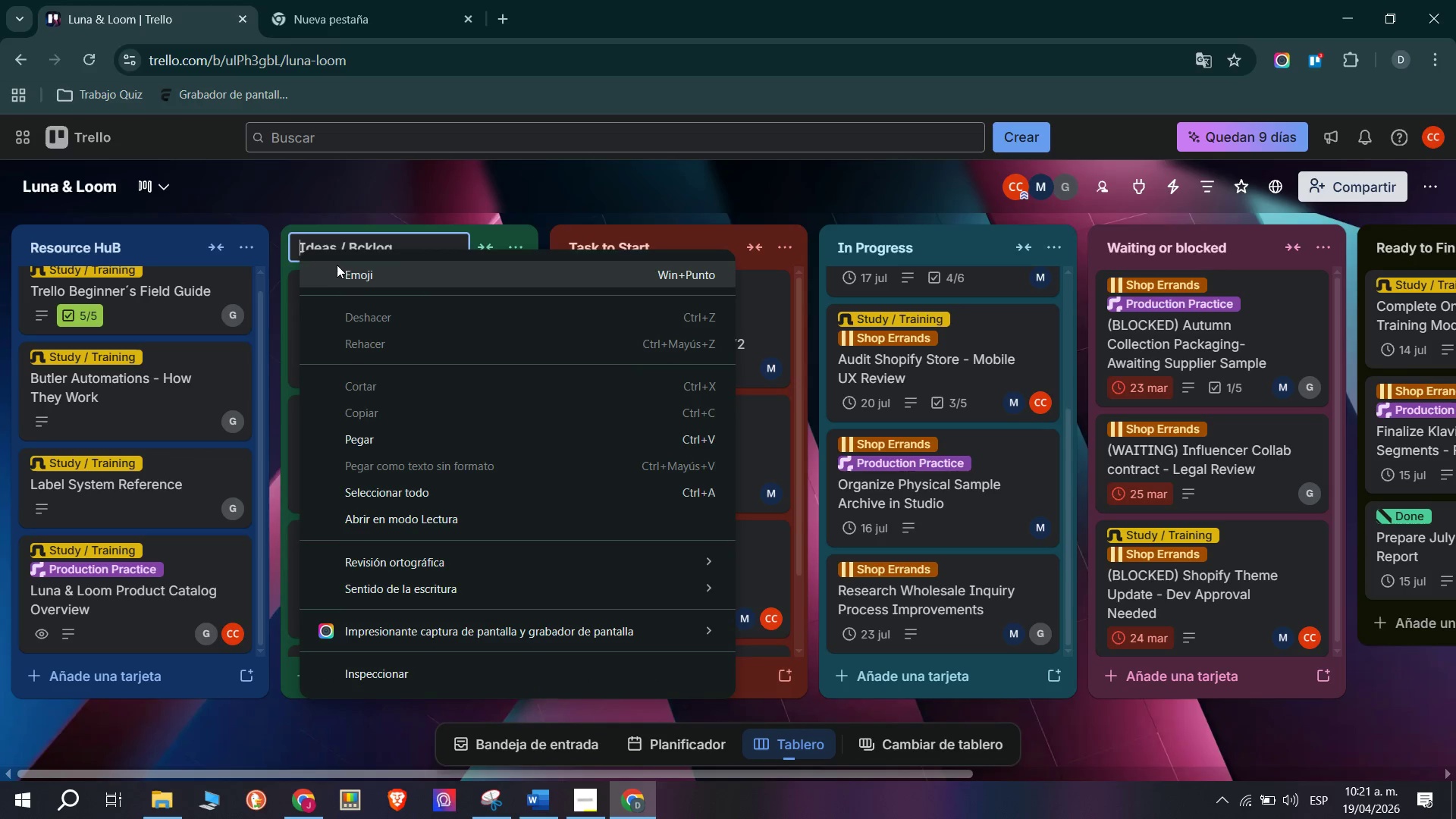 
key(Meta+MetaLeft)
 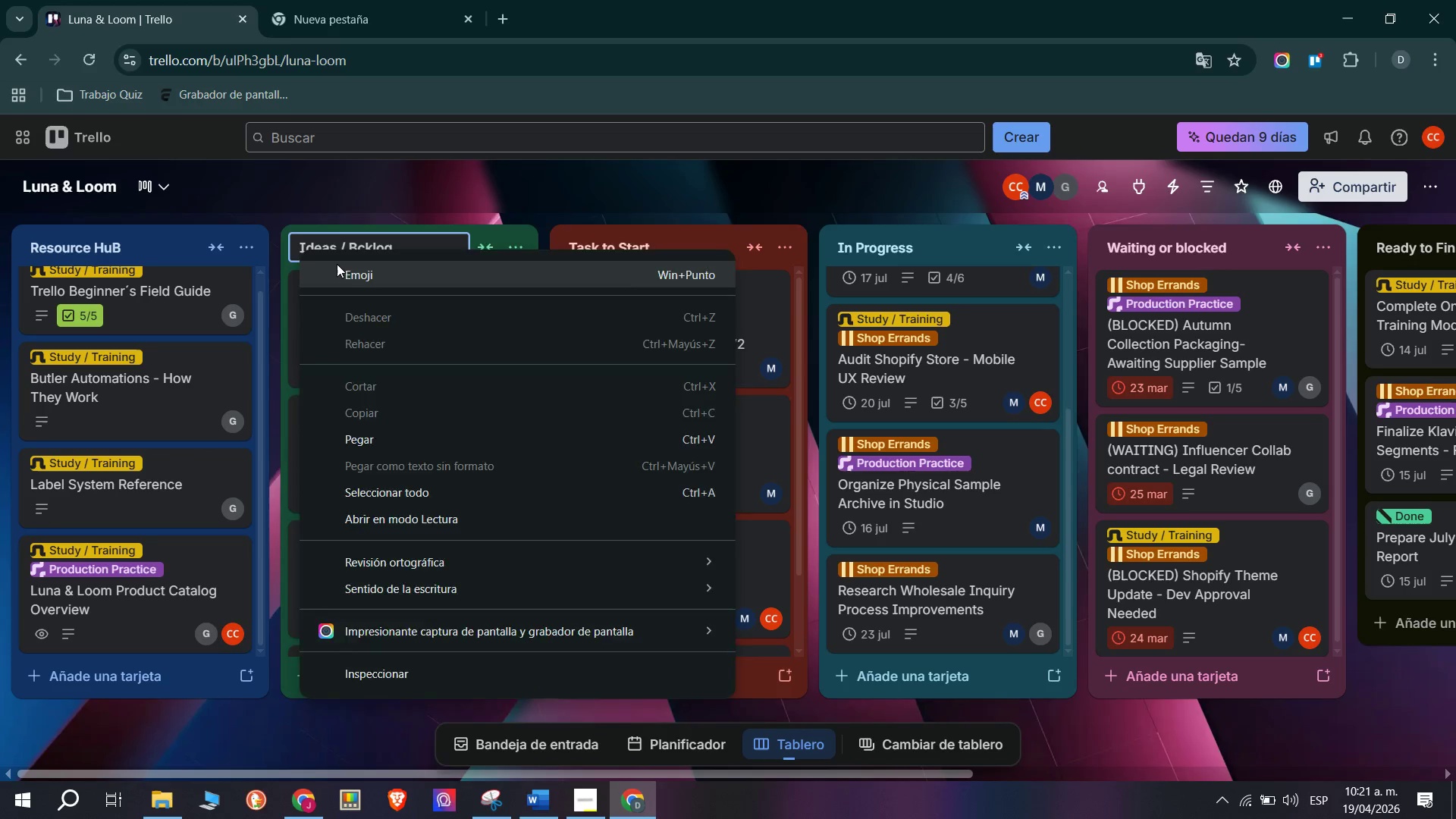 
scroll: coordinate [579, 472], scroll_direction: down, amount: 13.0
 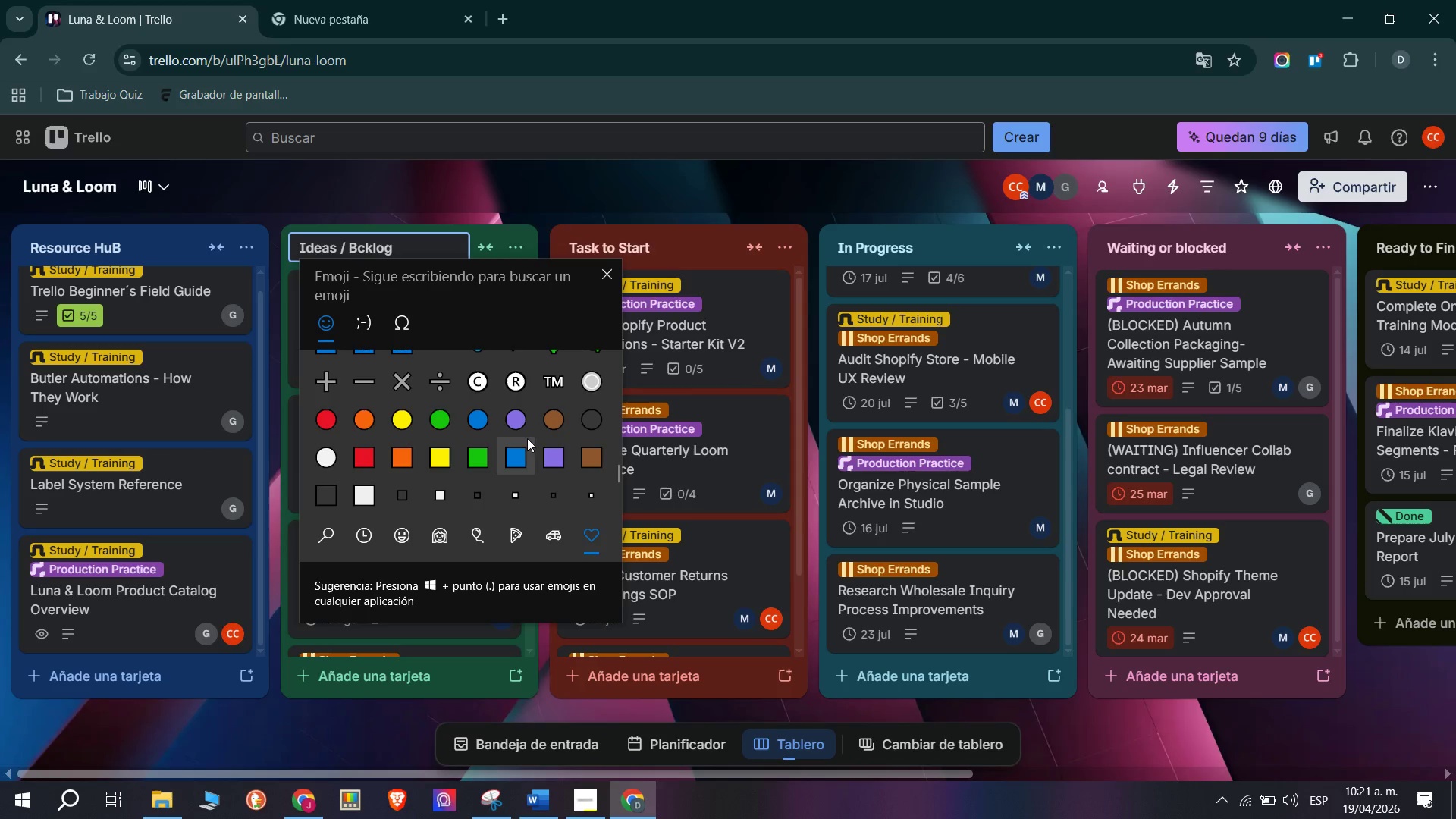 
scroll: coordinate [491, 461], scroll_direction: up, amount: 1.0
 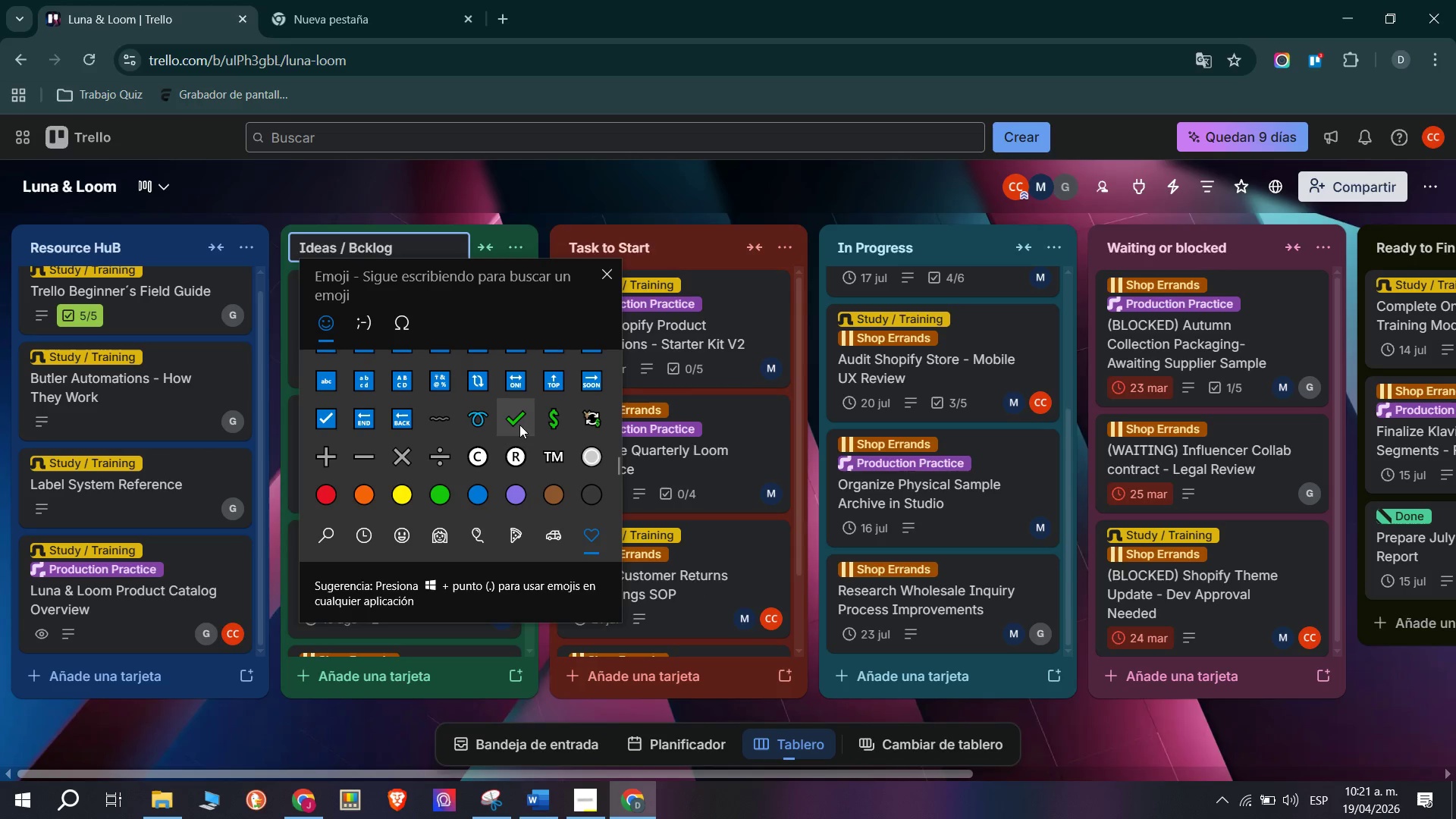 
scroll: coordinate [491, 421], scroll_direction: down, amount: 6.0
 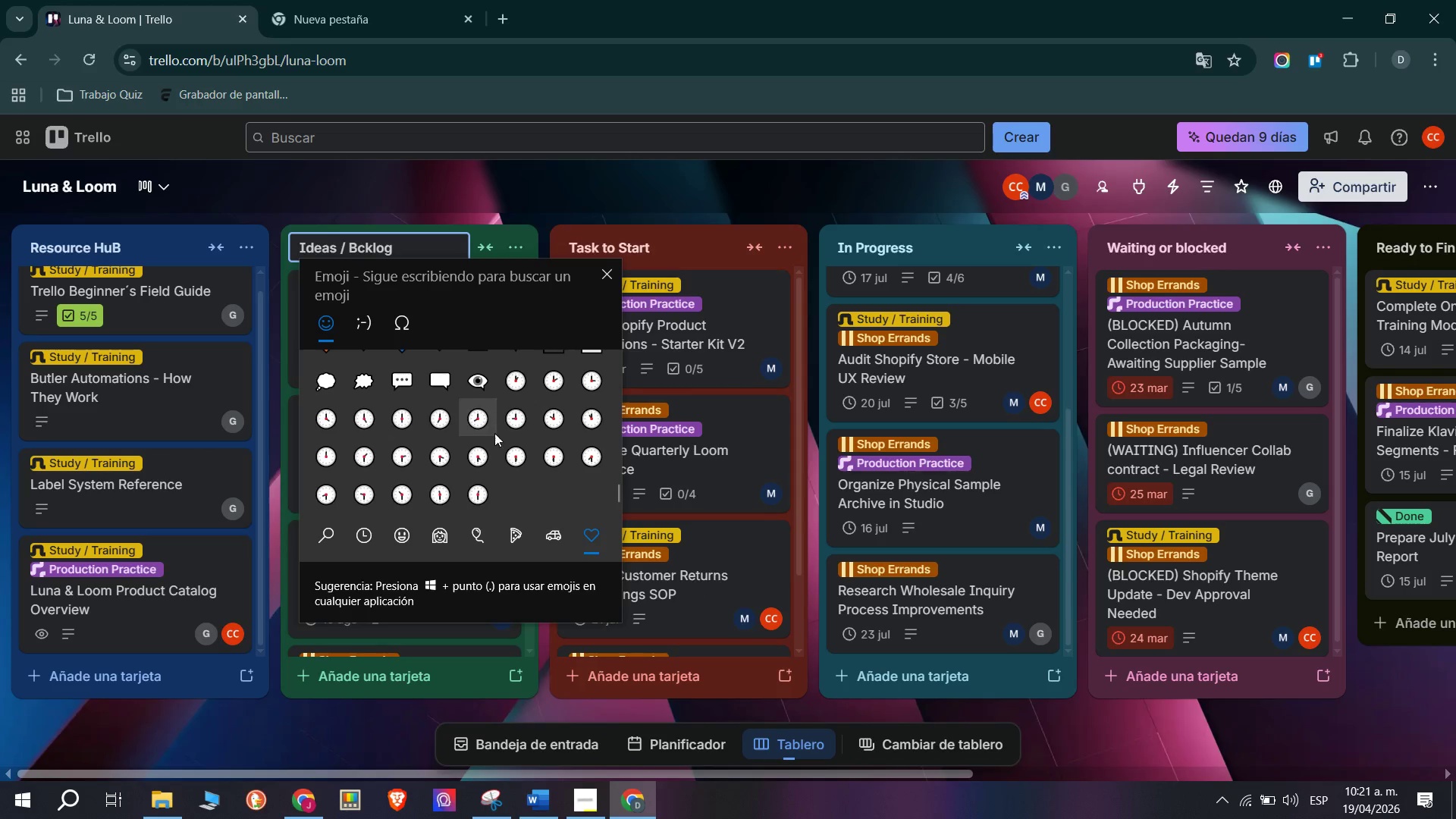 
scroll: coordinate [463, 475], scroll_direction: up, amount: 11.0
 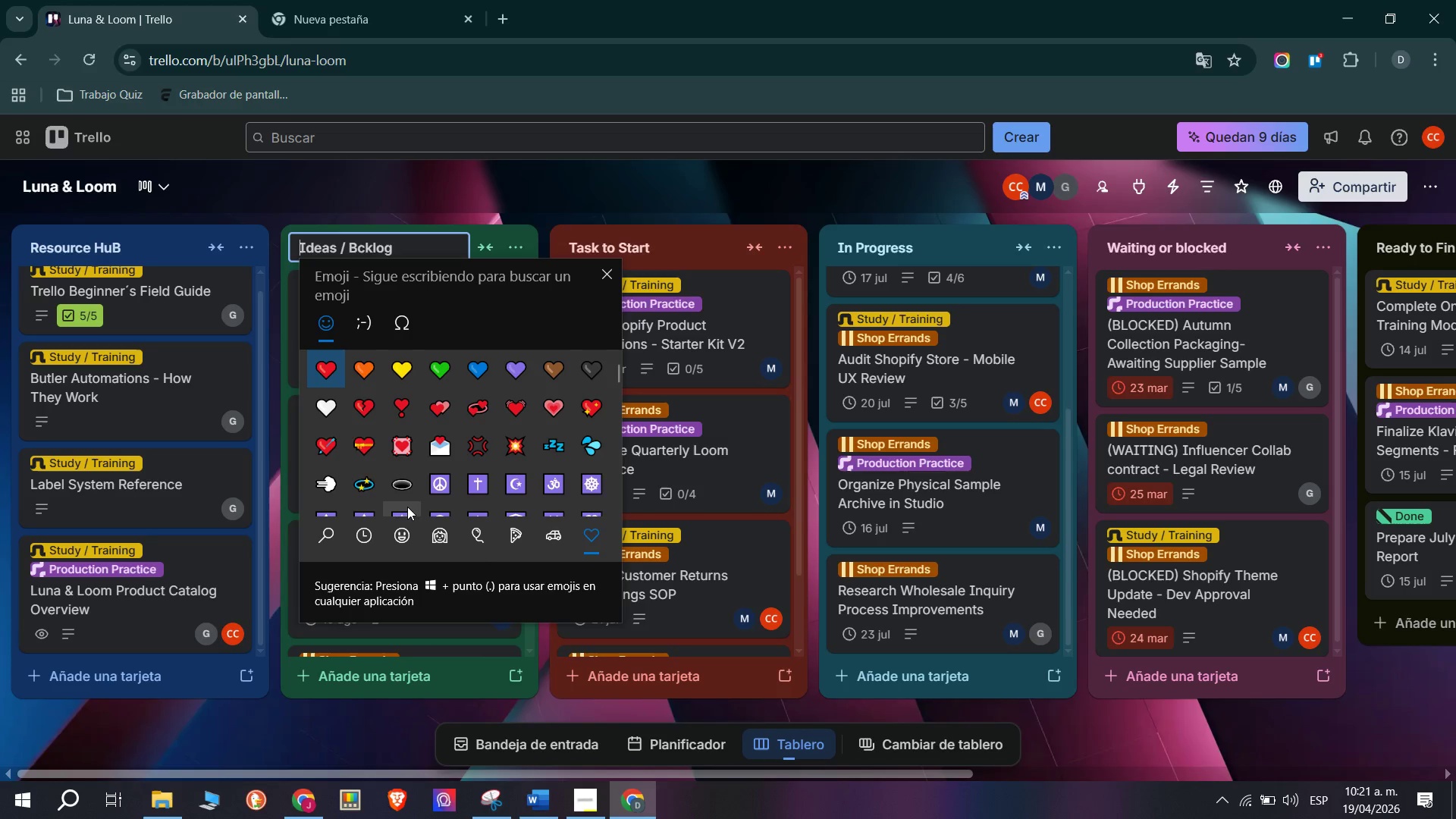 
wait(6.74)
 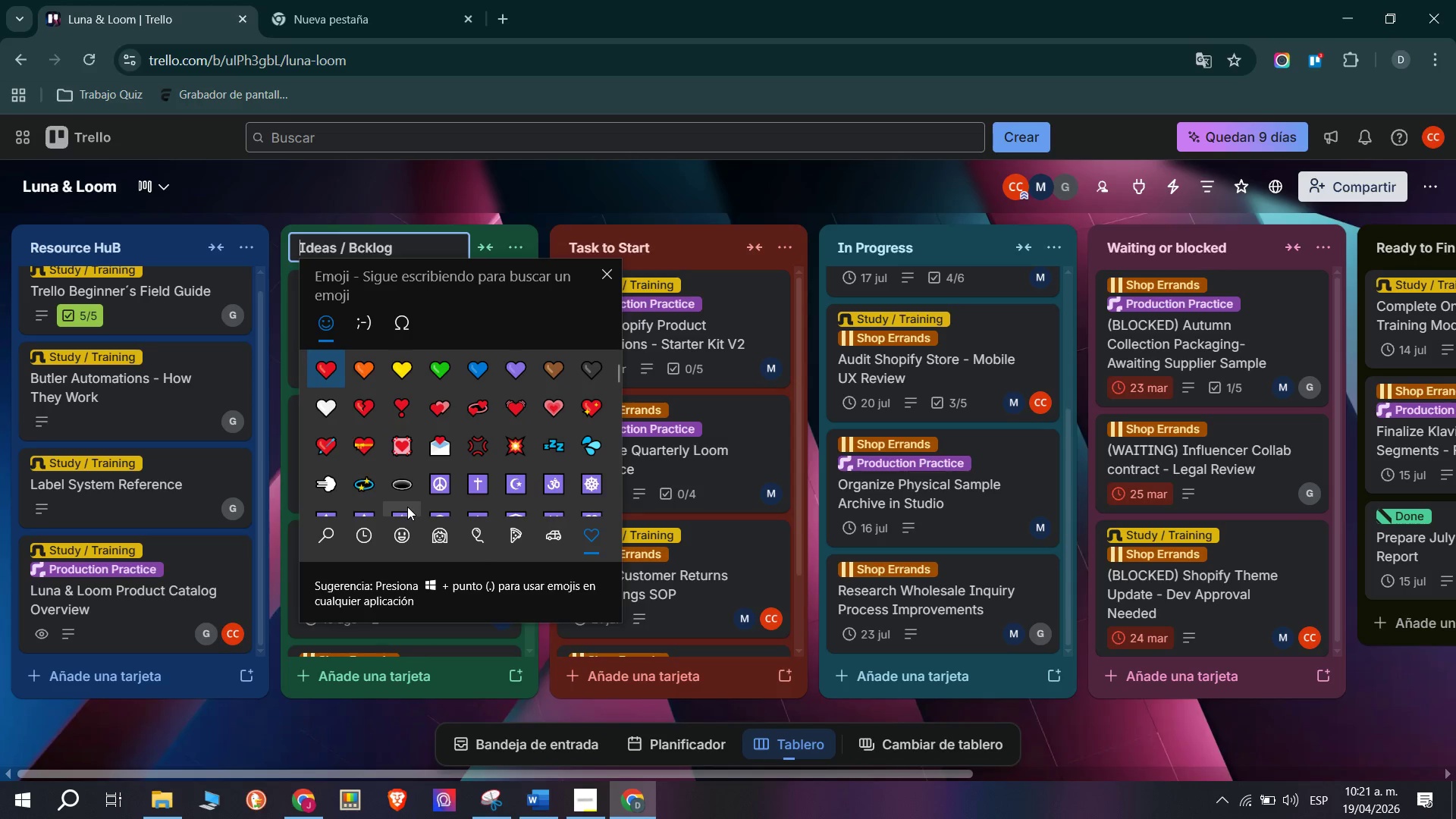 
scroll: coordinate [402, 410], scroll_direction: down, amount: 2.0
 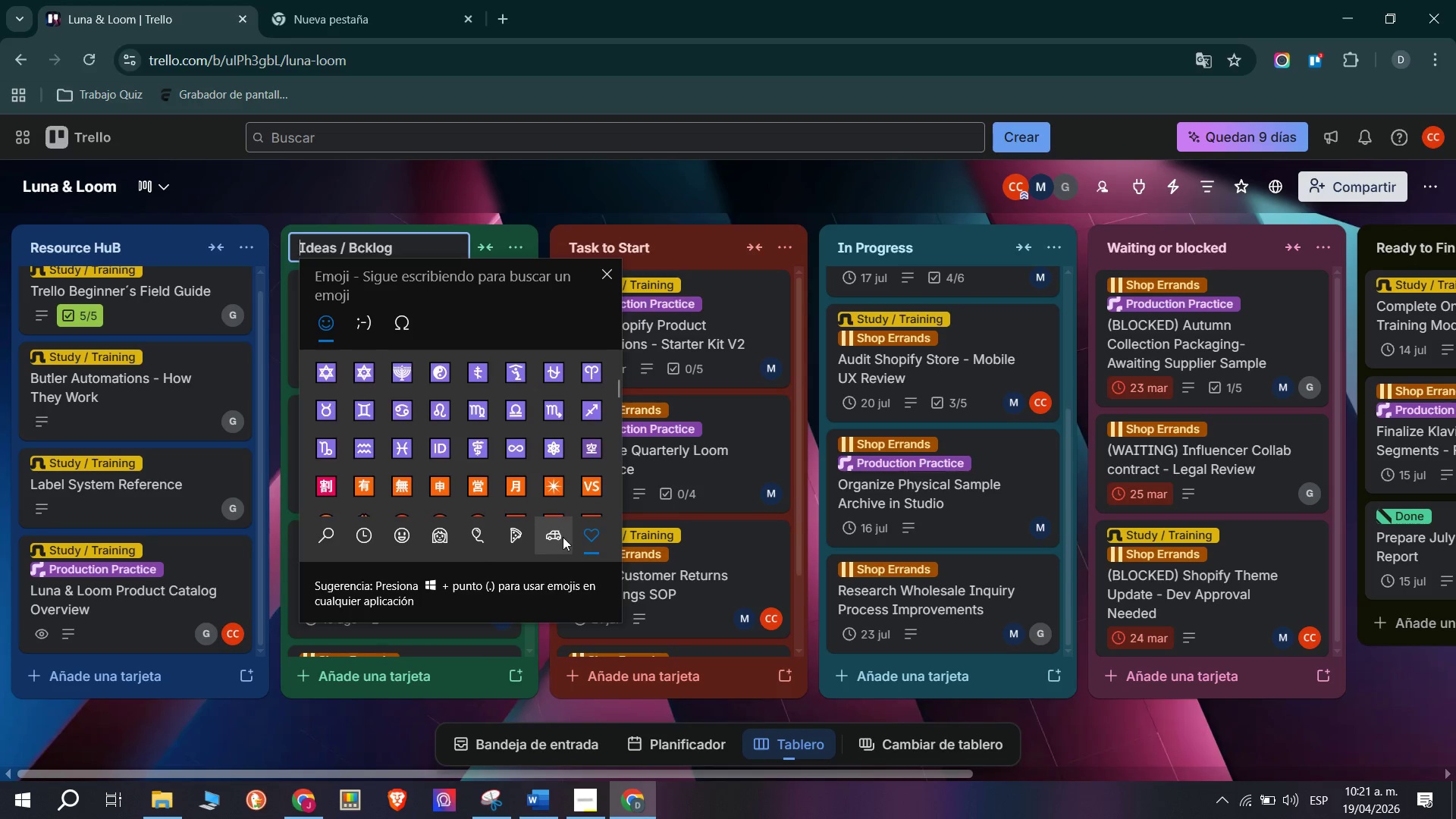 
left_click([563, 535])
 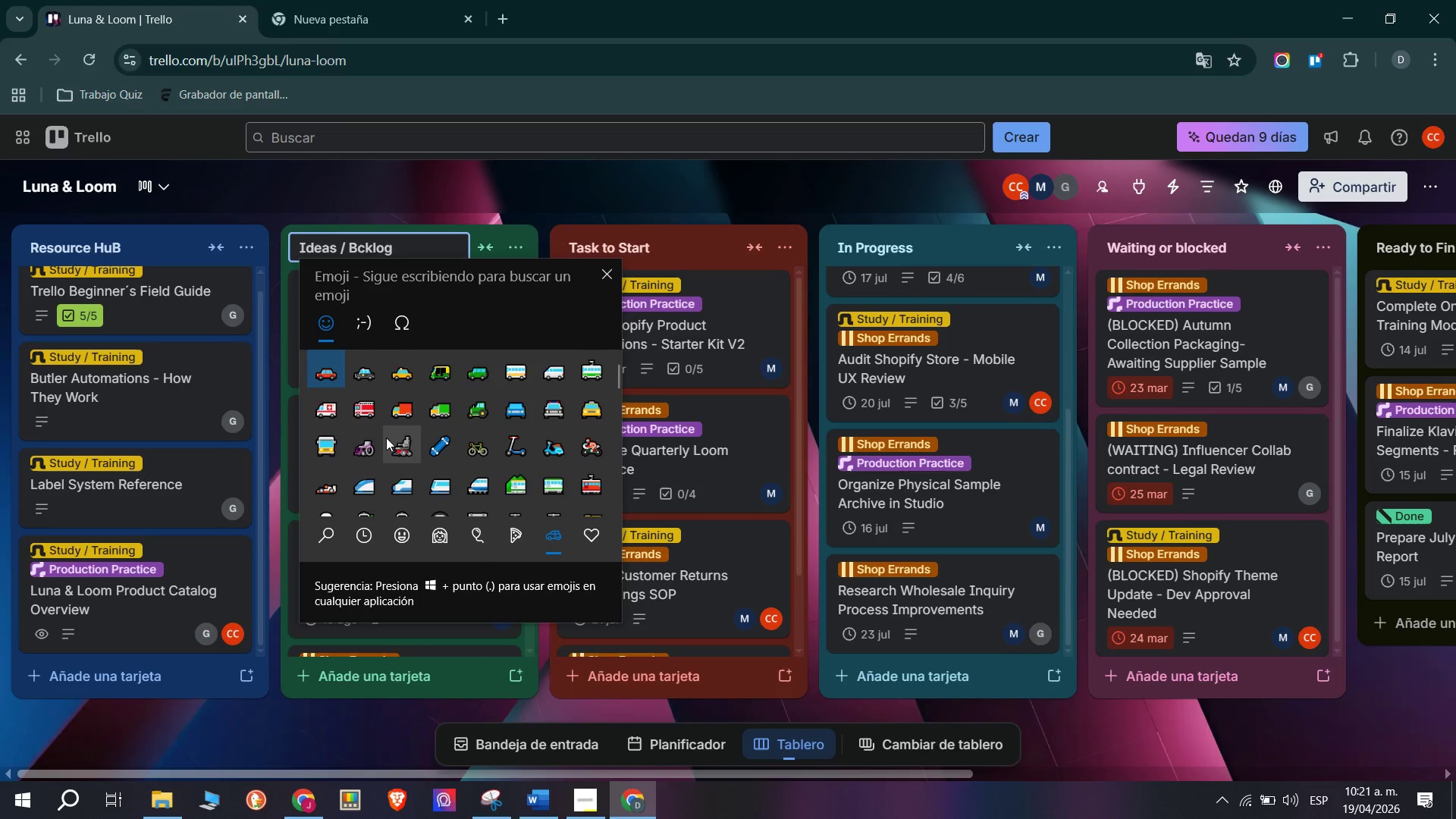 
scroll: coordinate [461, 510], scroll_direction: down, amount: 6.0
 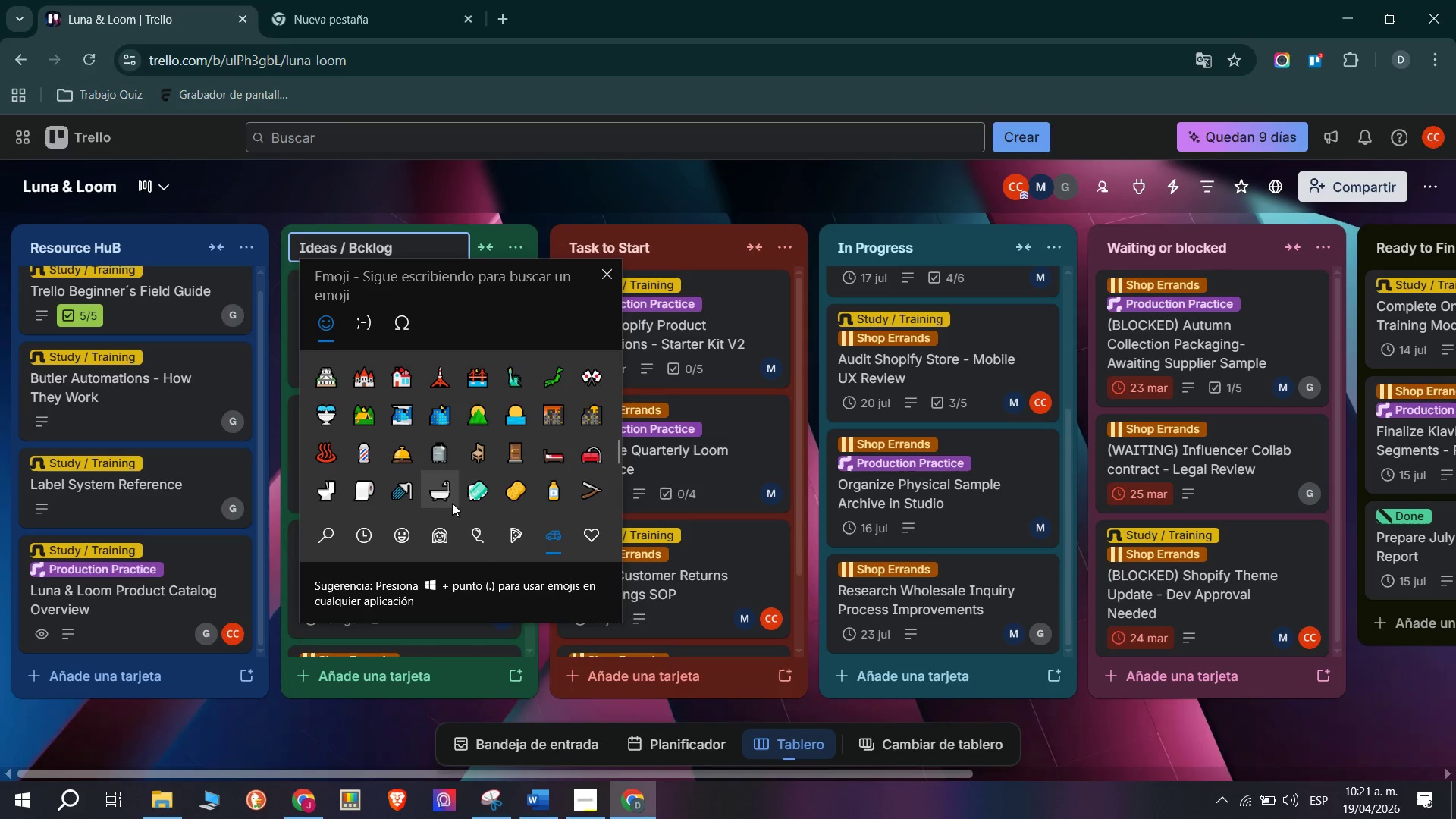 
scroll: coordinate [352, 482], scroll_direction: up, amount: 1.0
 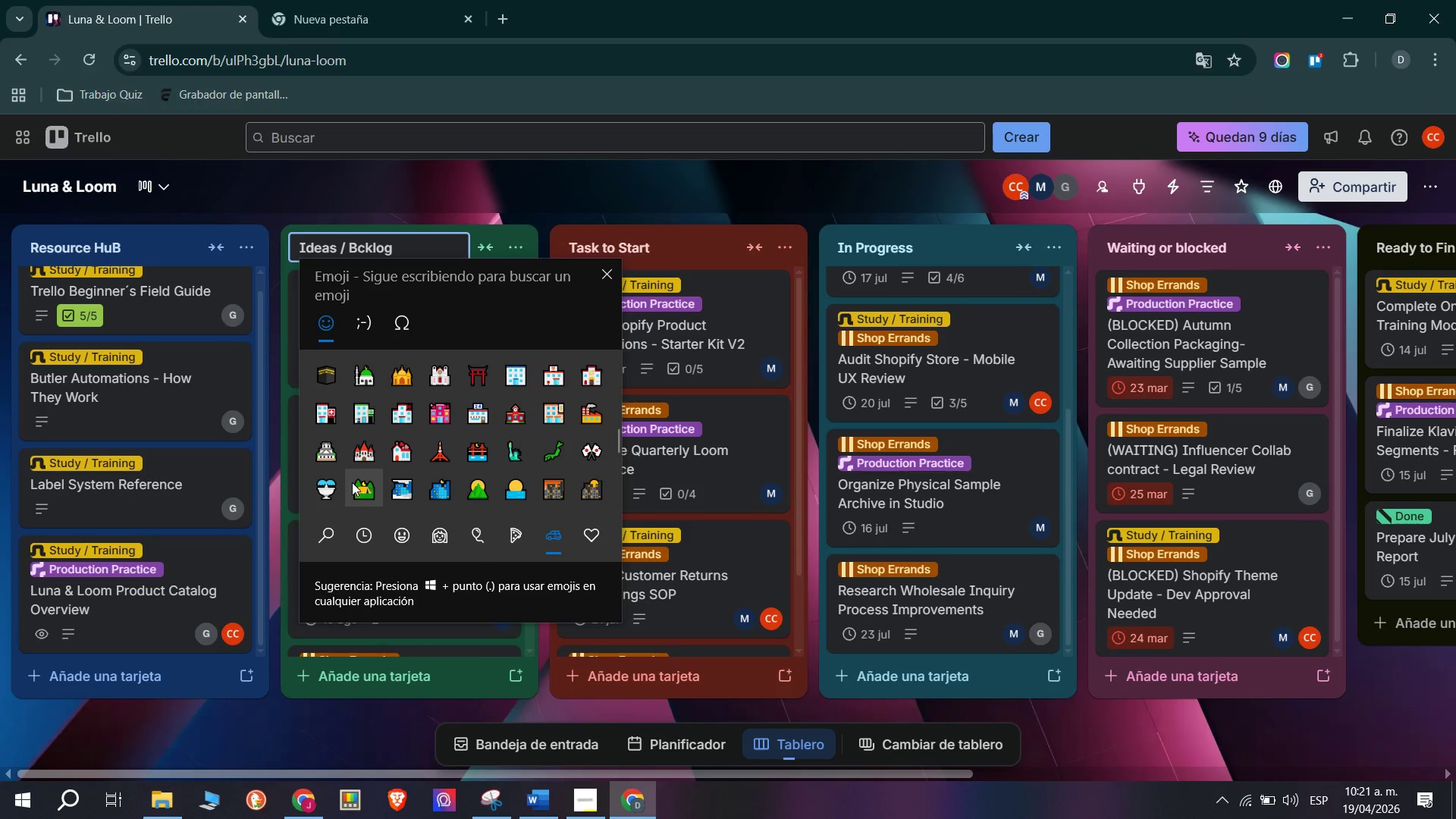 
scroll: coordinate [519, 468], scroll_direction: down, amount: 4.0
 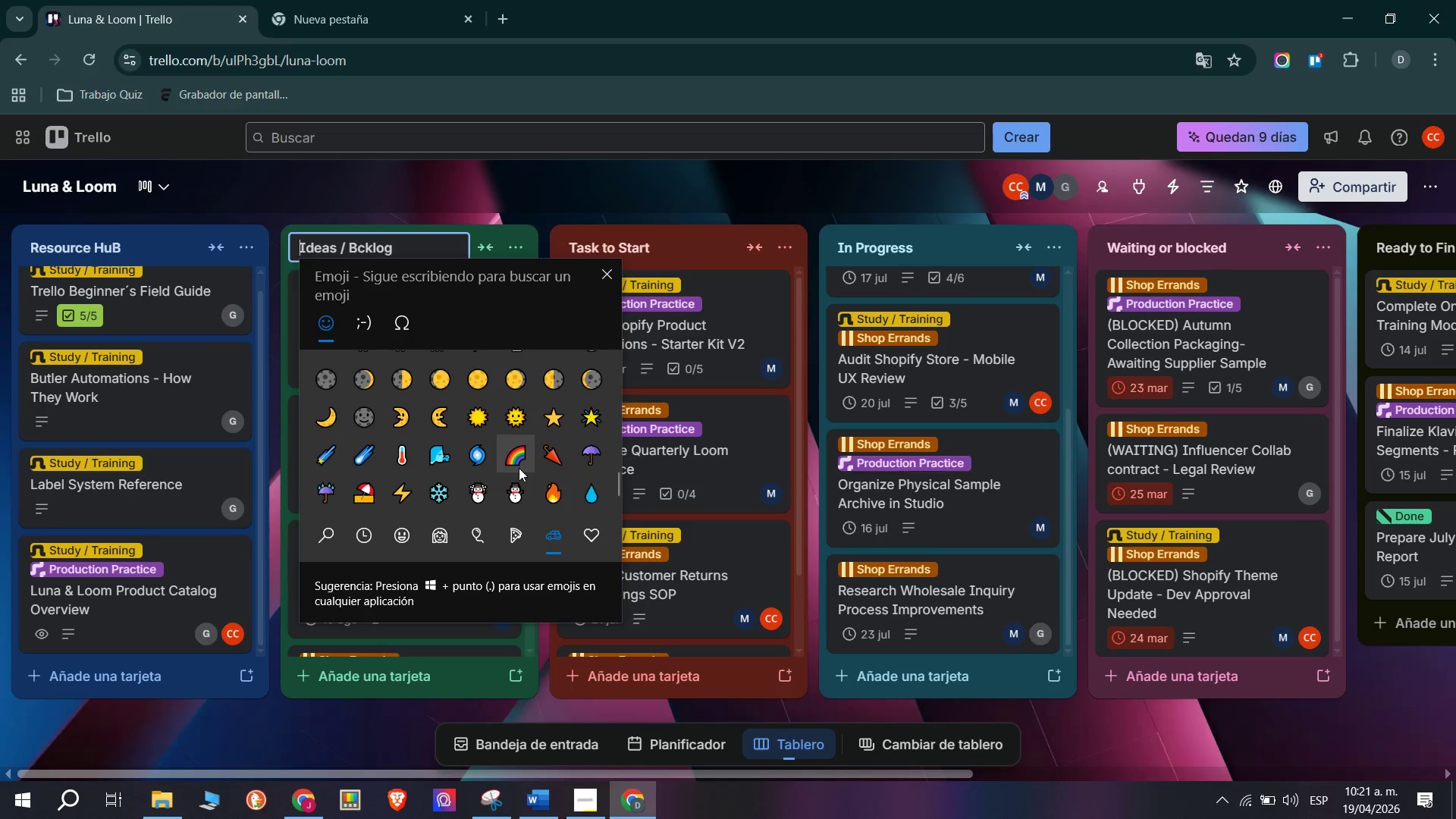 
wait(7.79)
 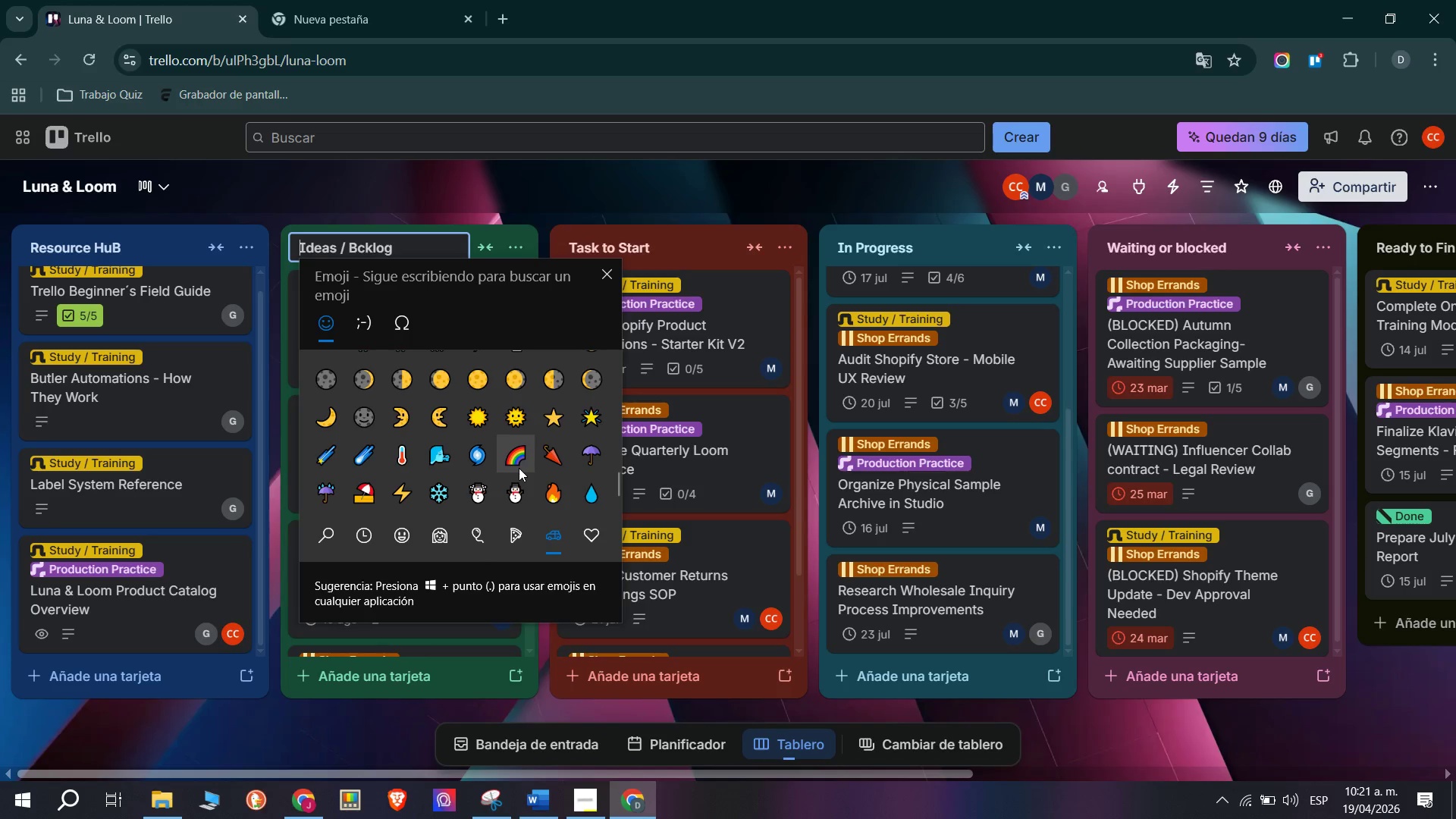 
left_click([598, 412])
 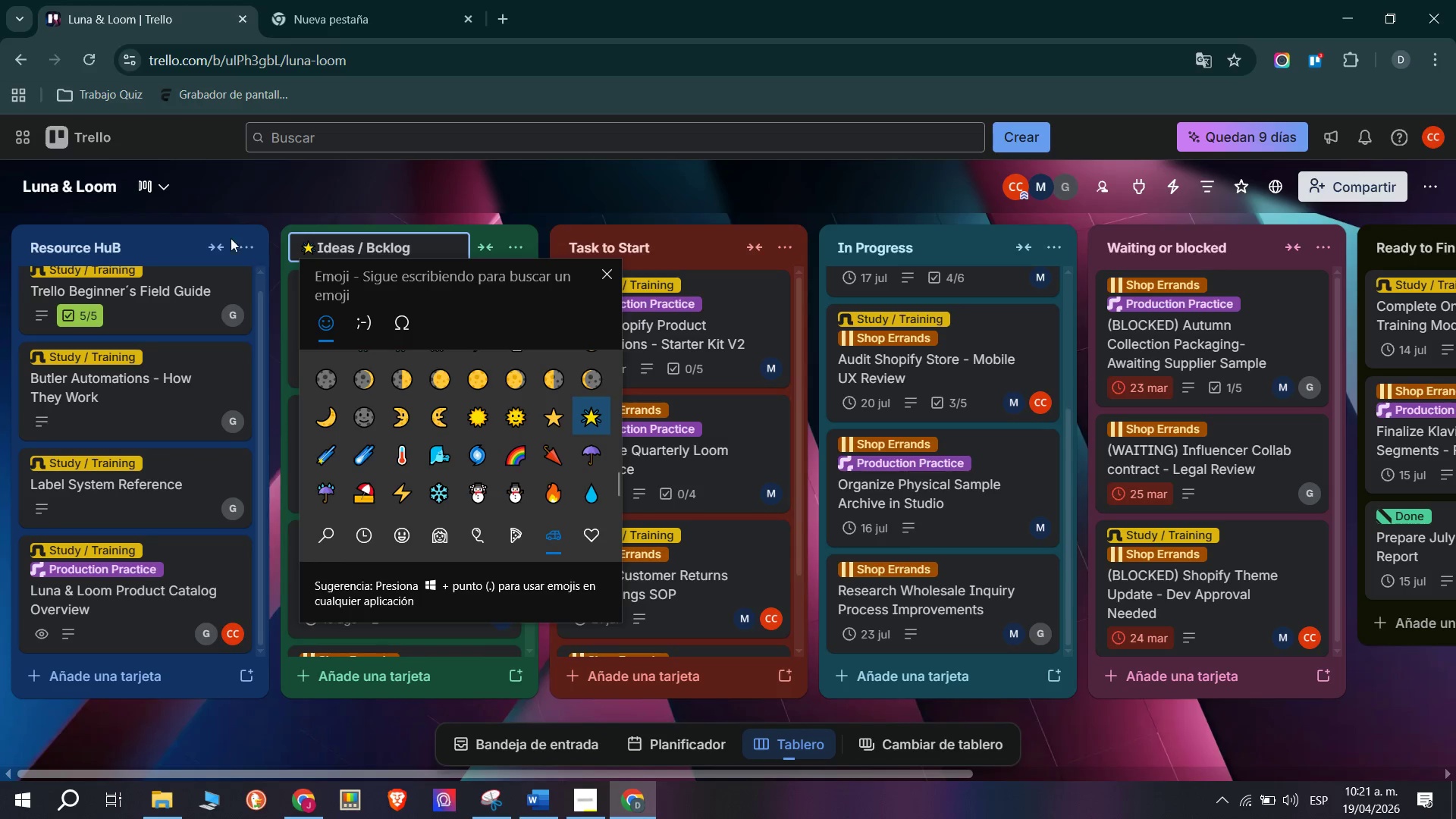 
left_click([108, 242])
 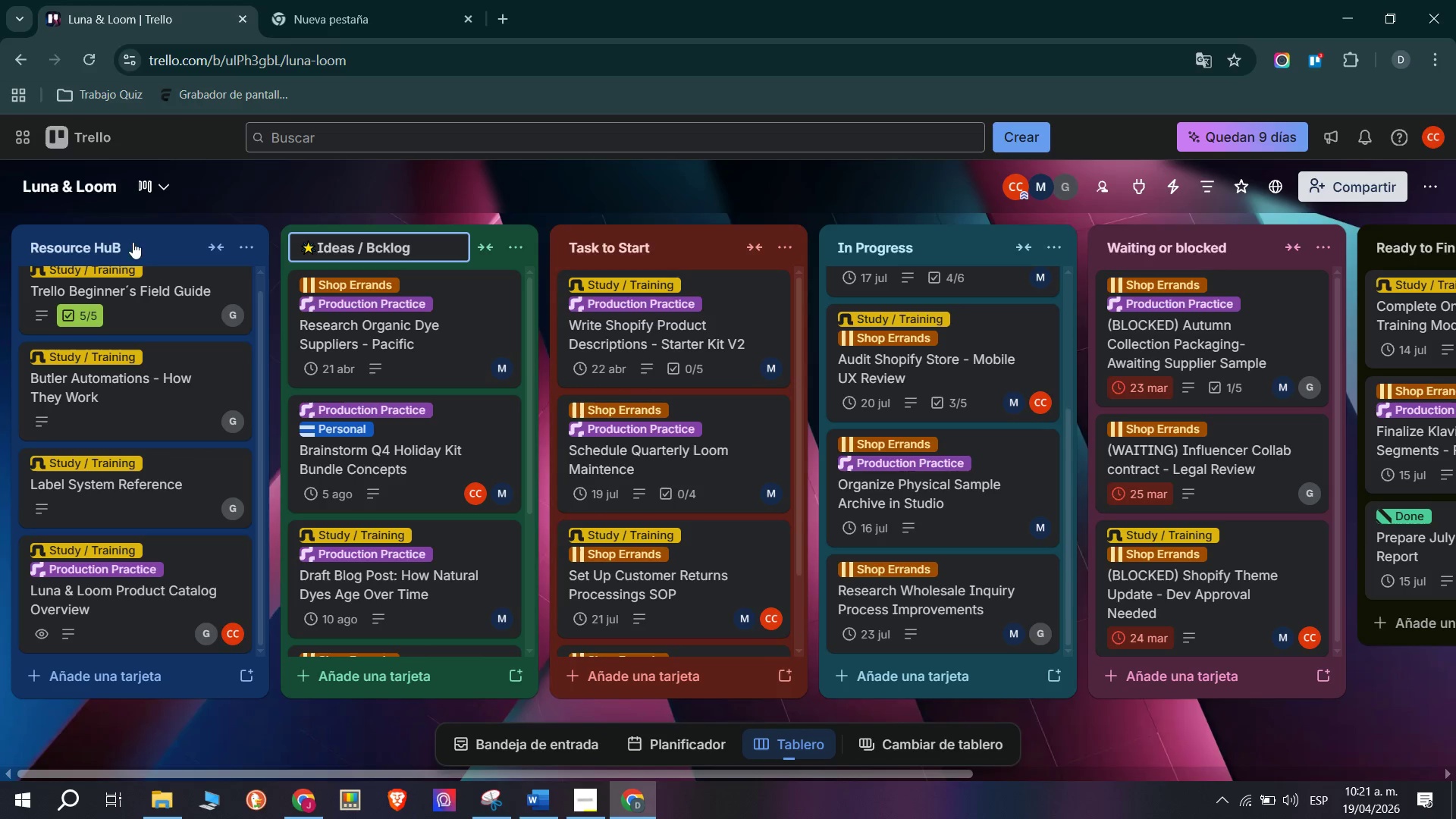 
left_click([158, 228])
 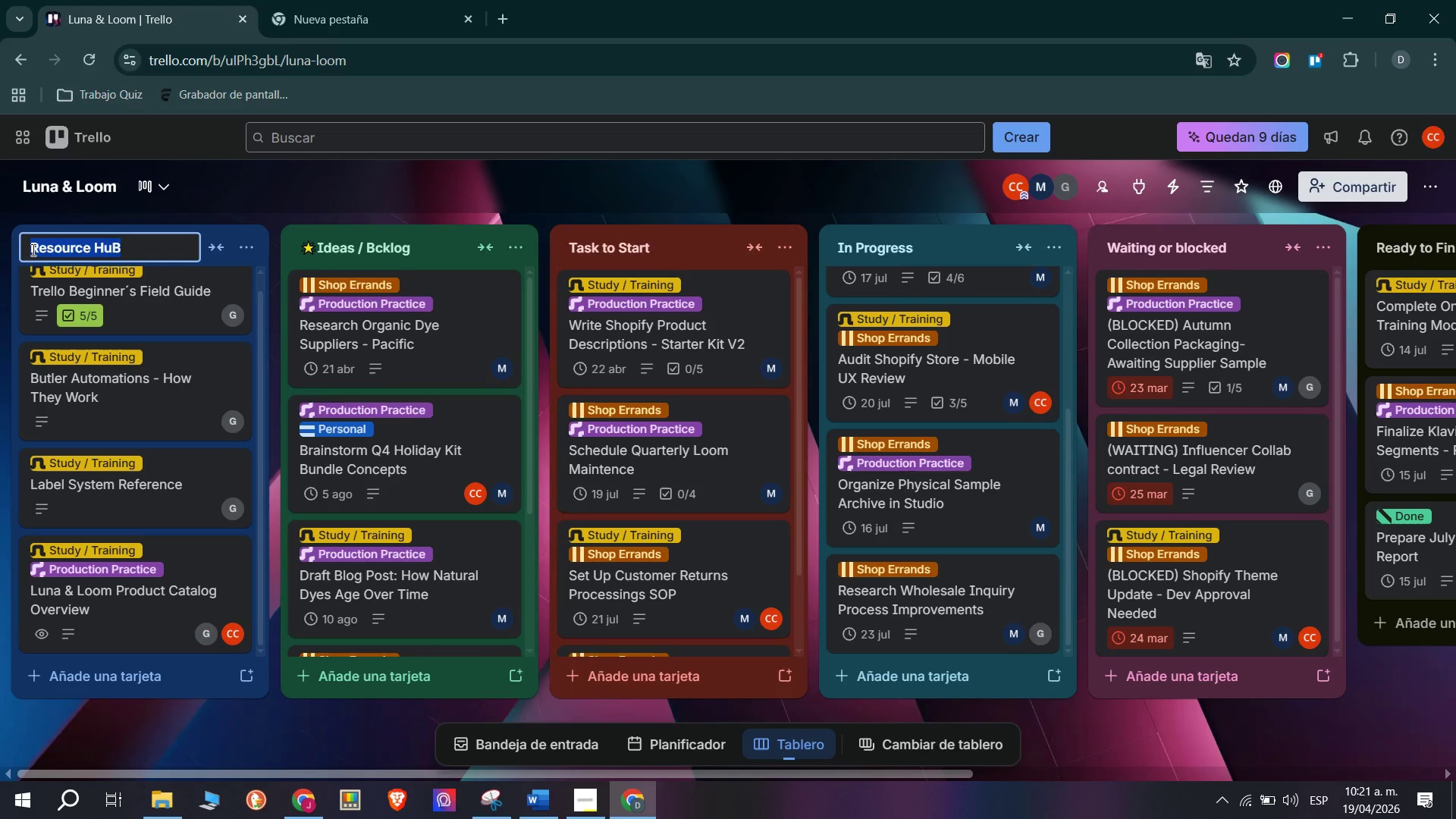 
left_click([36, 242])
 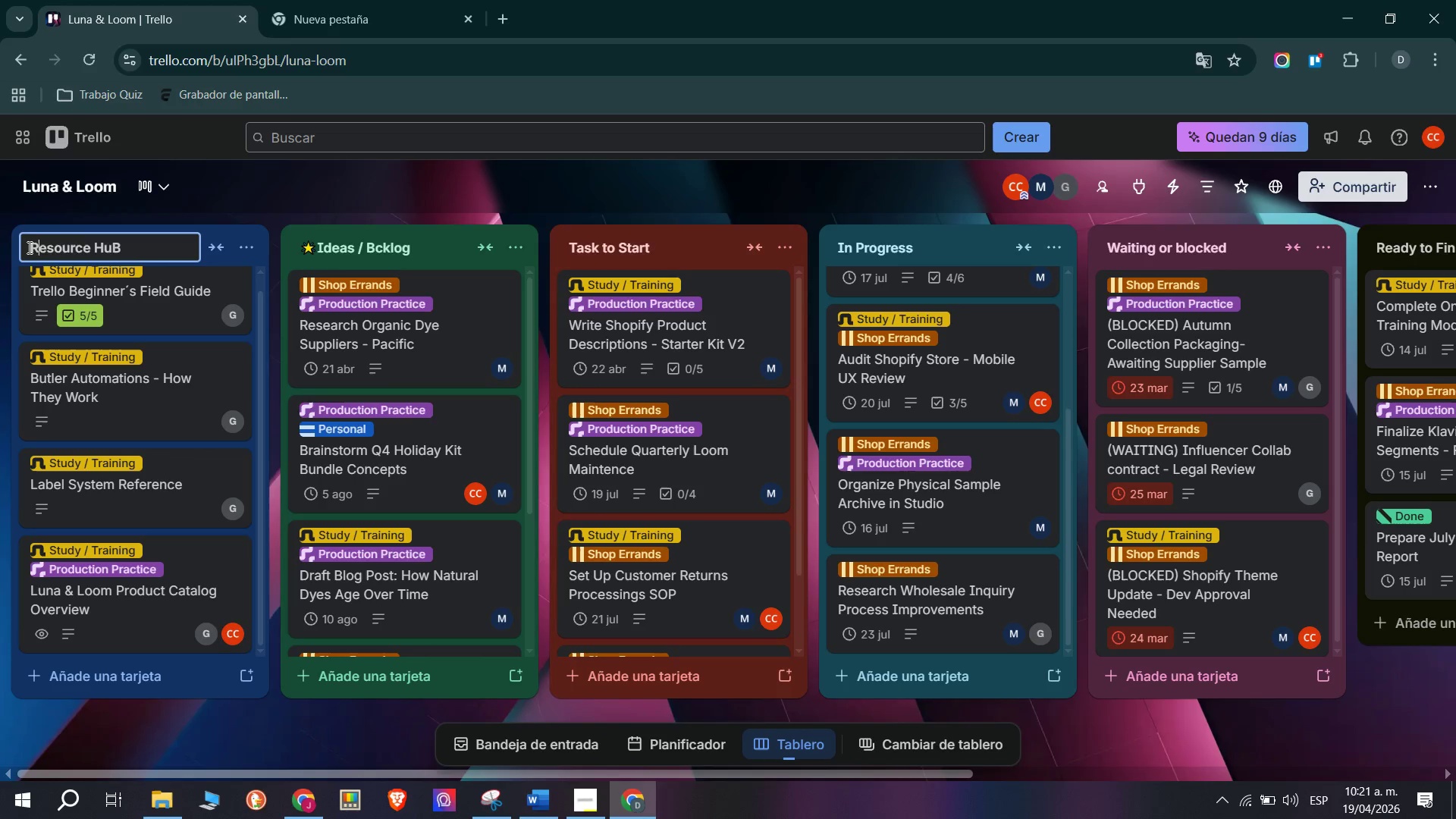 
left_click([27, 247])
 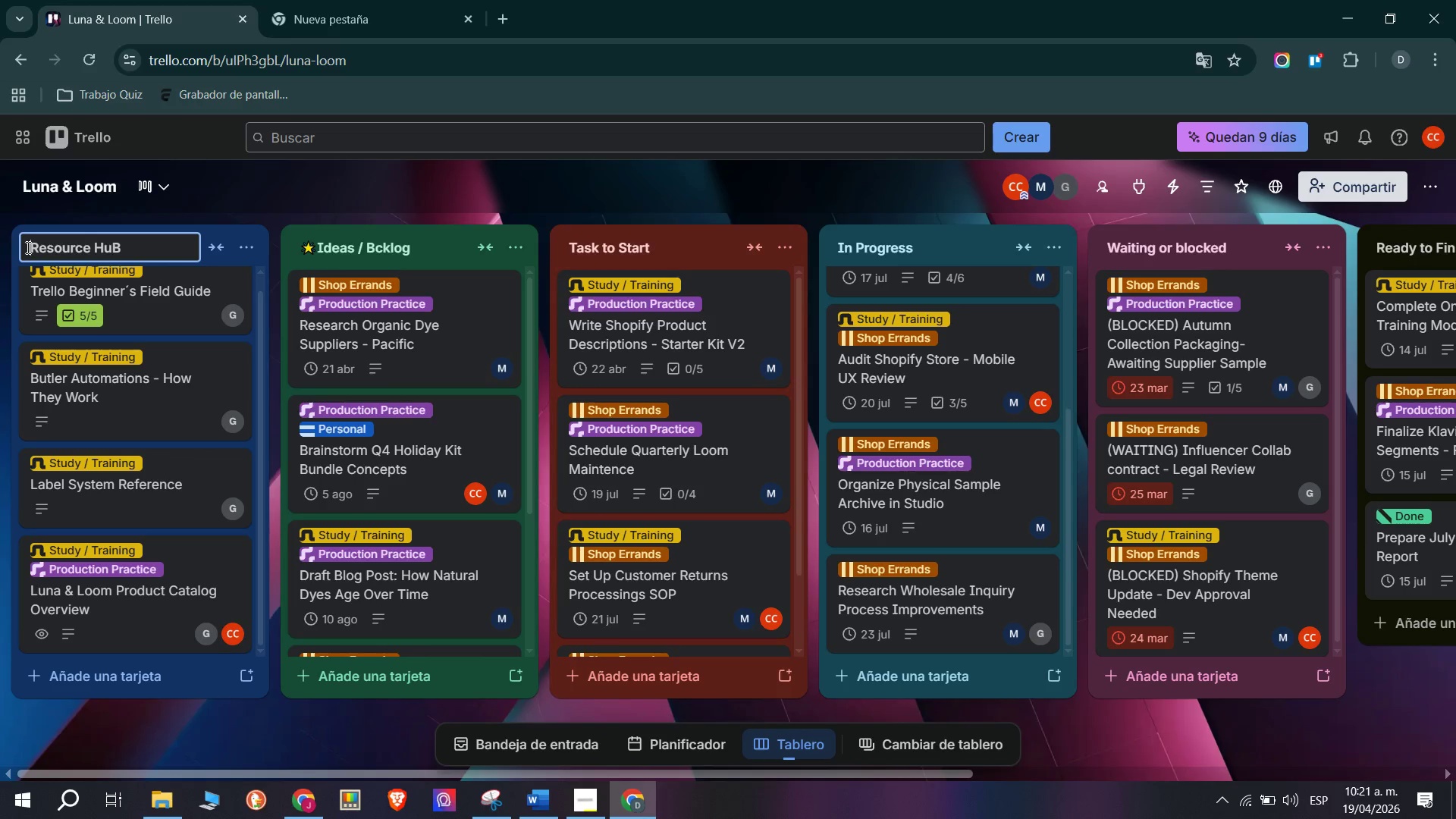 
right_click([27, 247])
 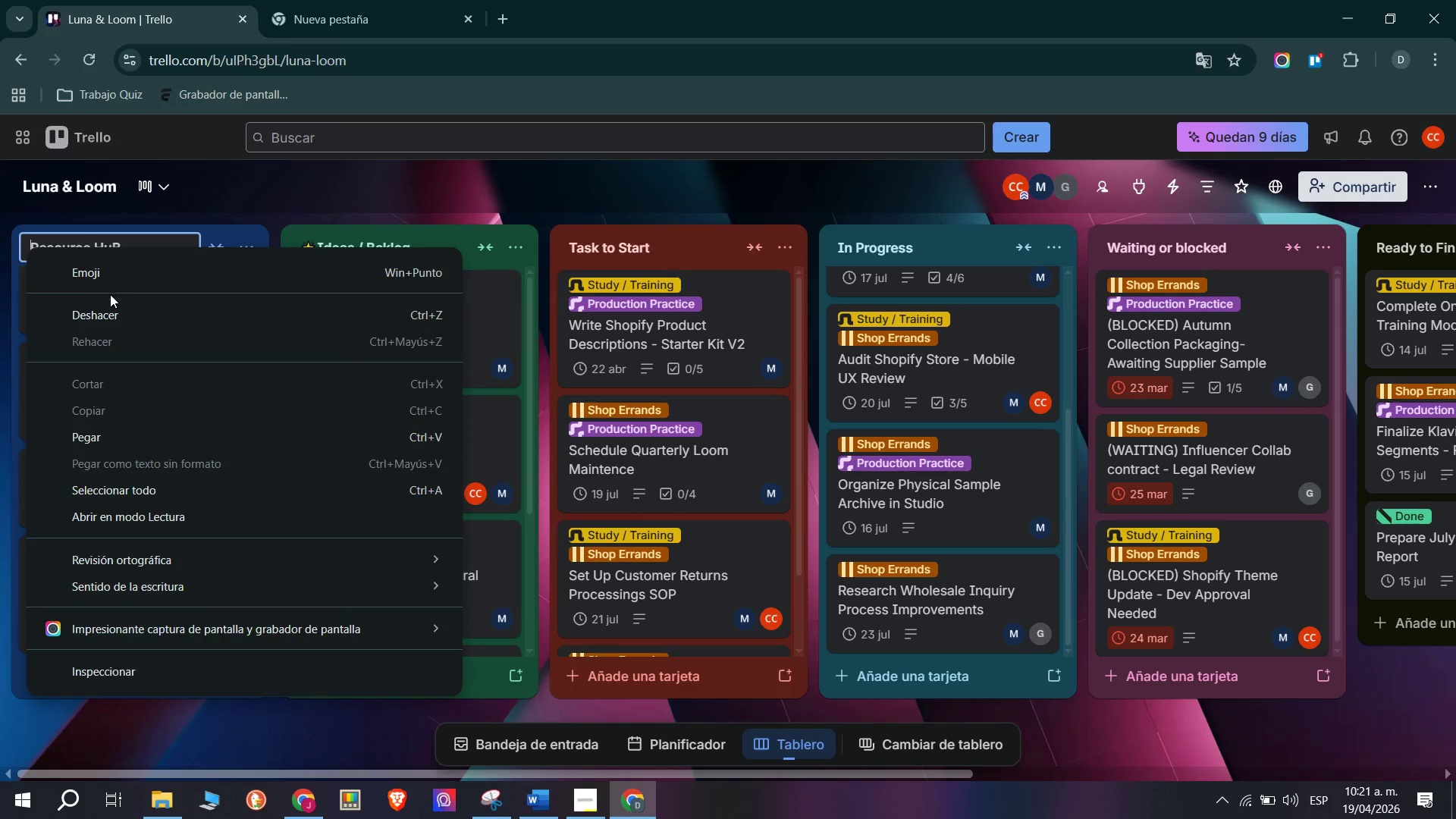 
left_click([133, 271])
 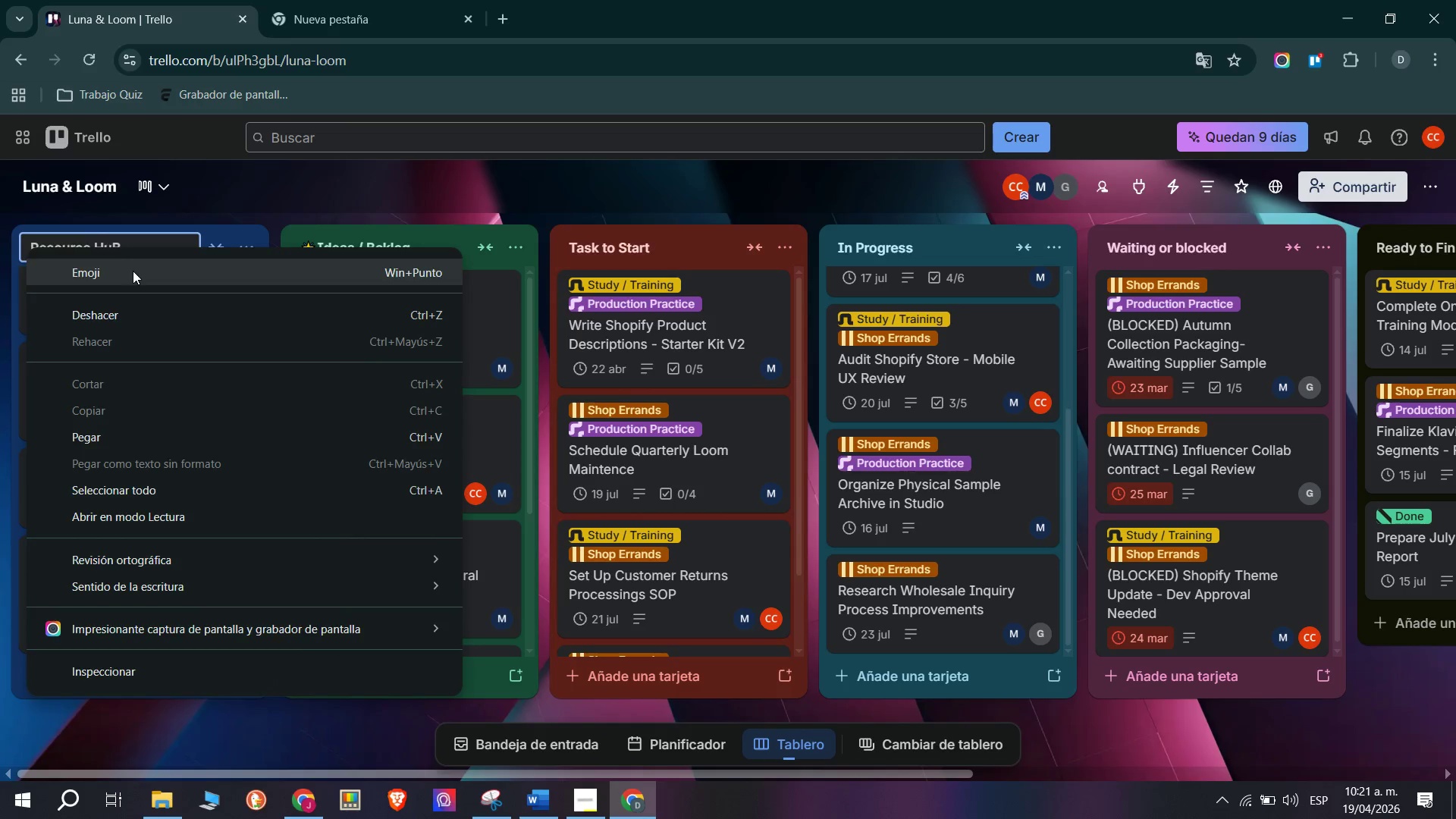 
scroll: coordinate [215, 406], scroll_direction: down, amount: 2.0
 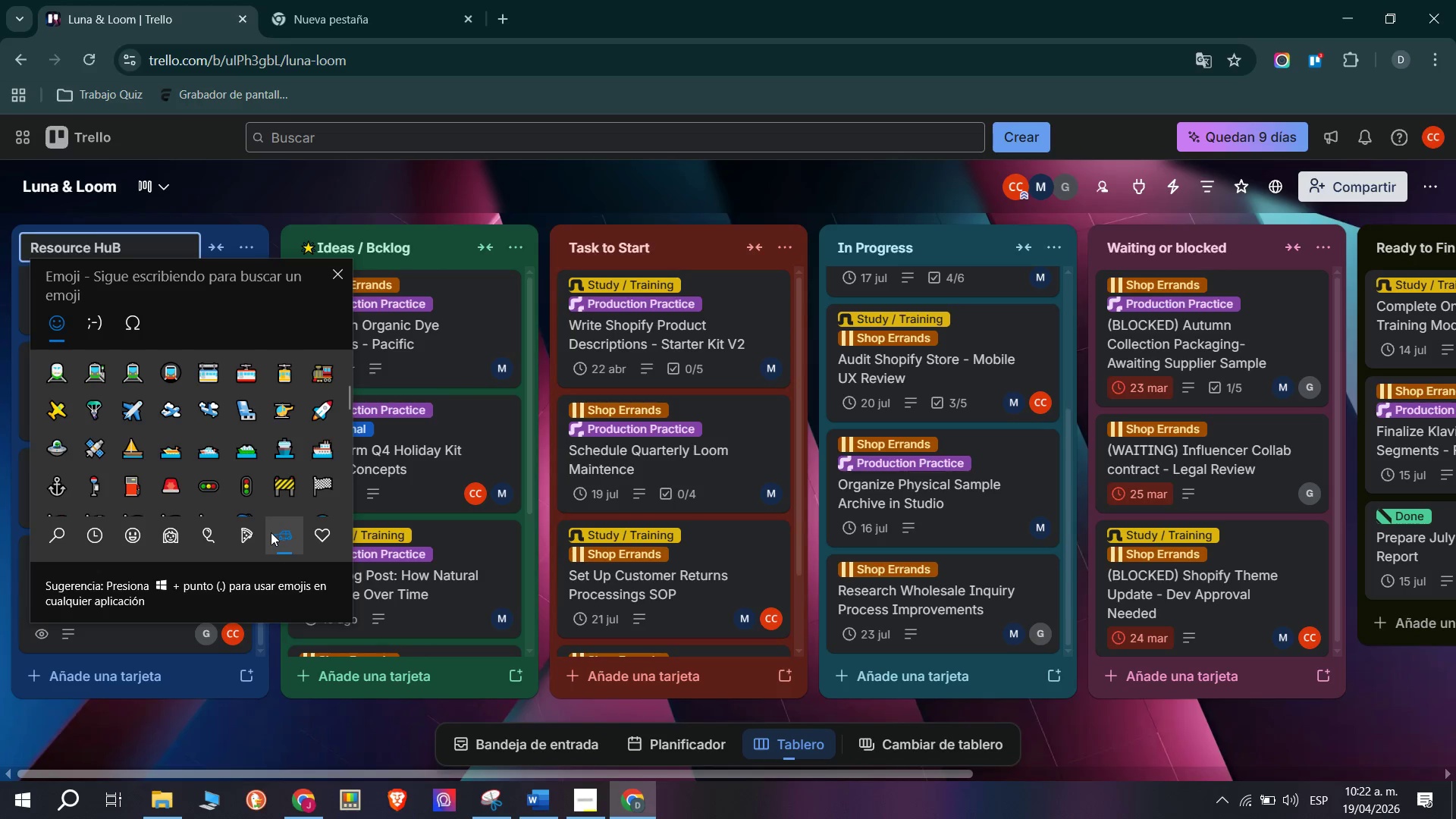 
left_click([243, 541])
 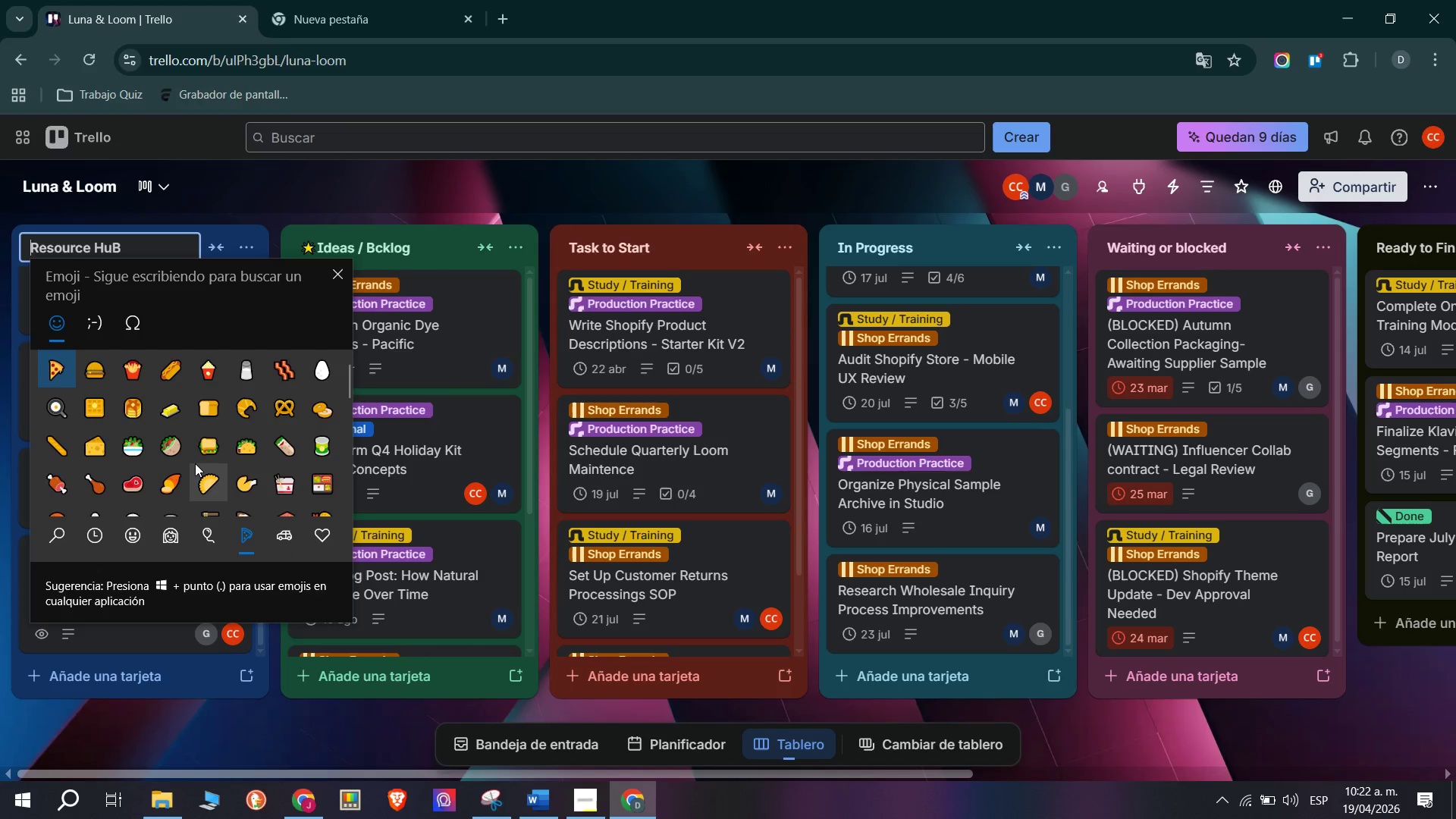 
left_click([56, 535])
 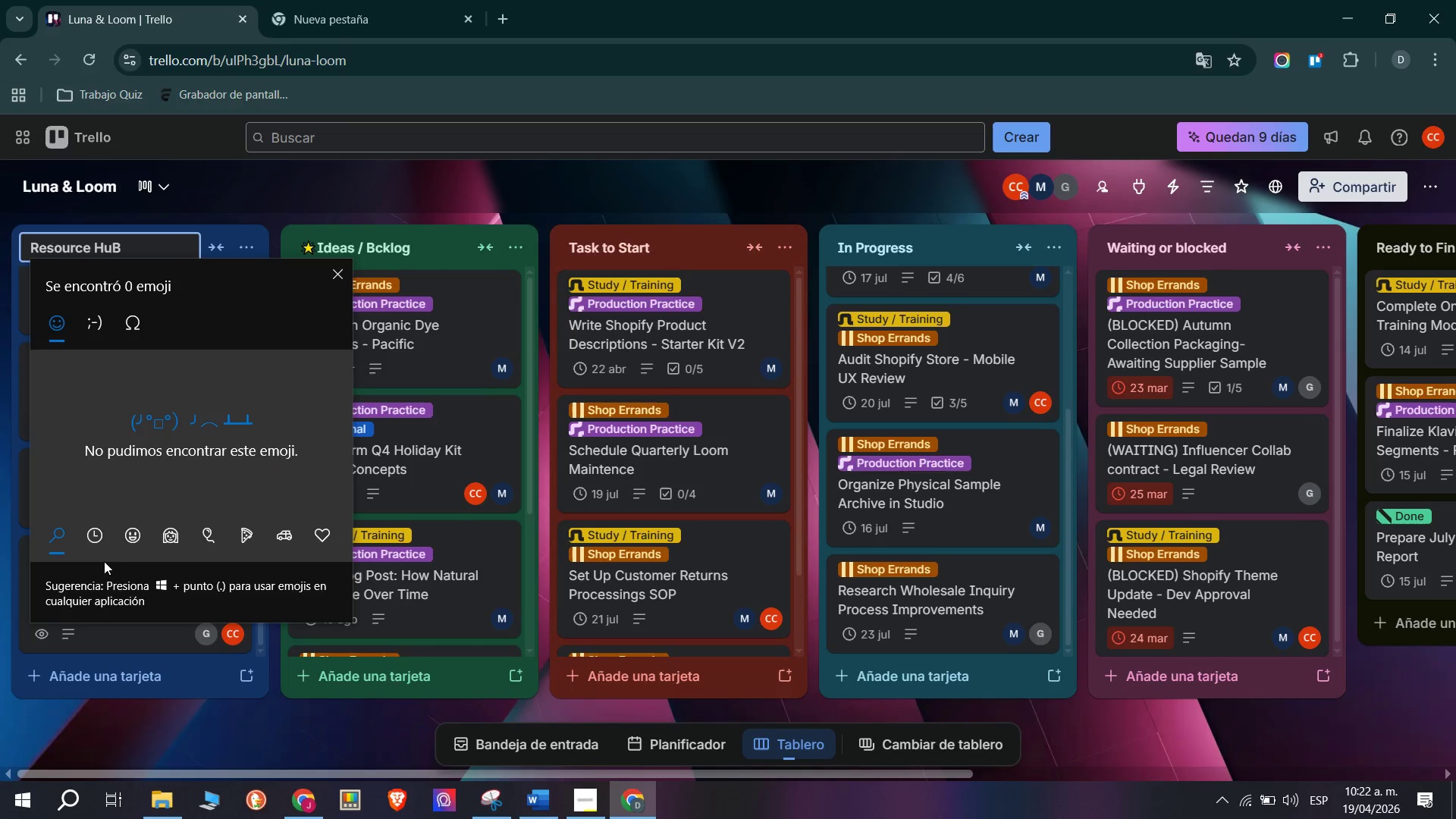 
scroll: coordinate [195, 463], scroll_direction: down, amount: 13.0
 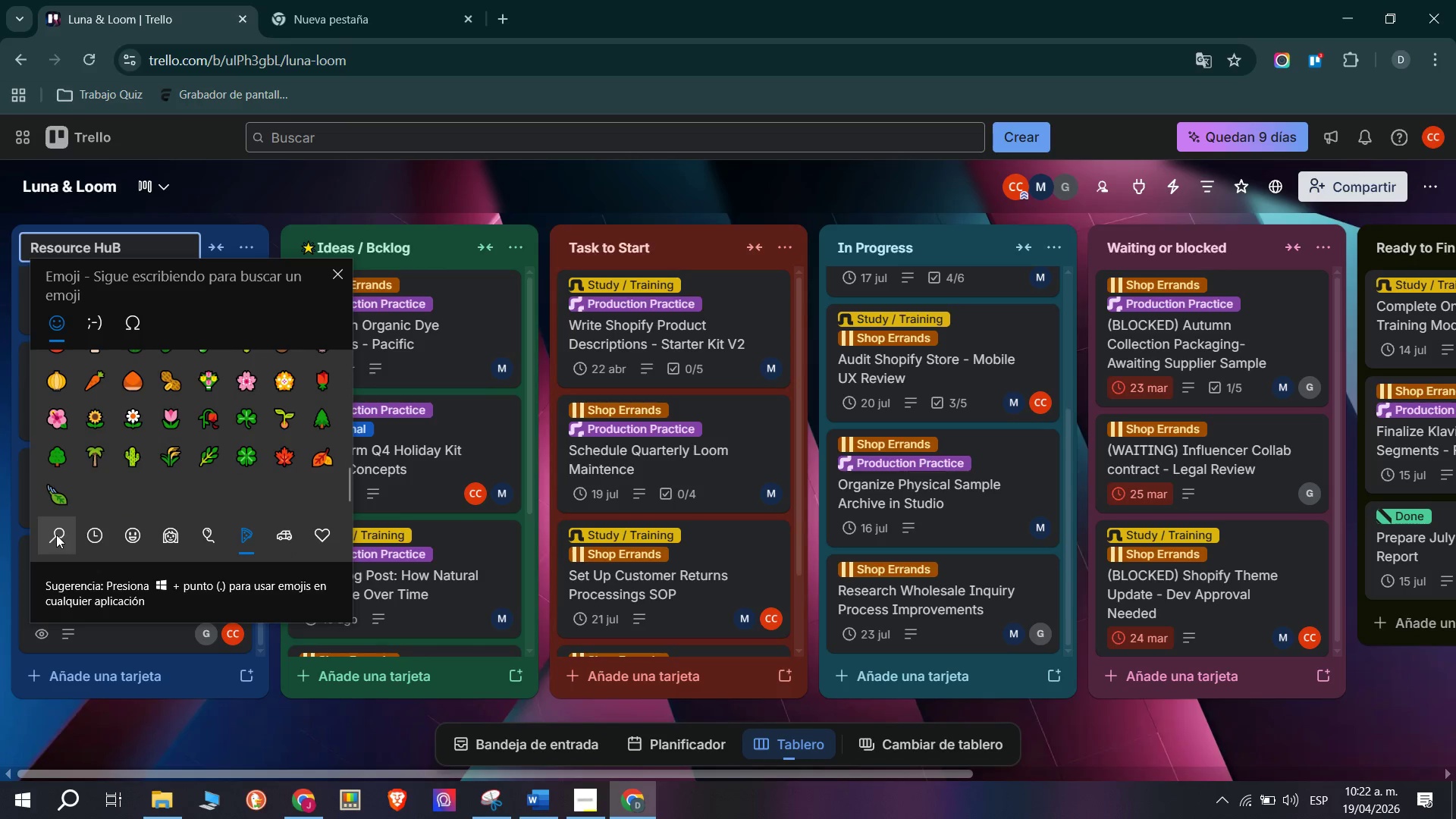 
left_click([97, 551])
 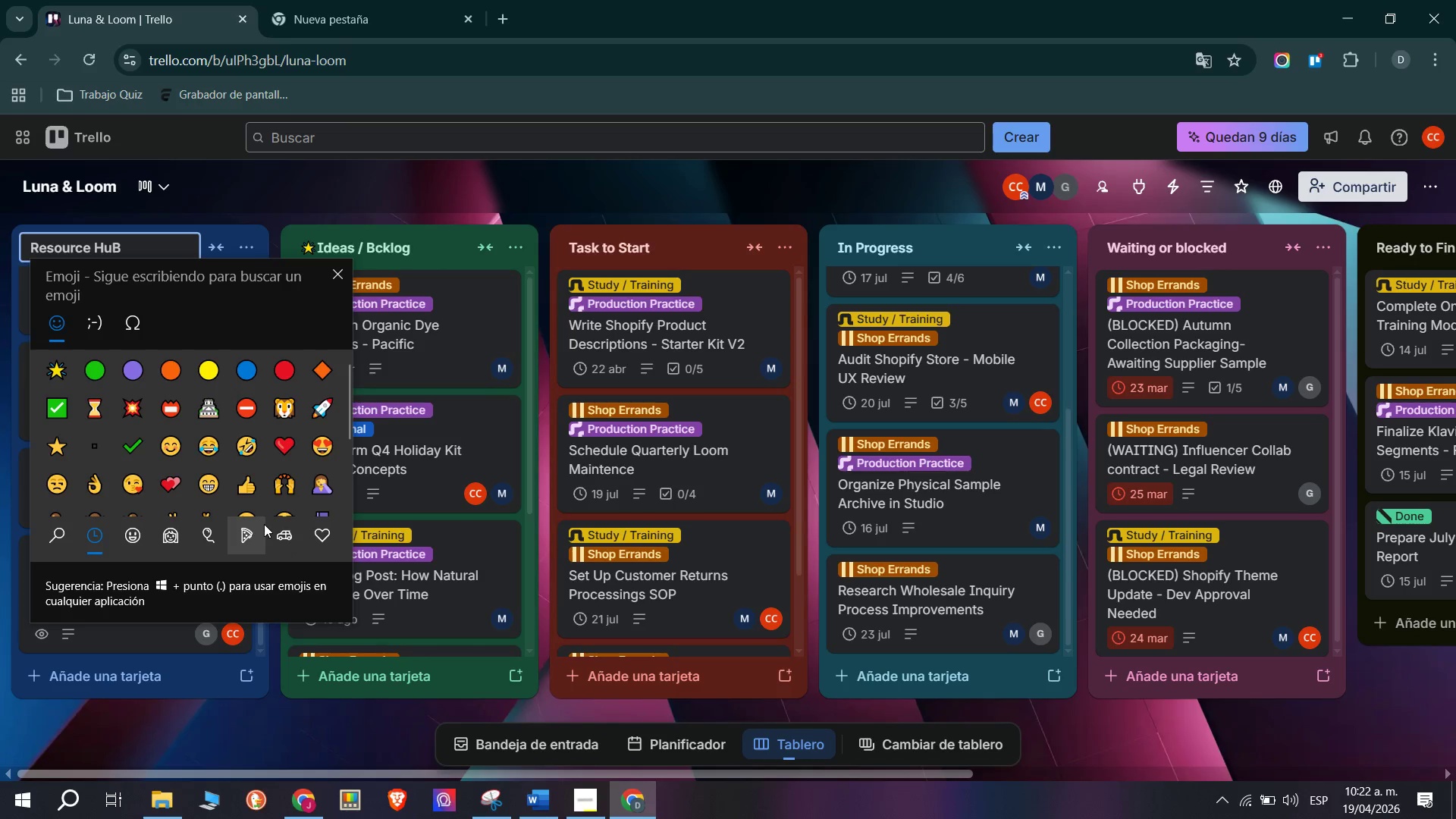 
left_click([265, 535])
 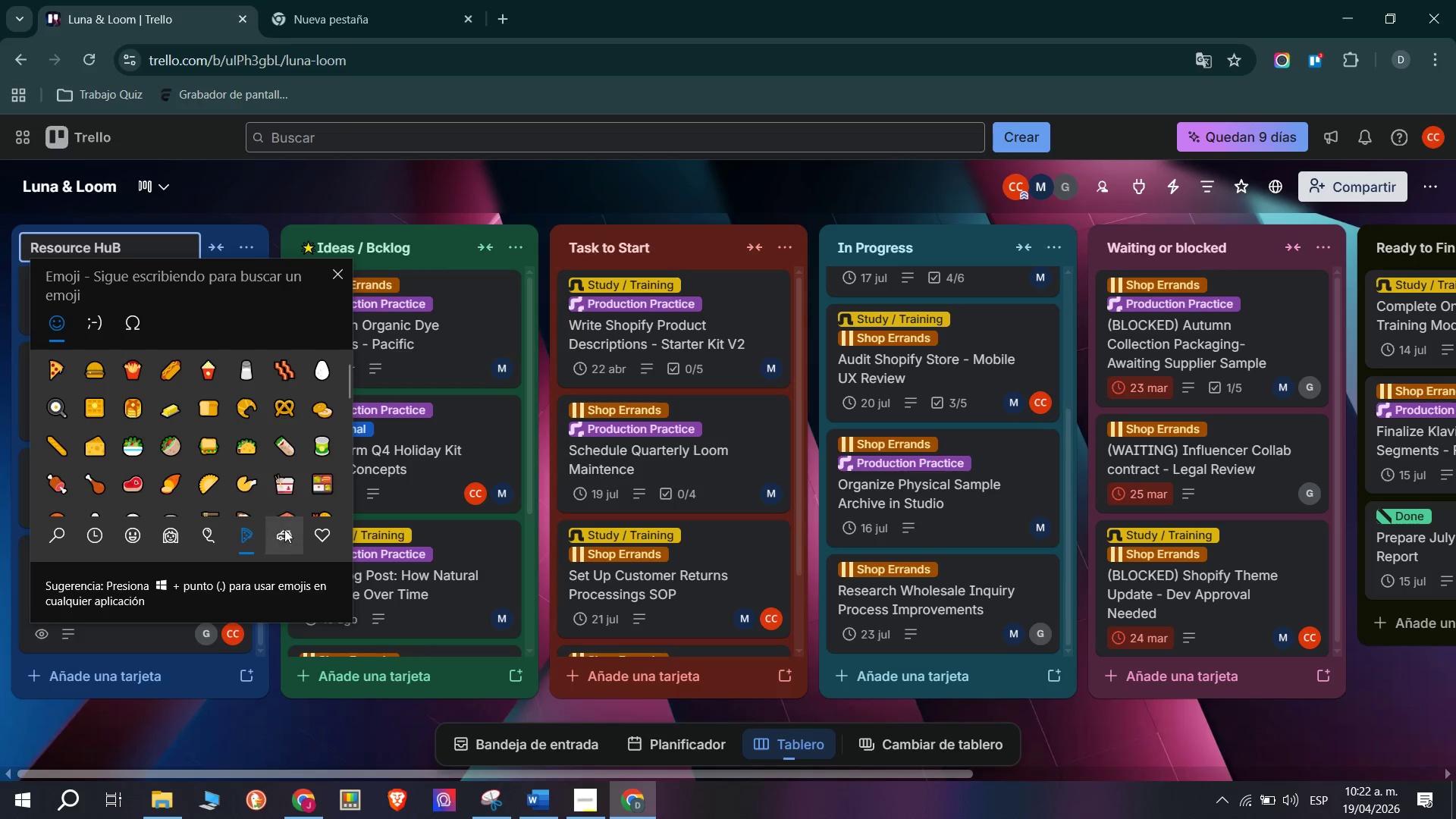 
double_click([286, 529])
 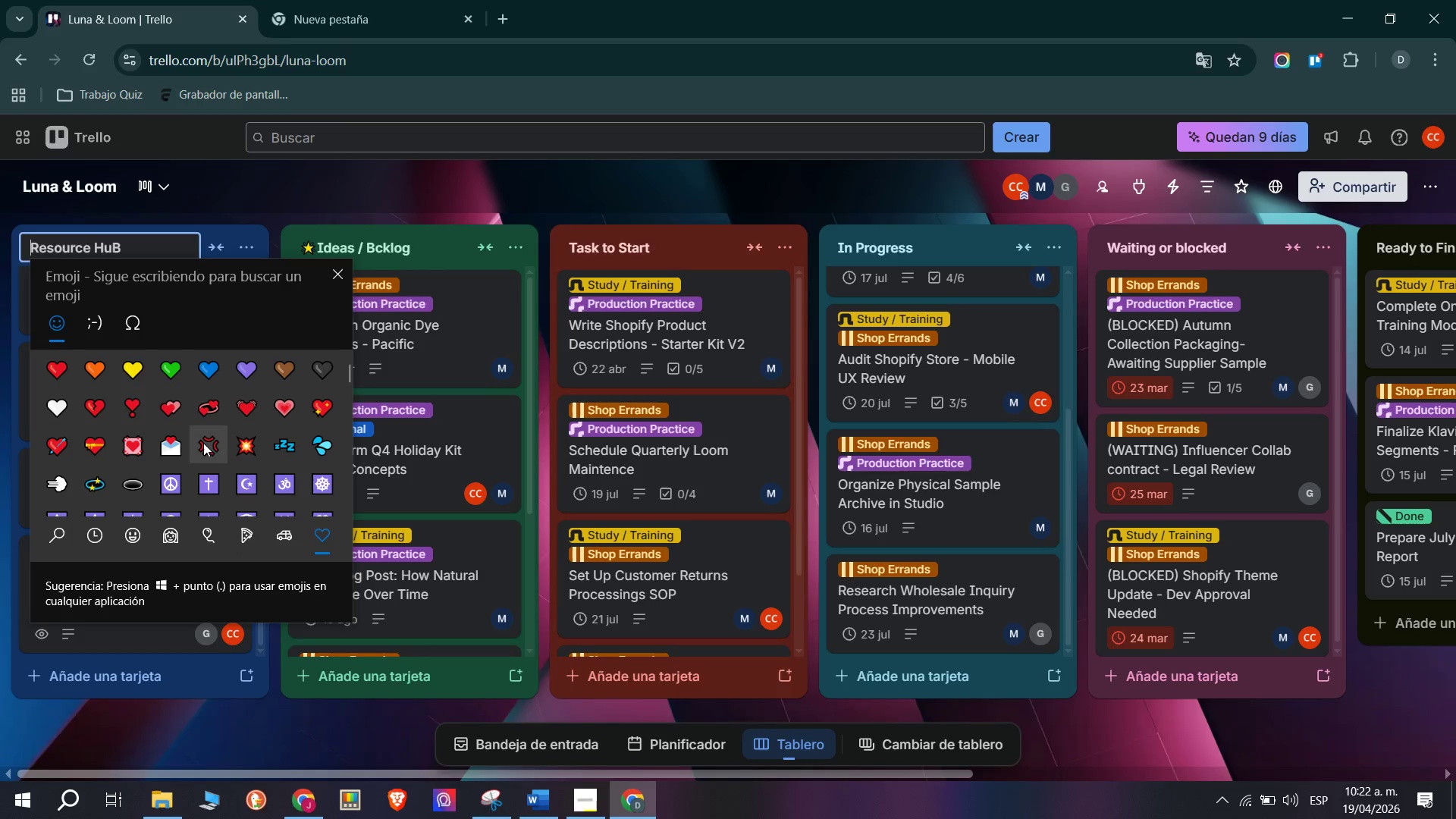 
scroll: coordinate [173, 442], scroll_direction: down, amount: 40.0
 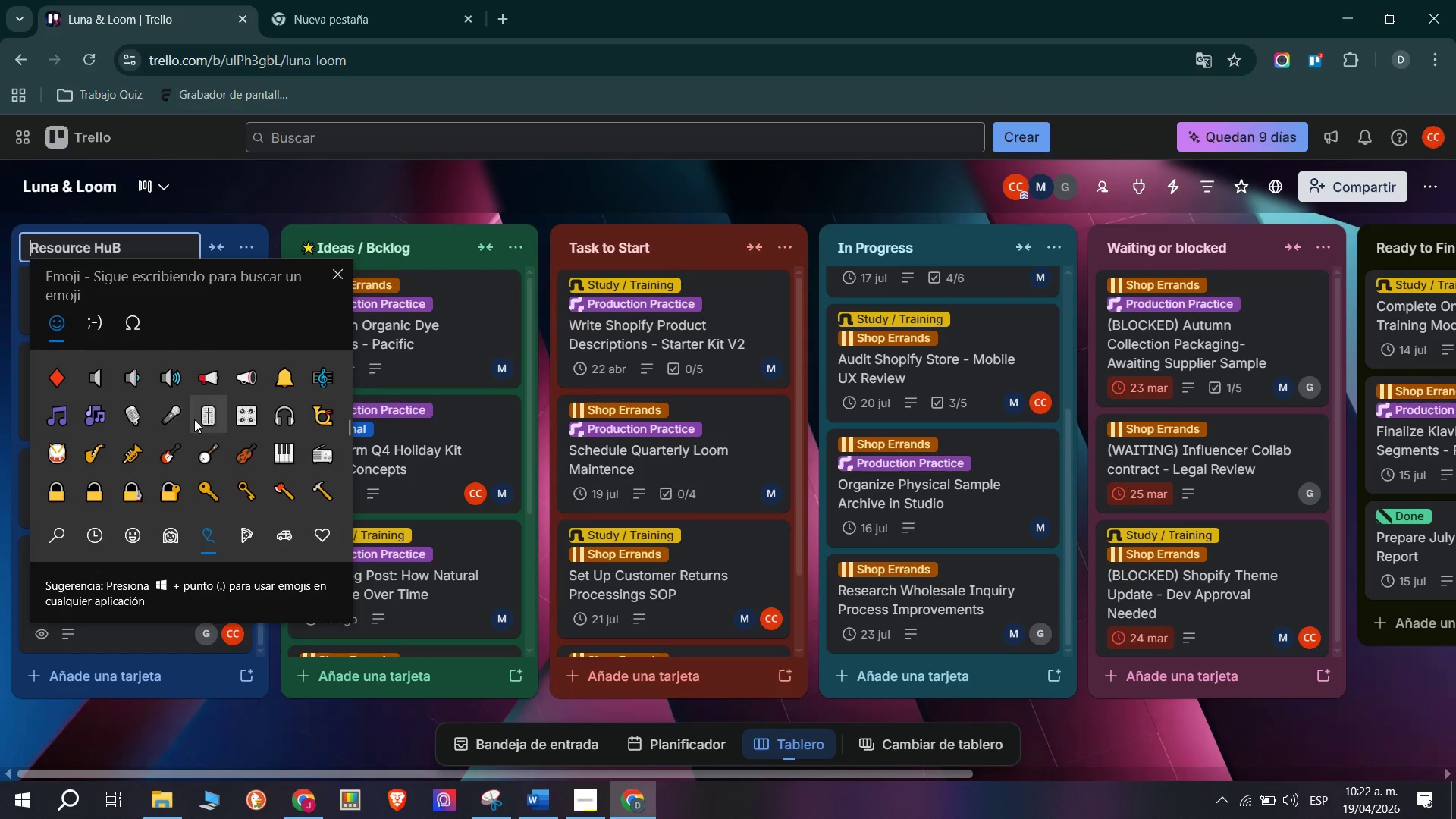 
scroll: coordinate [198, 439], scroll_direction: up, amount: 3.0
 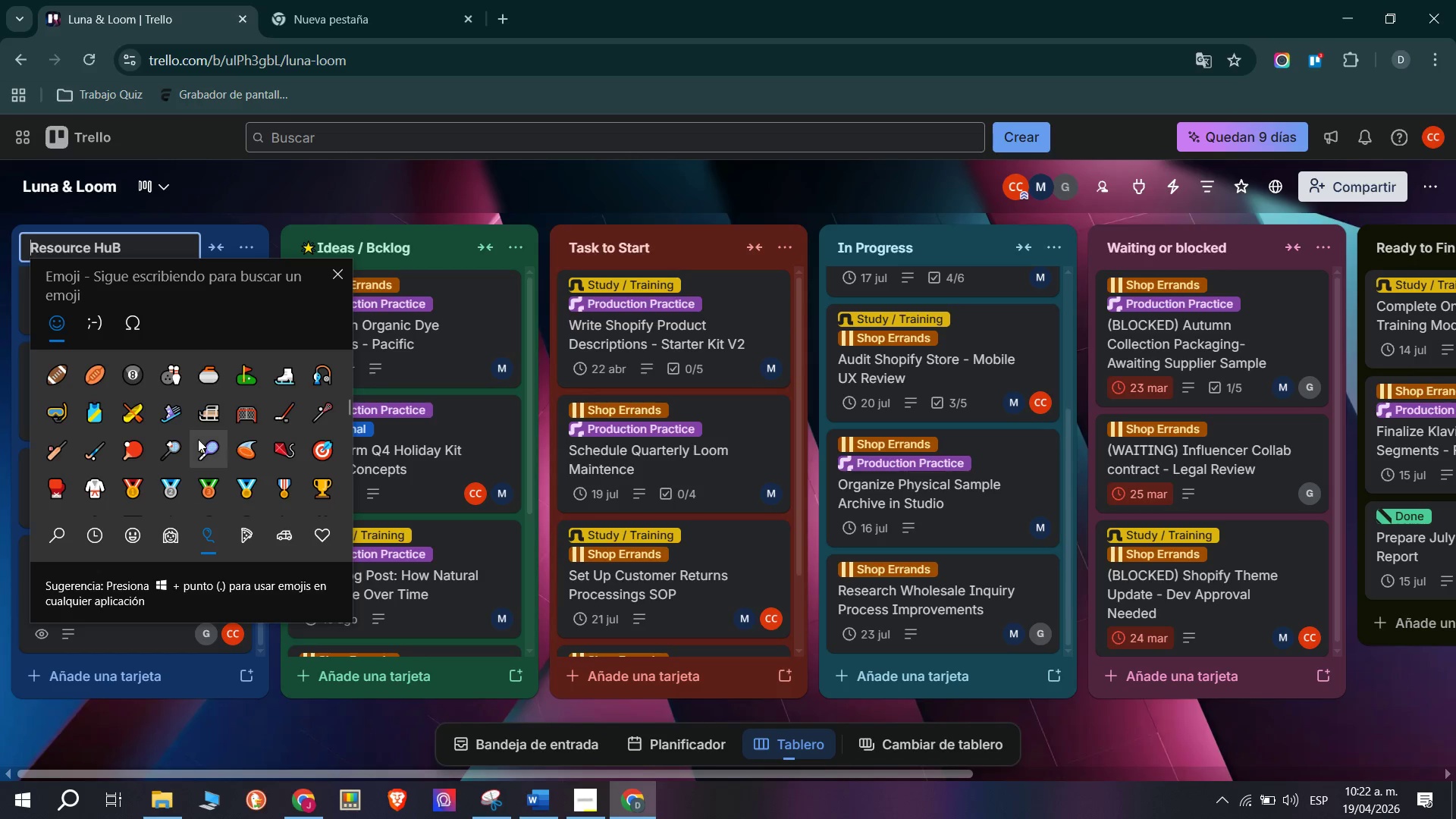 
scroll: coordinate [153, 497], scroll_direction: down, amount: 10.0
 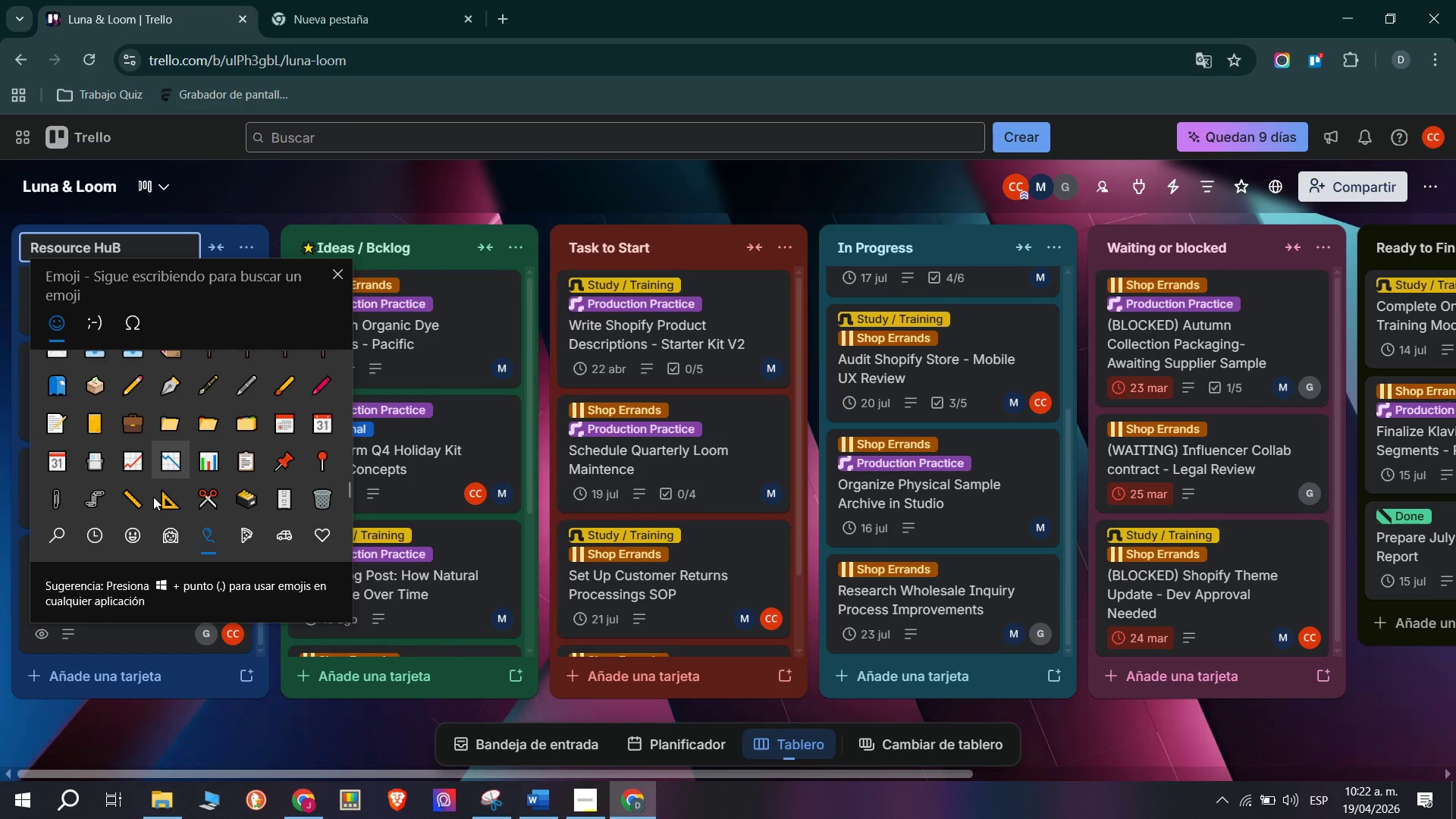 
scroll: coordinate [153, 497], scroll_direction: none, amount: 0.0
 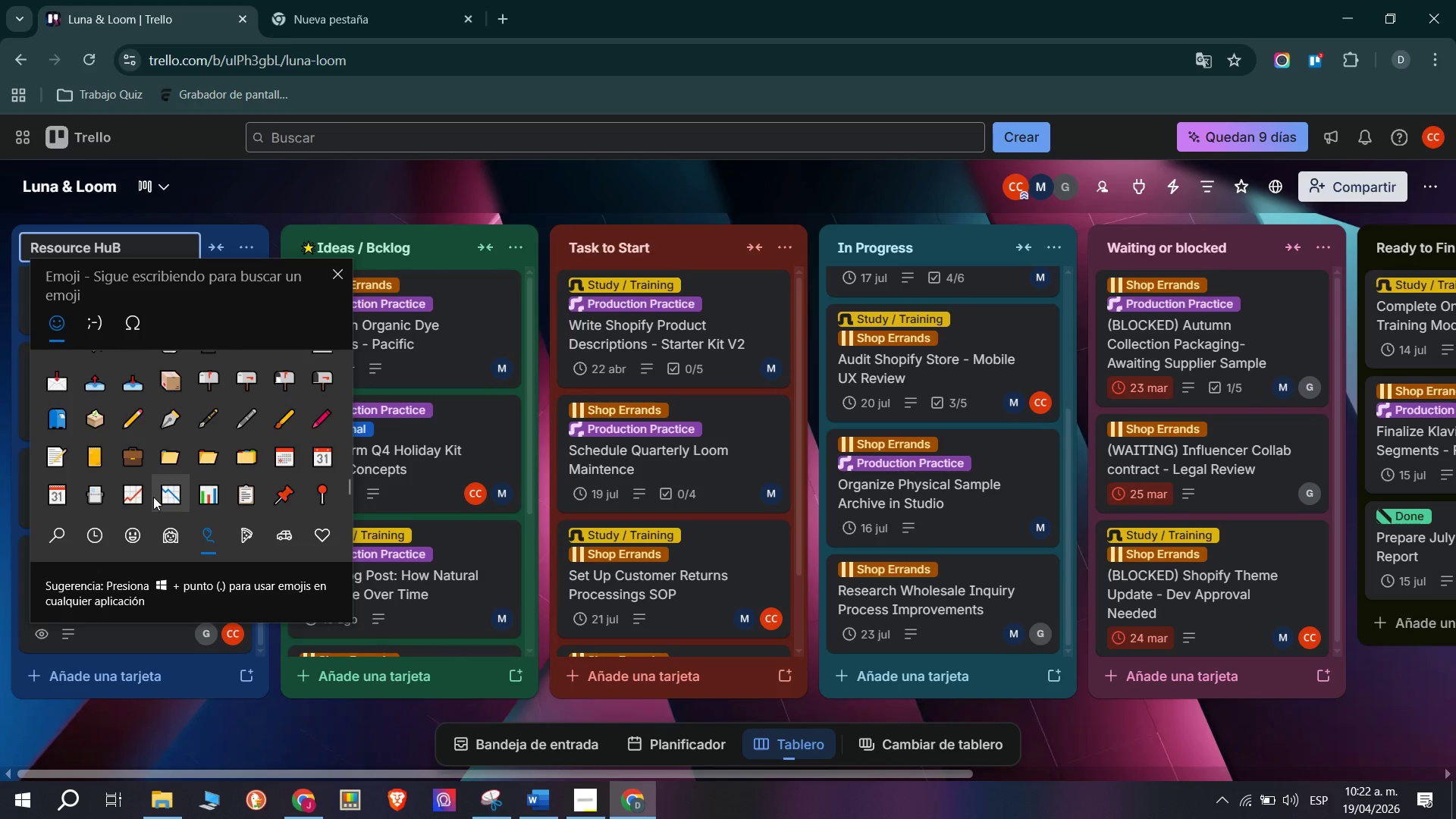 
scroll: coordinate [115, 479], scroll_direction: up, amount: 3.0
 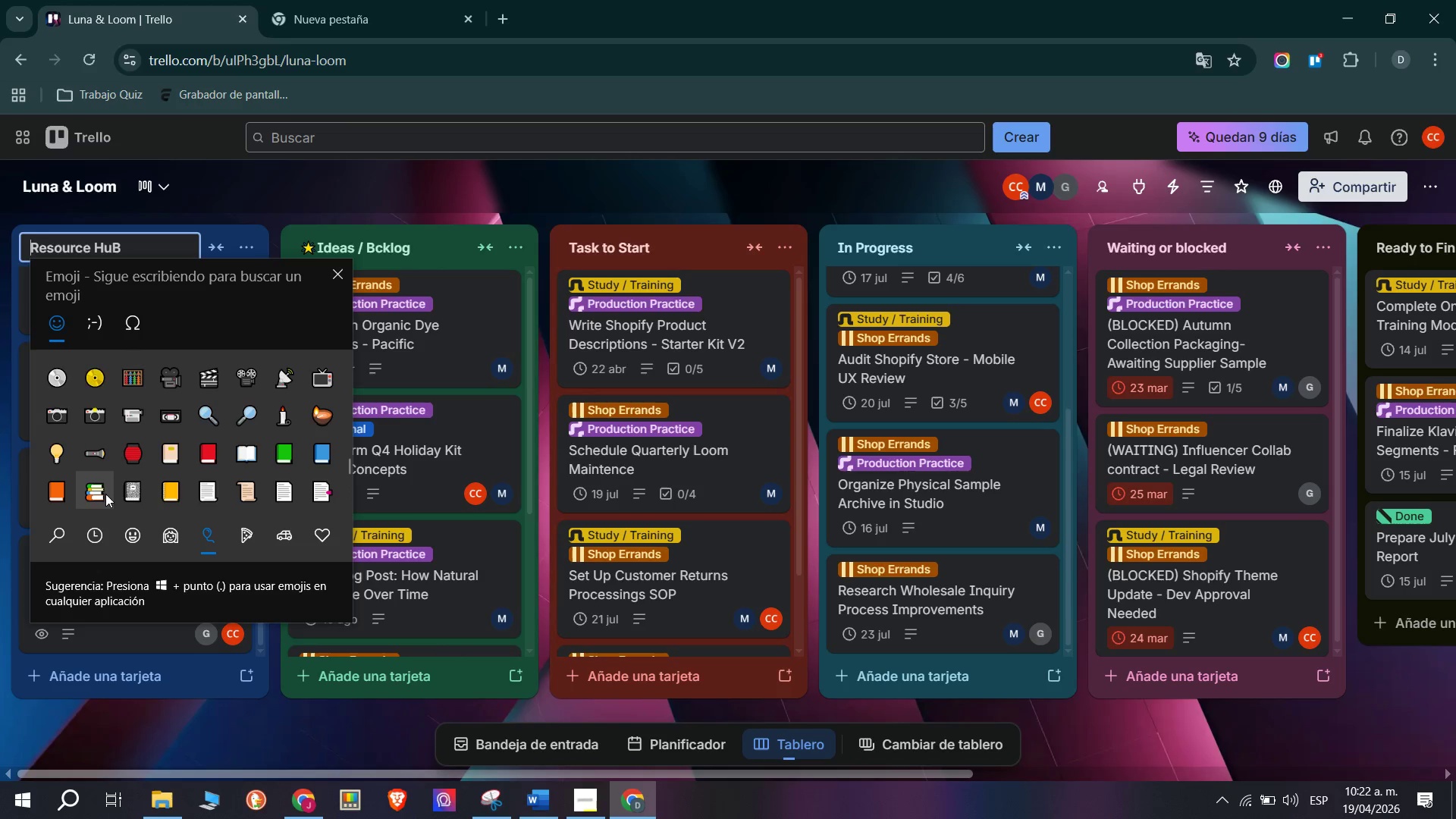 
left_click([94, 496])
 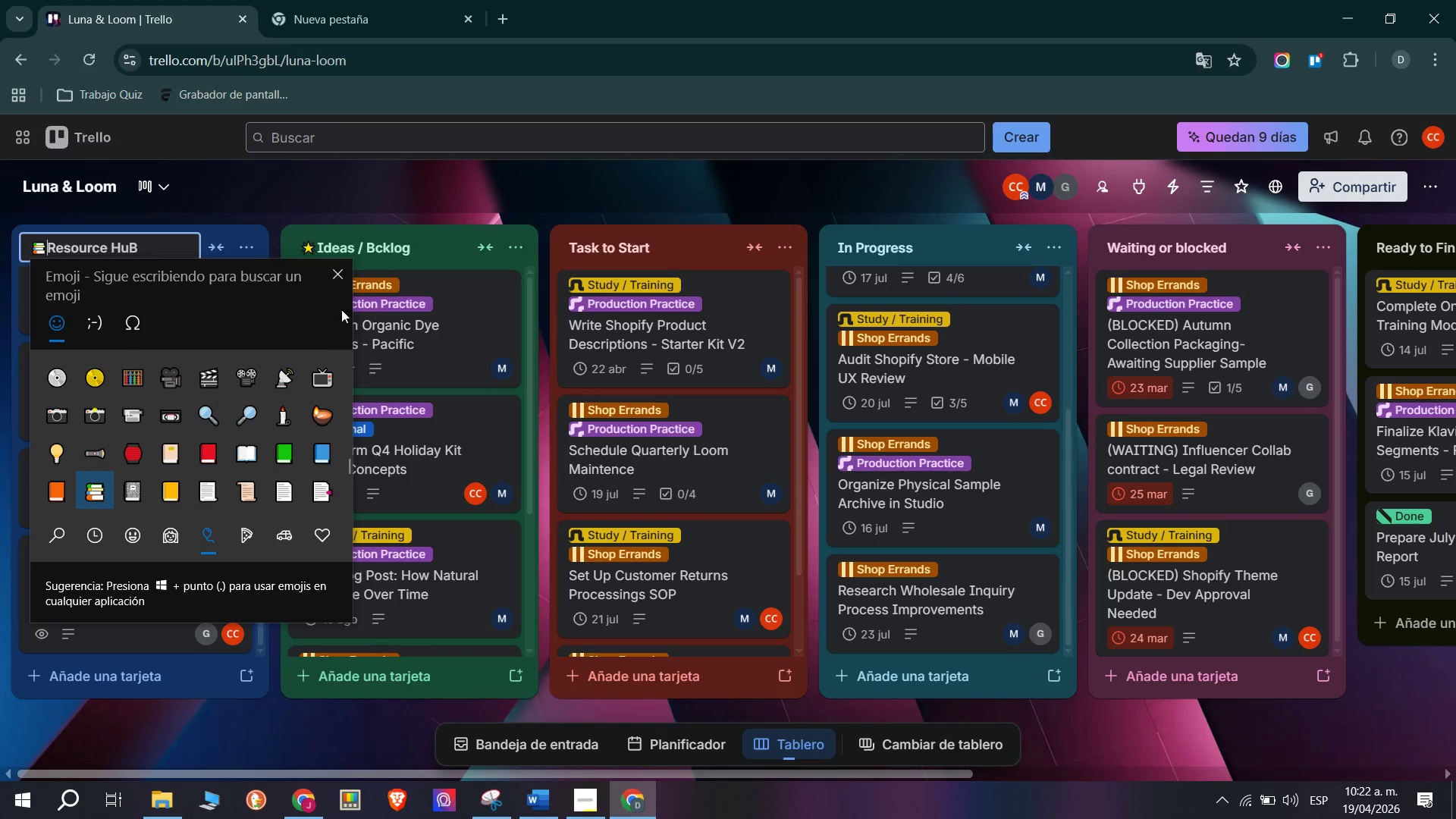 
left_click([330, 282])
 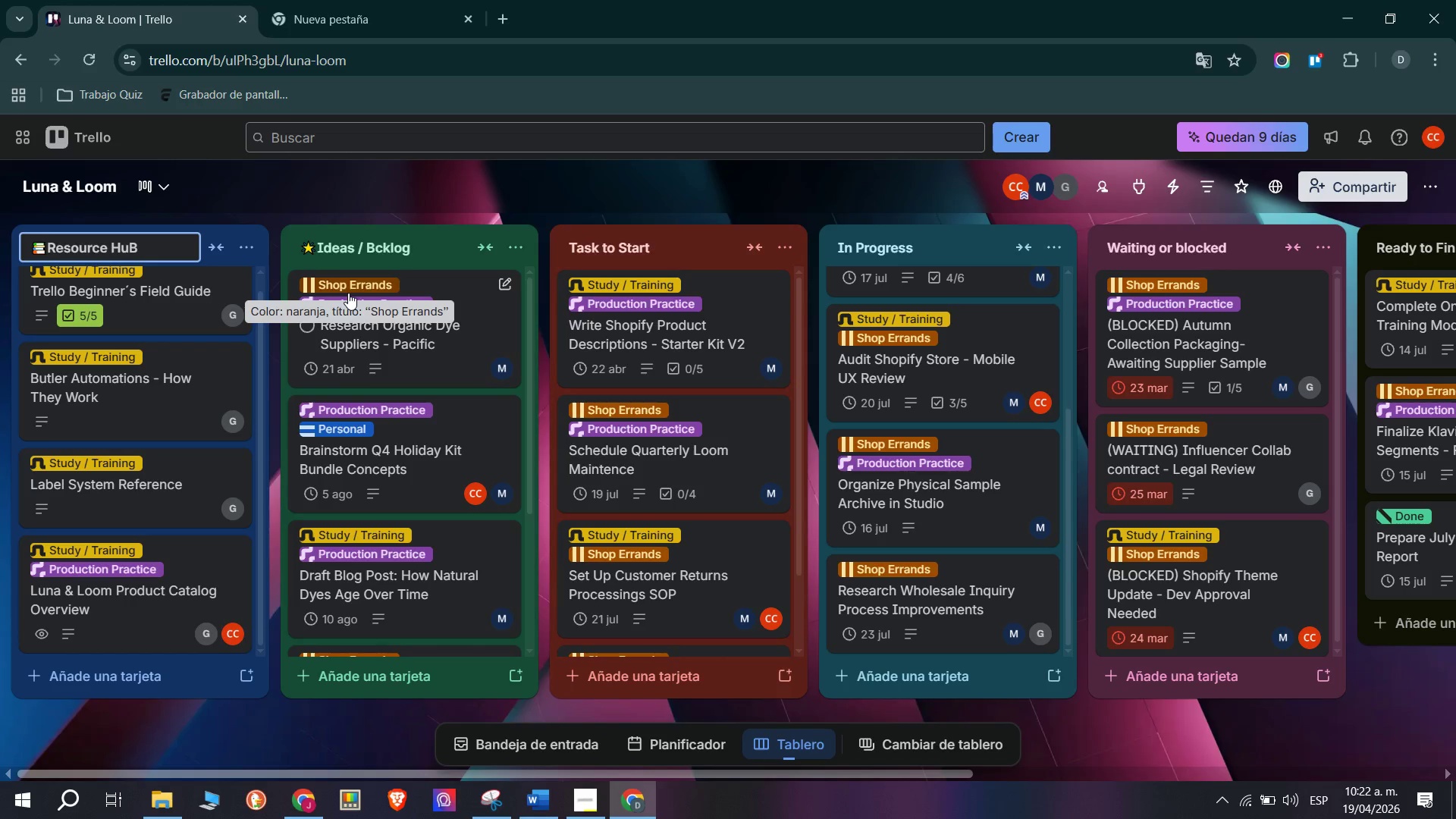 
wait(10.56)
 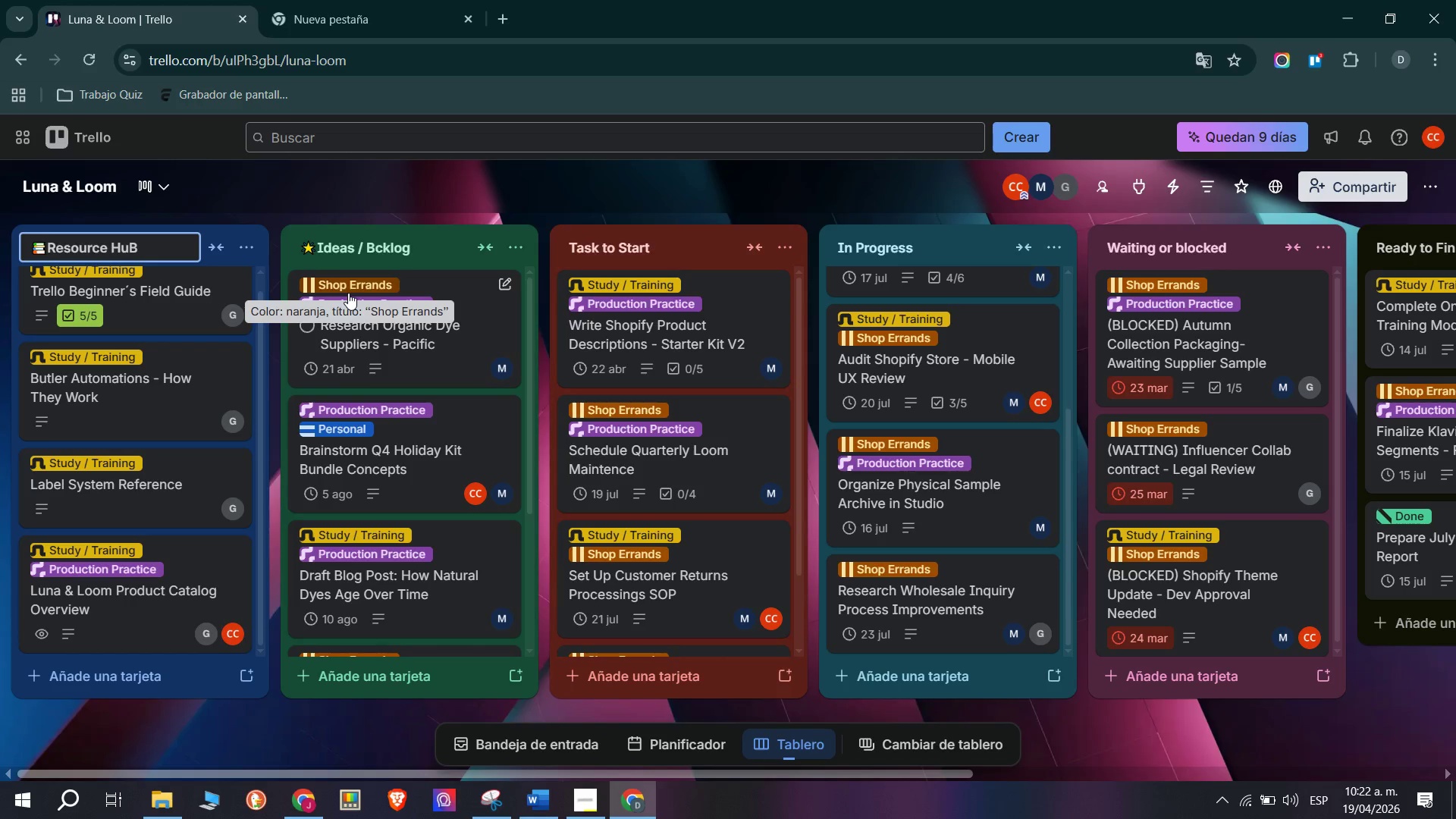 
left_click([612, 237])
 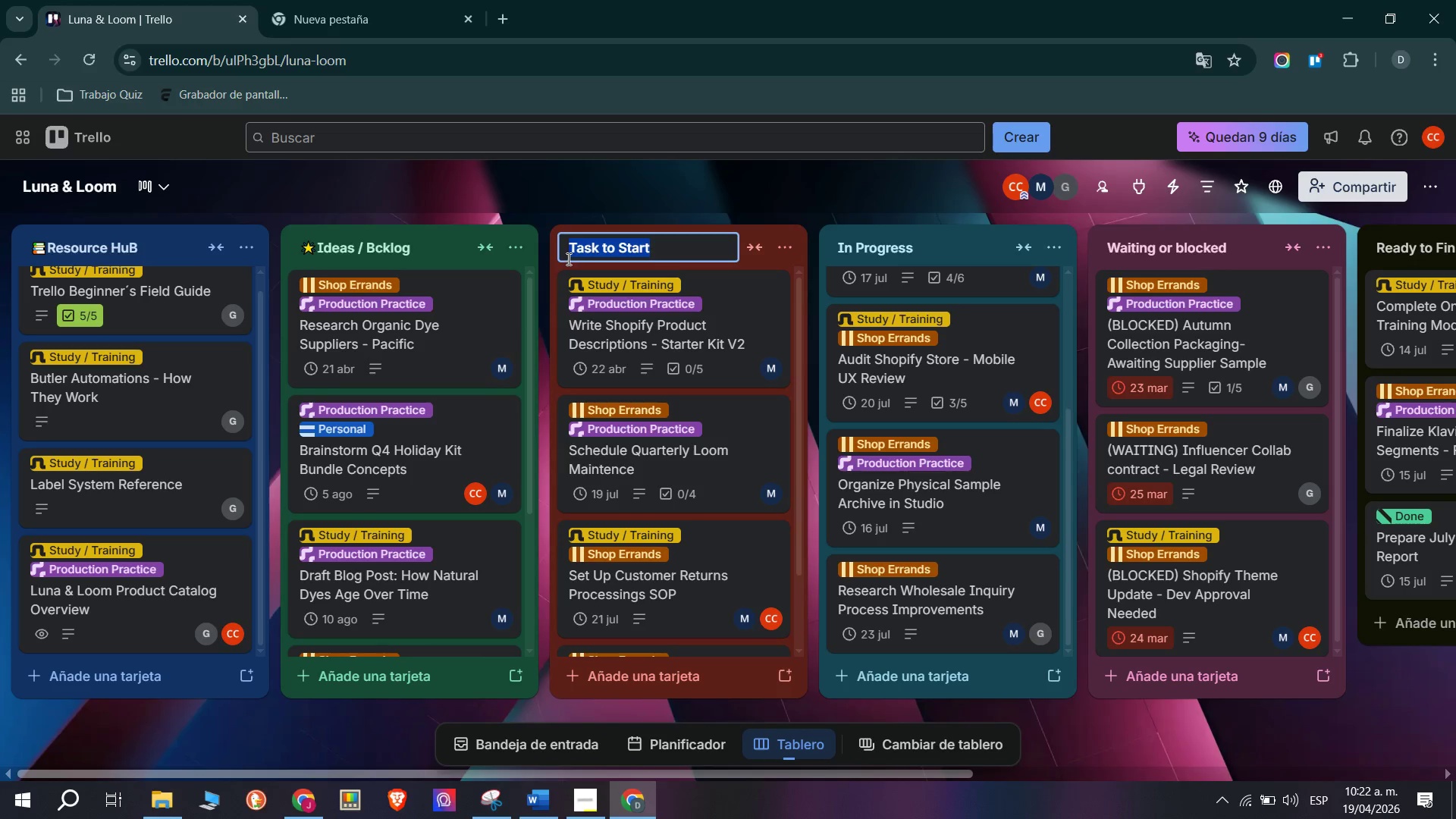 
left_click([569, 255])
 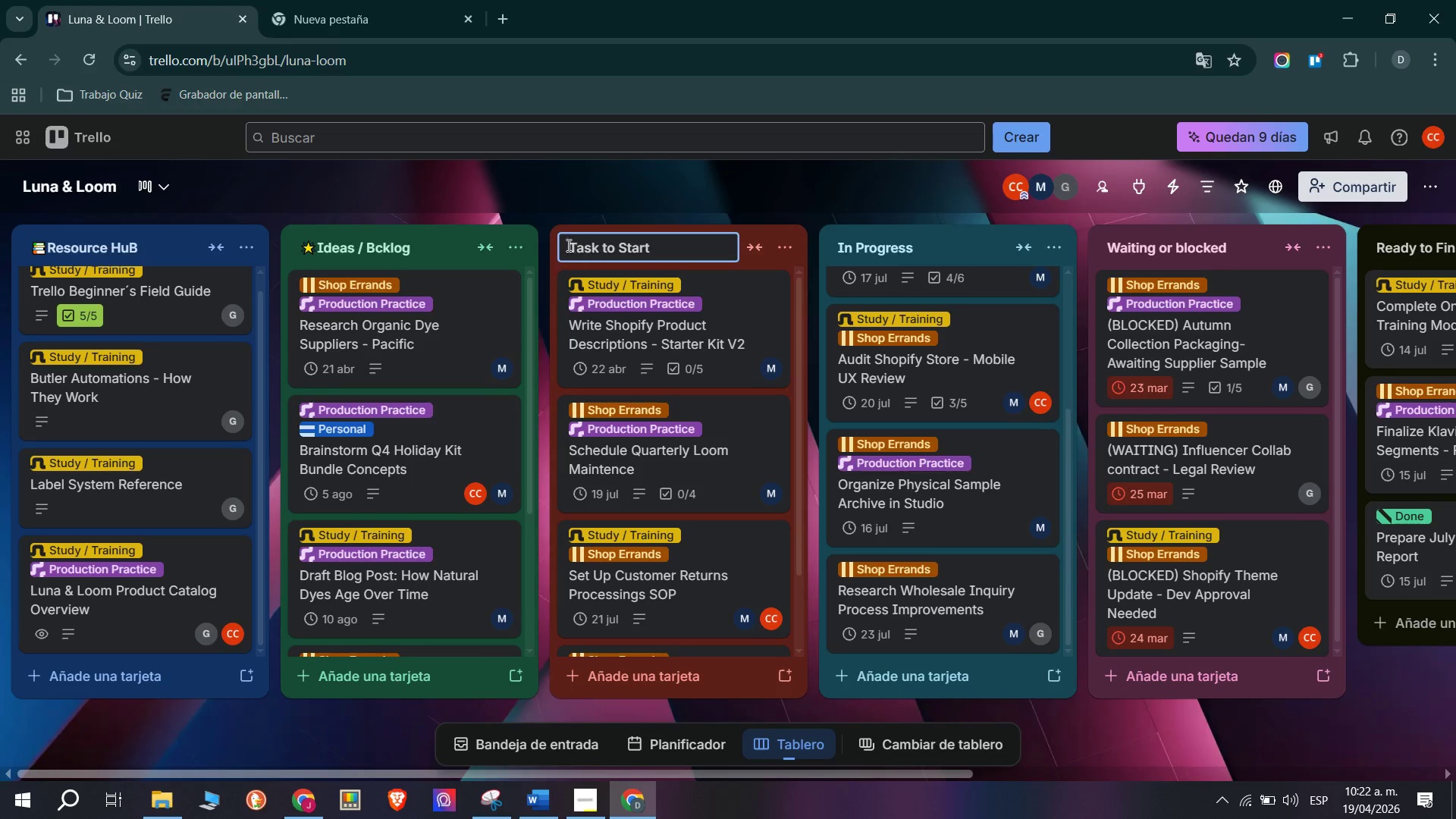 
right_click([570, 246])
 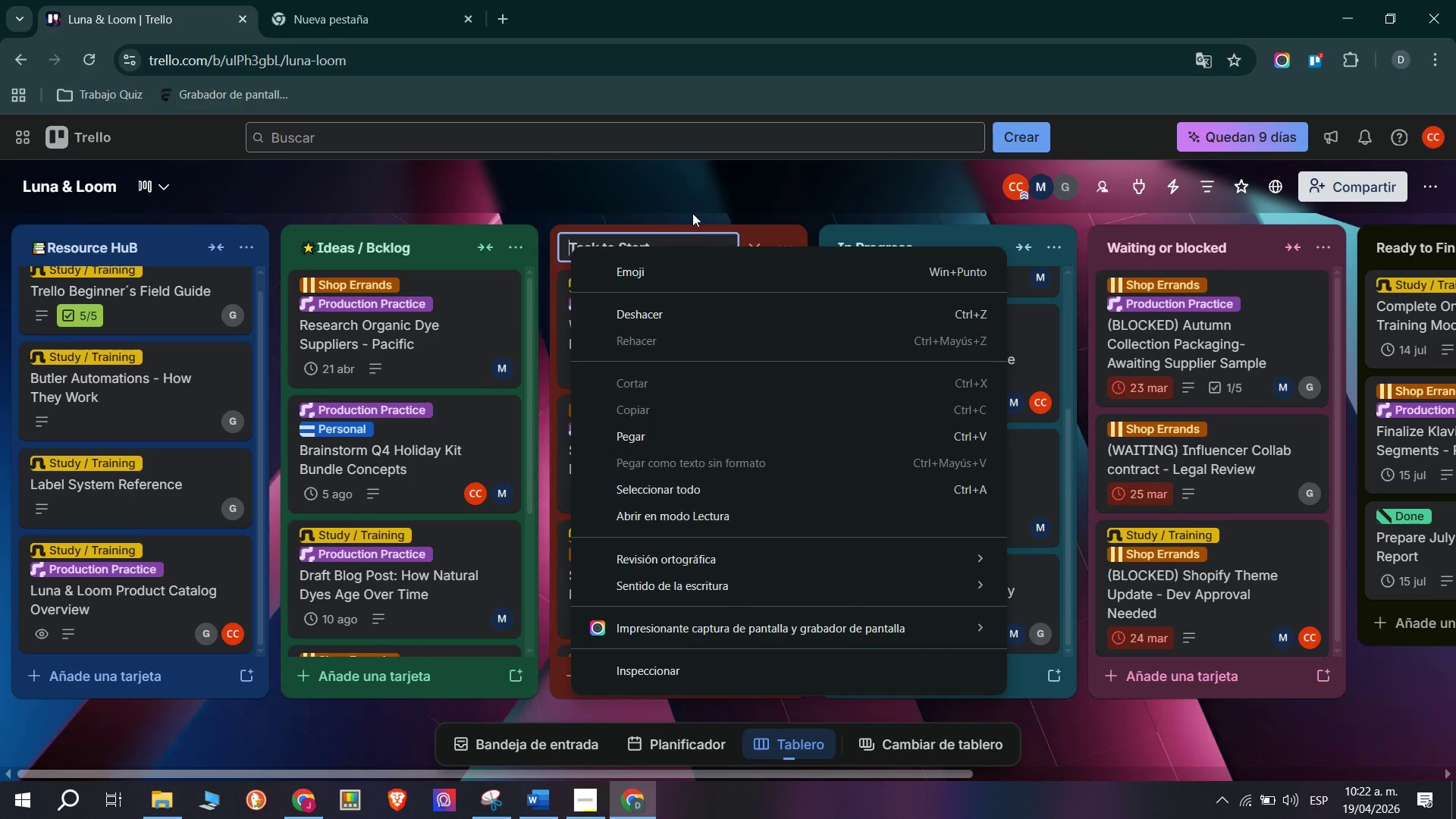 
left_click([693, 265])
 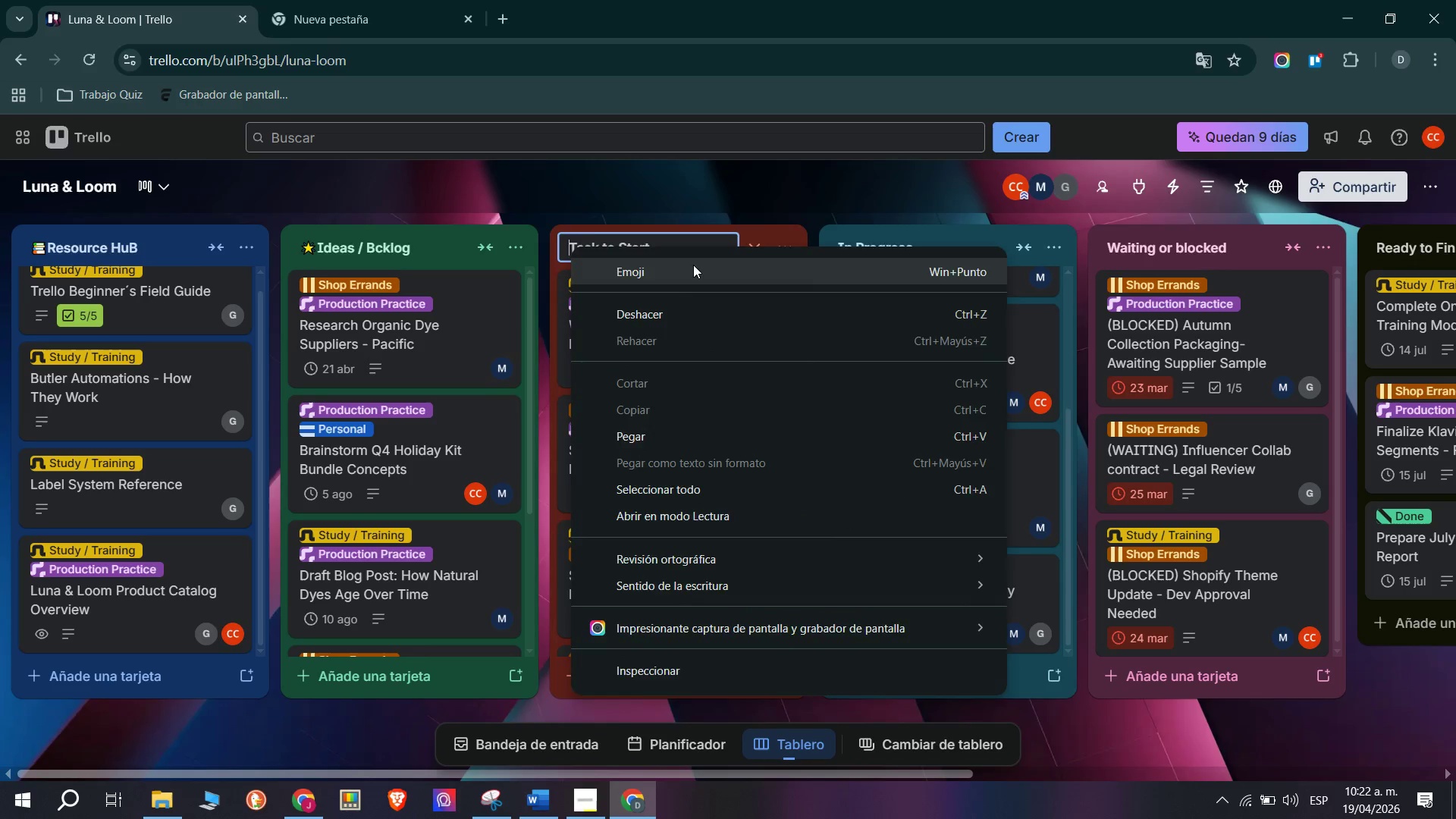 
key(Meta+Period)
 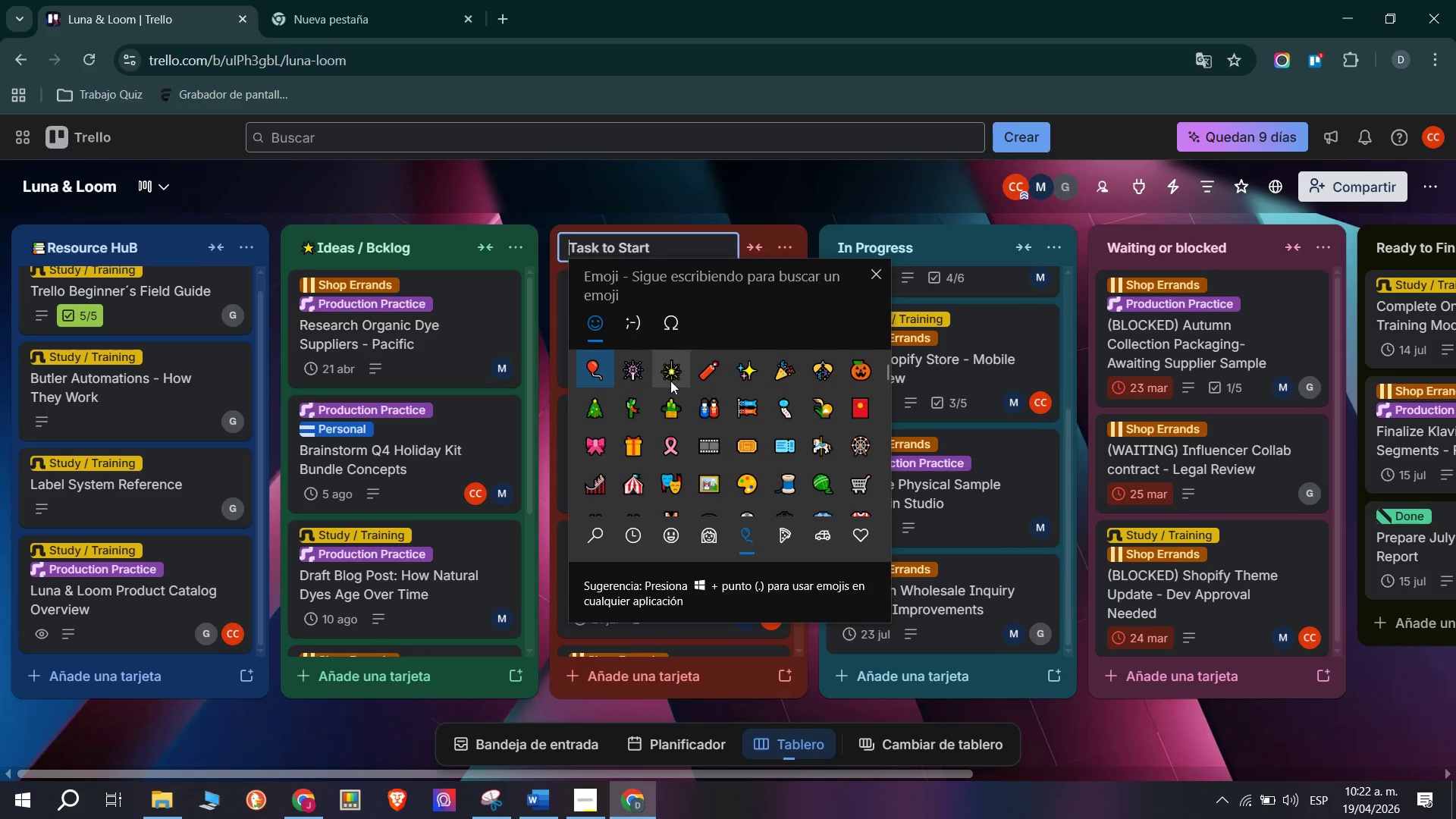 
key(Meta+MetaLeft)
 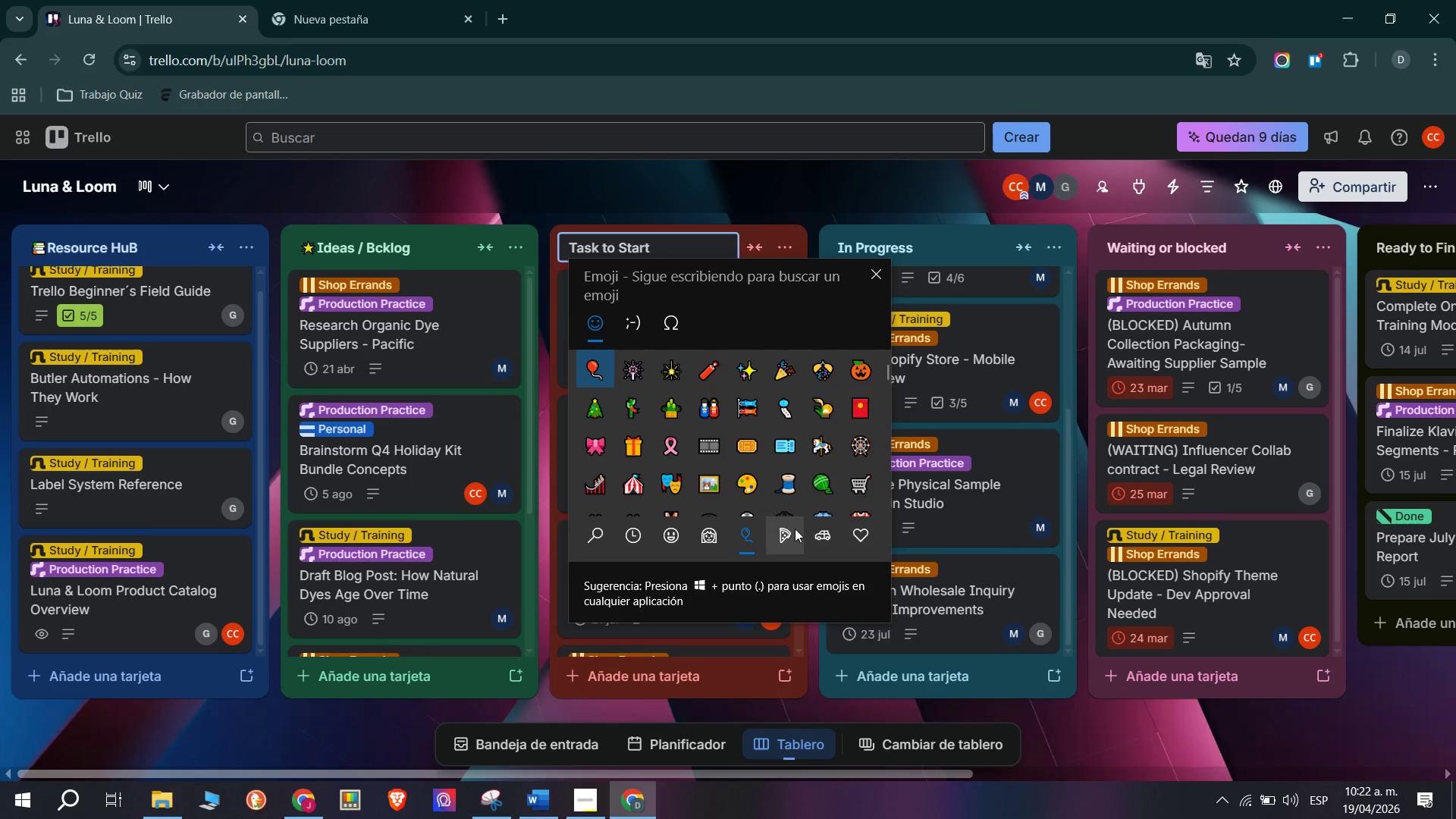 
scroll: coordinate [814, 411], scroll_direction: up, amount: 1.0
 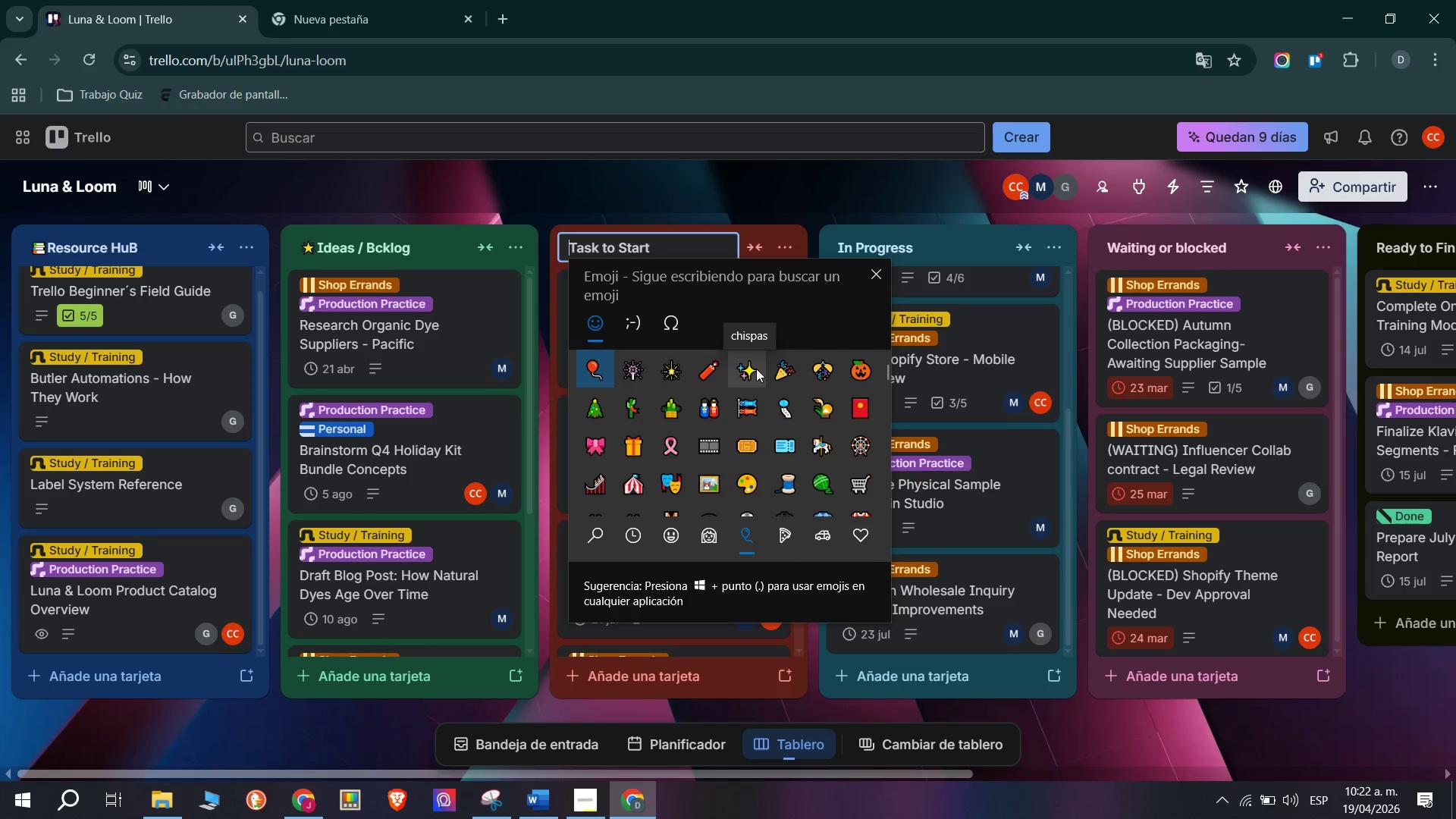 
wait(7.69)
 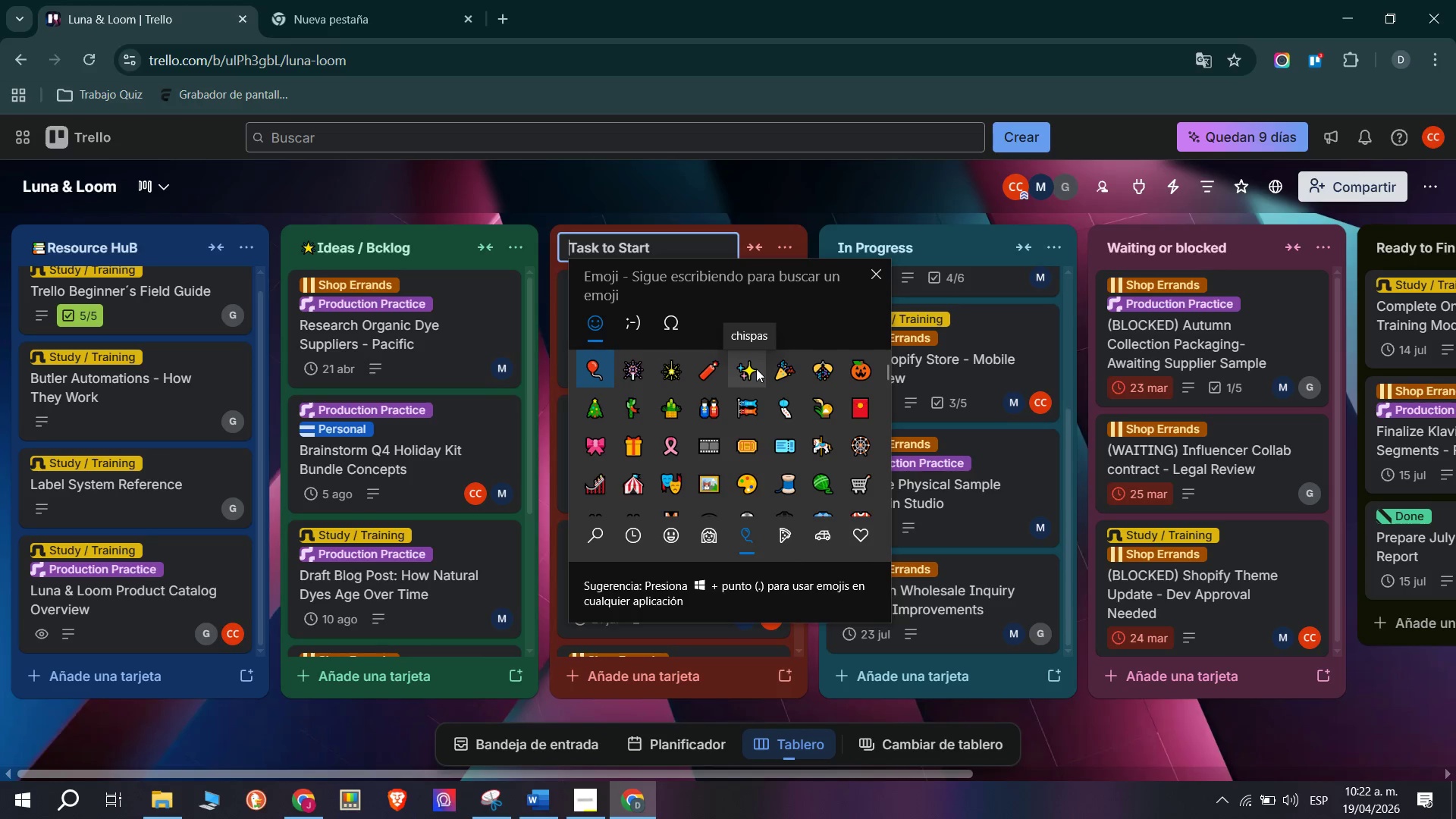 
scroll: coordinate [648, 472], scroll_direction: down, amount: 2.0
 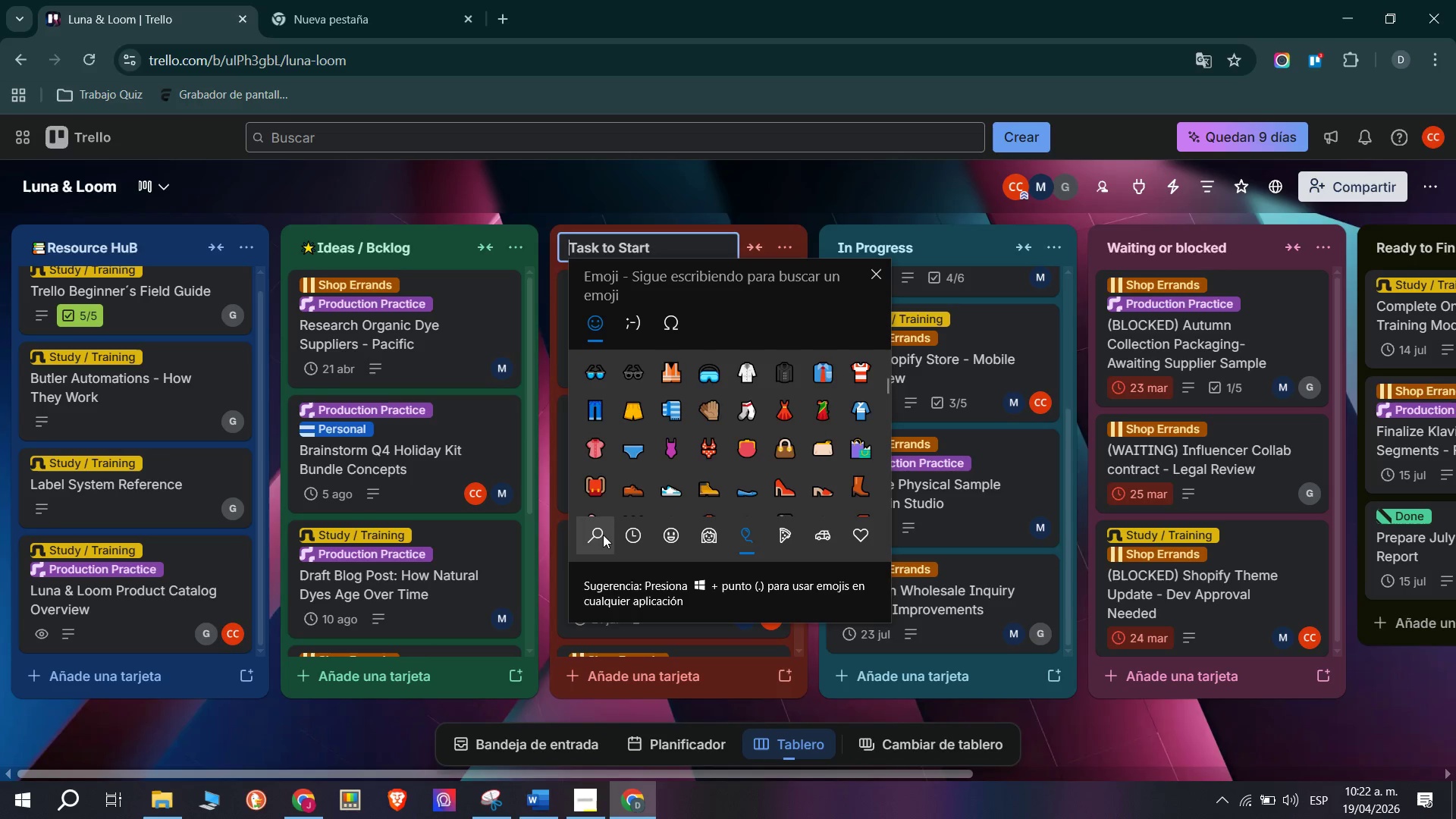 
left_click([601, 535])
 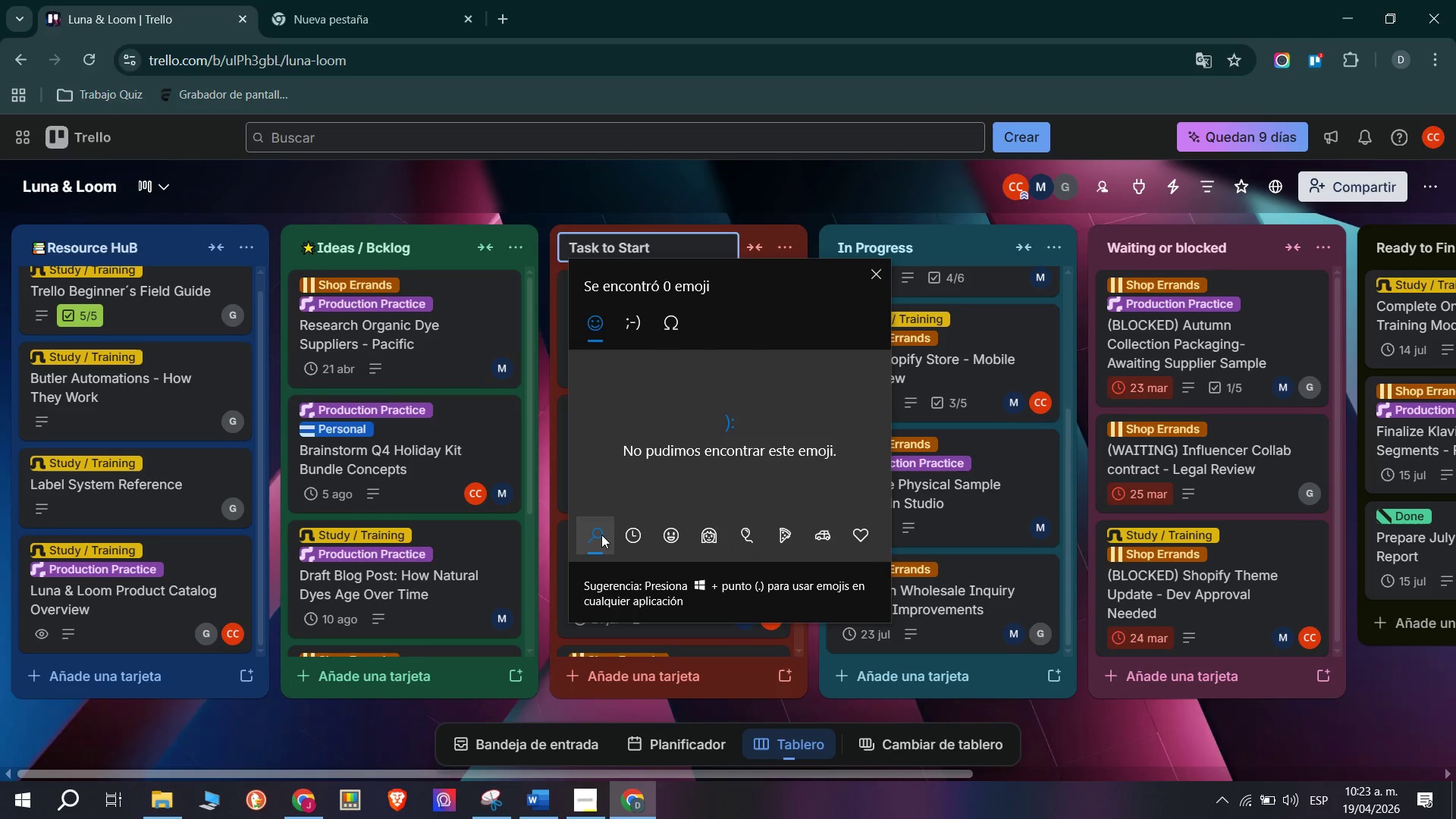 
type(cohe)
 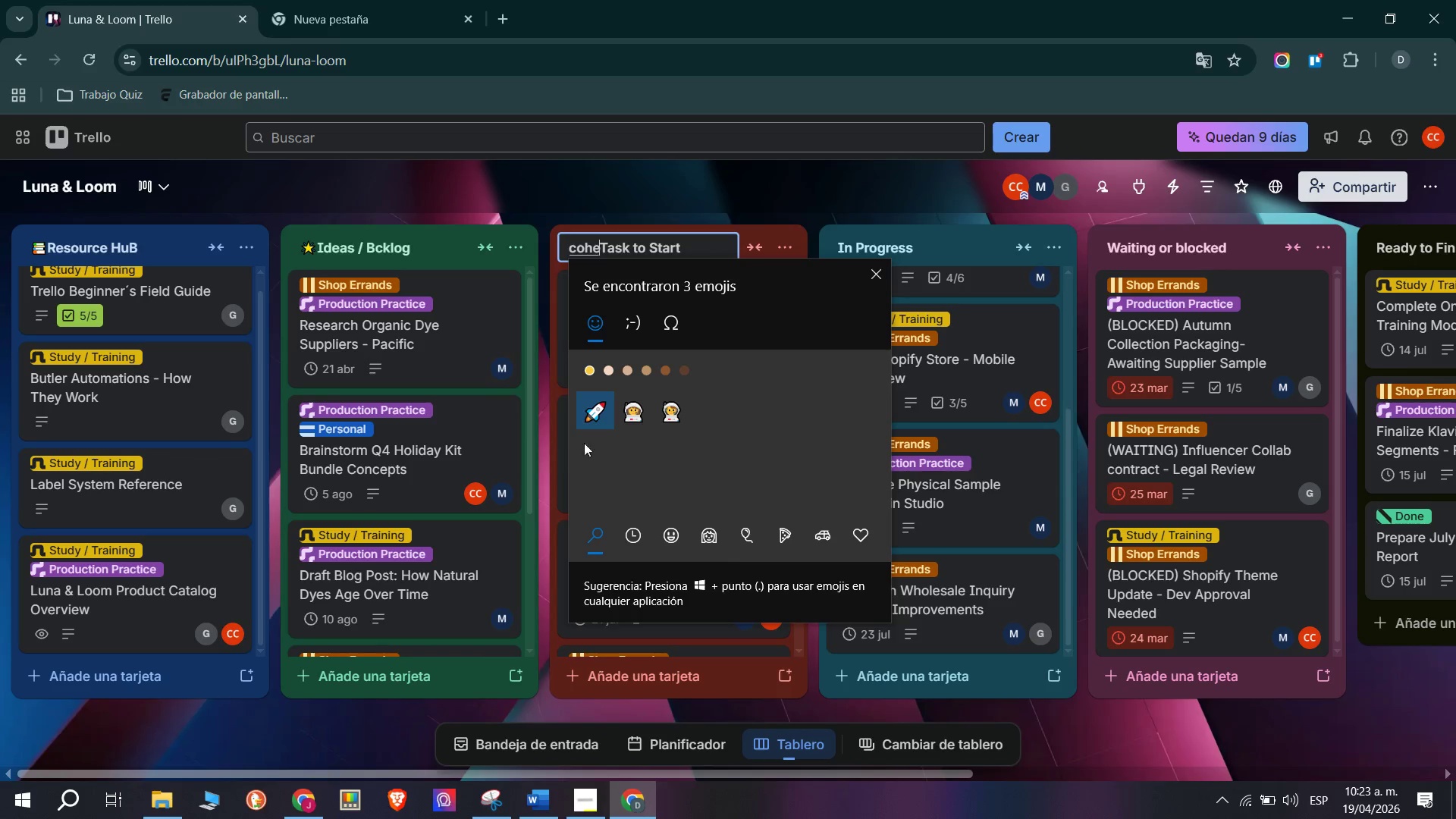 
left_click([605, 407])
 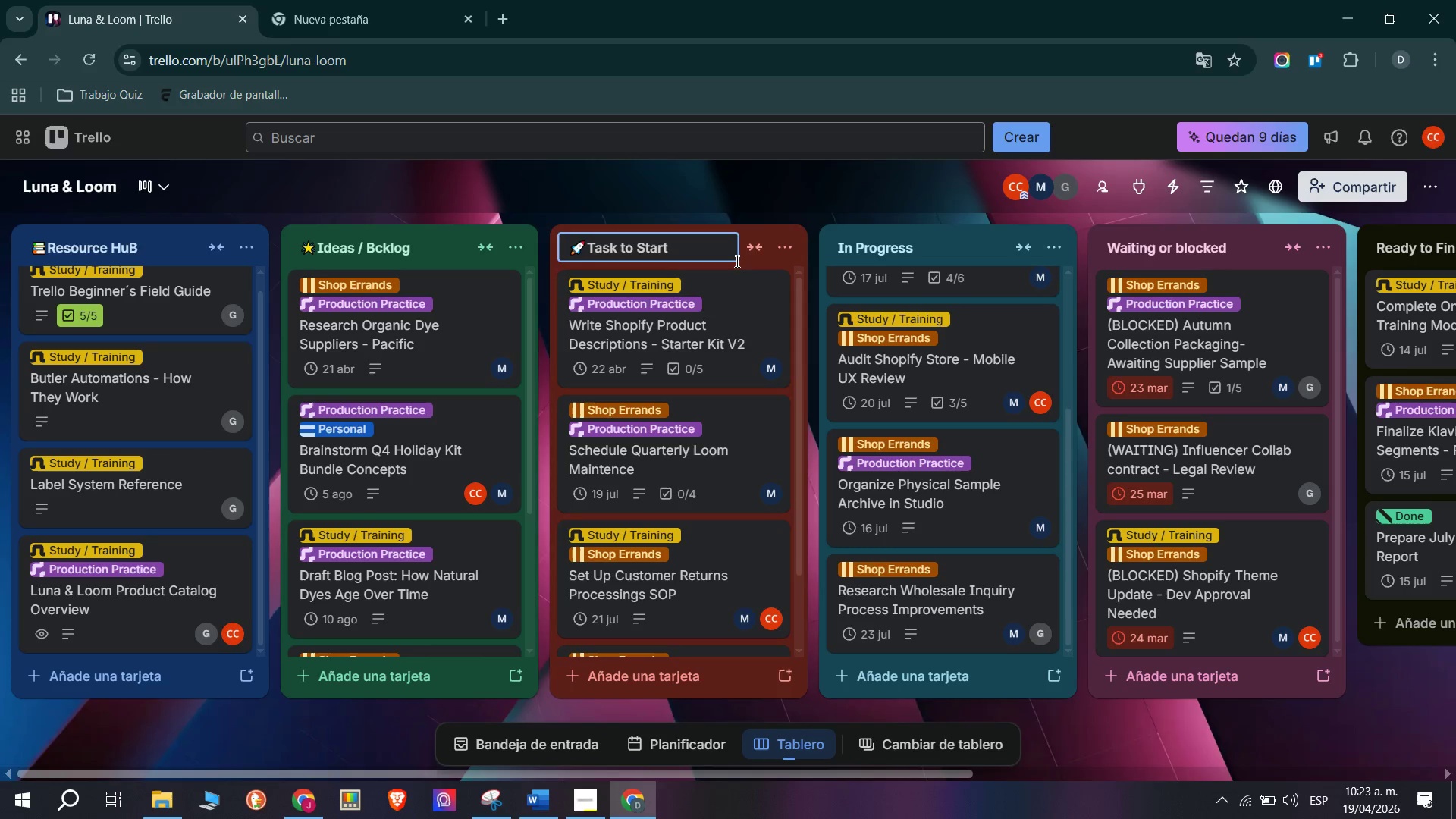 
left_click([868, 249])
 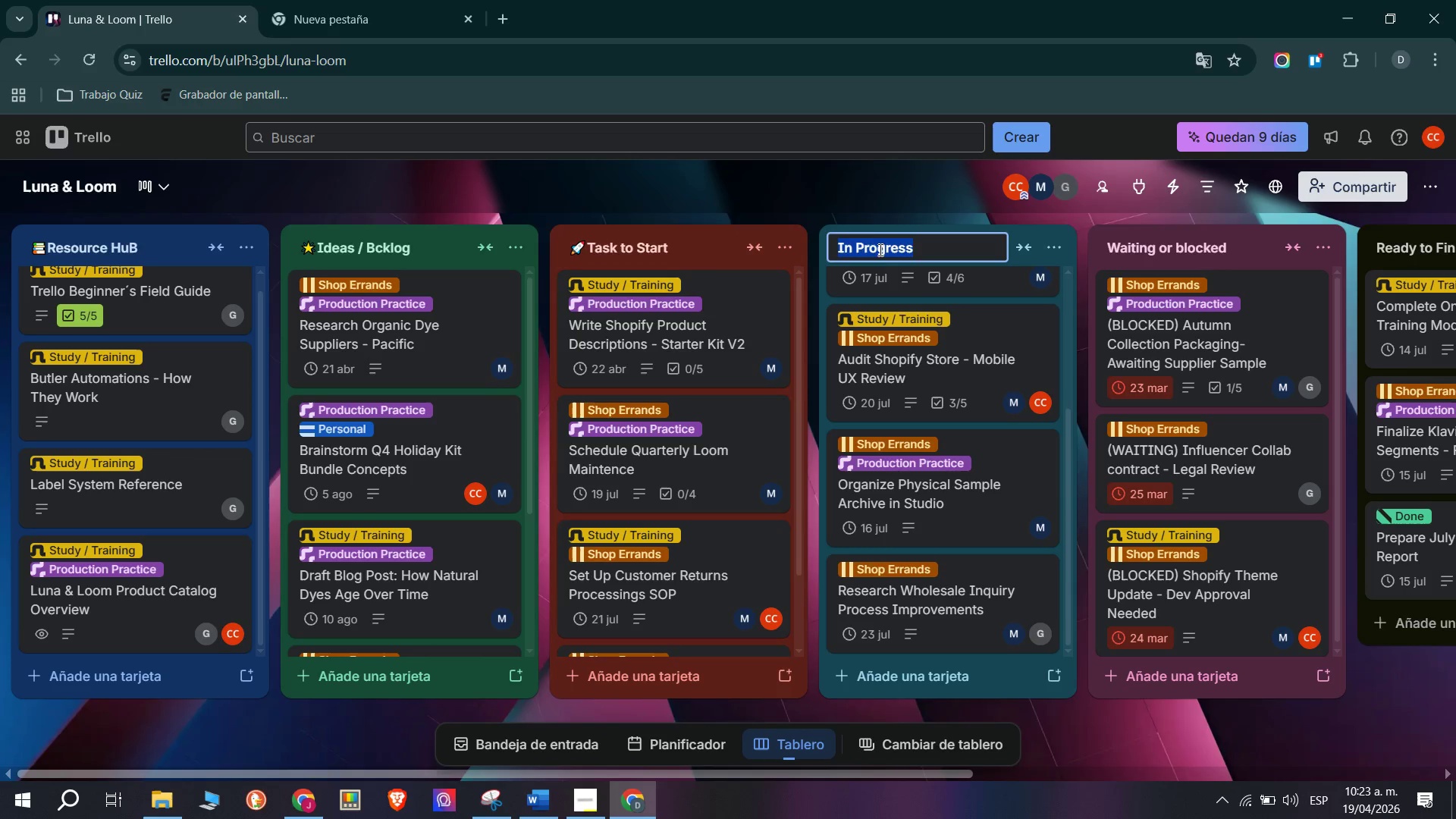 
left_click([833, 242])
 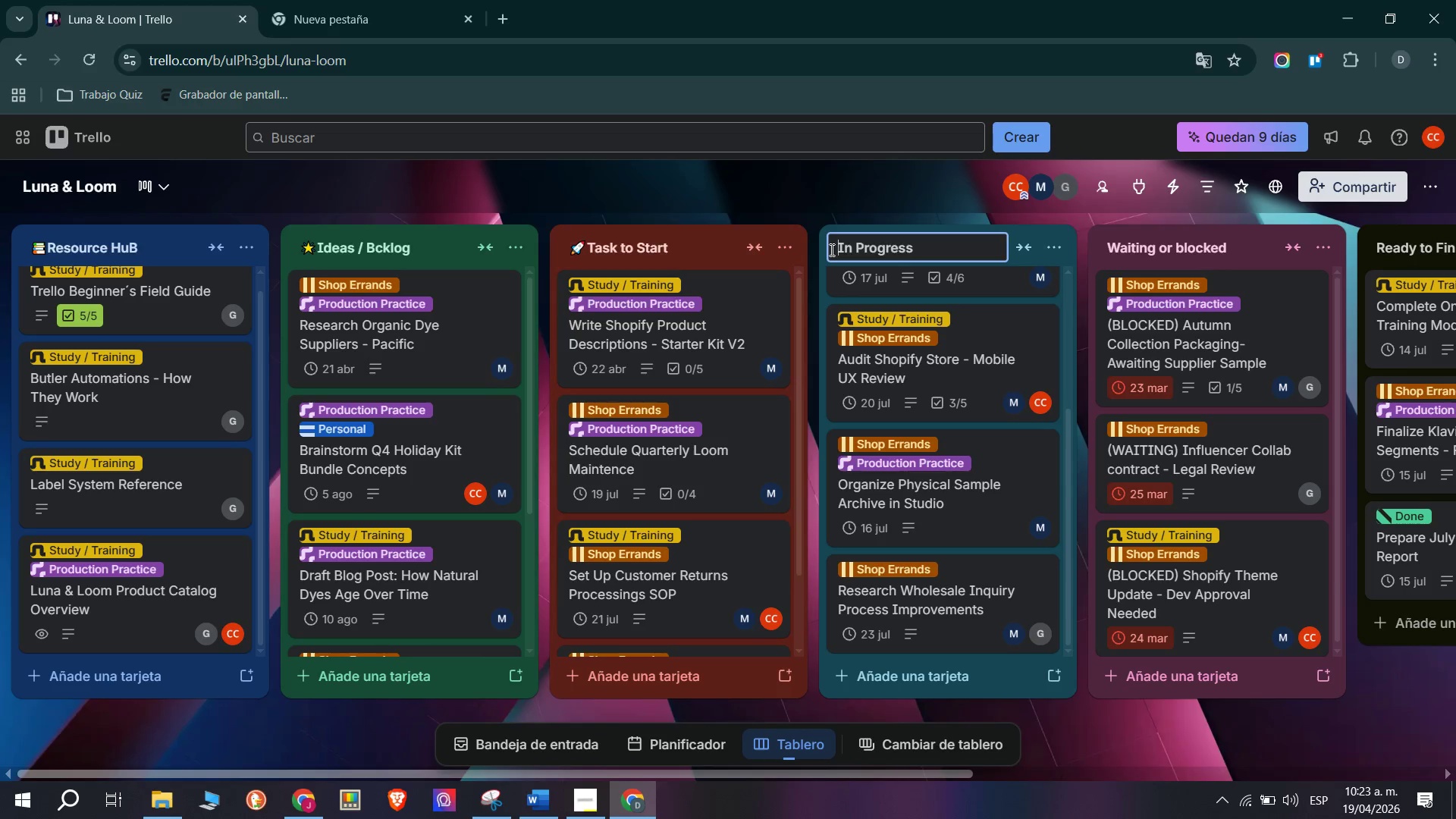 
right_click([830, 249])
 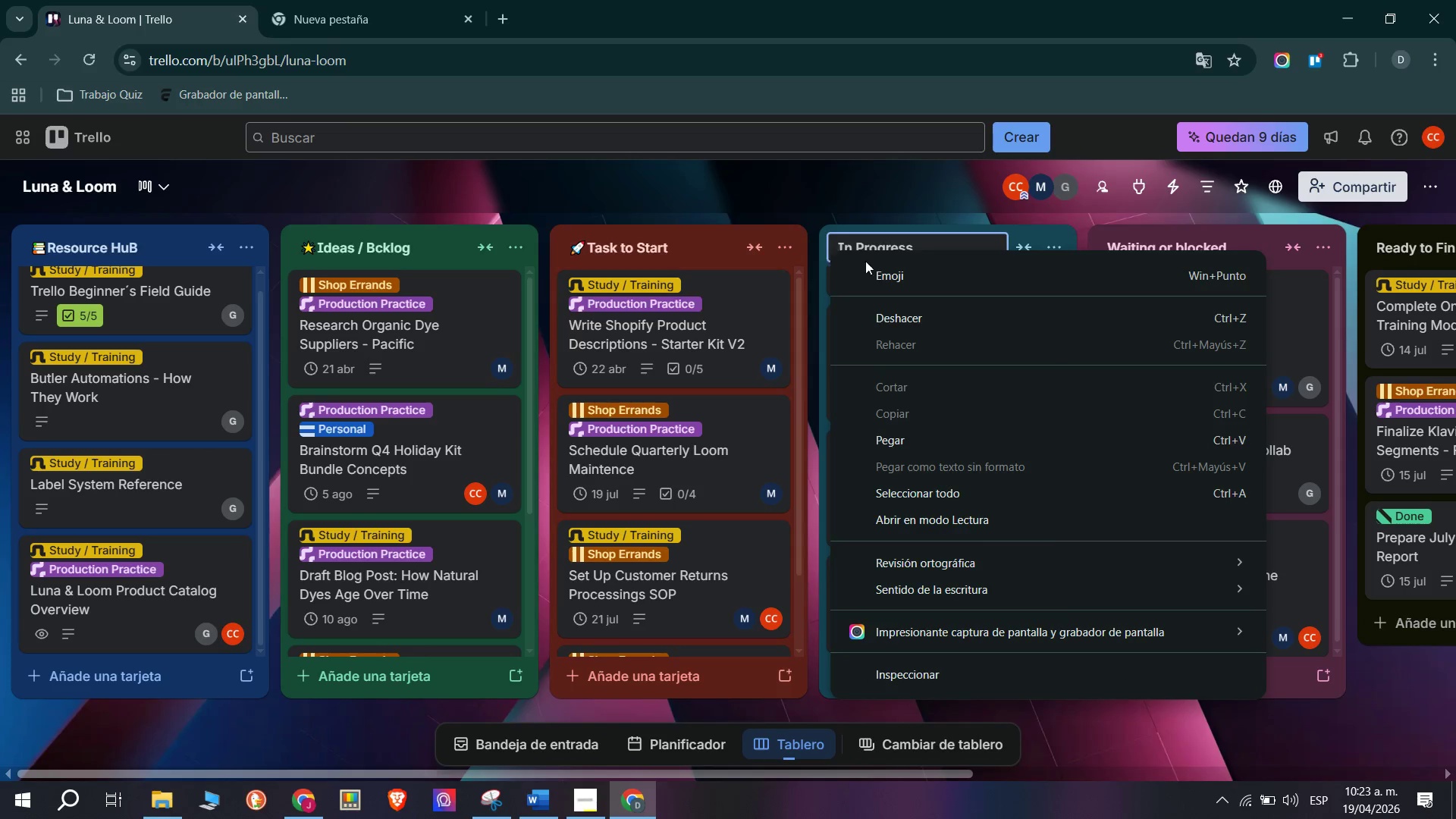 
left_click([887, 268])
 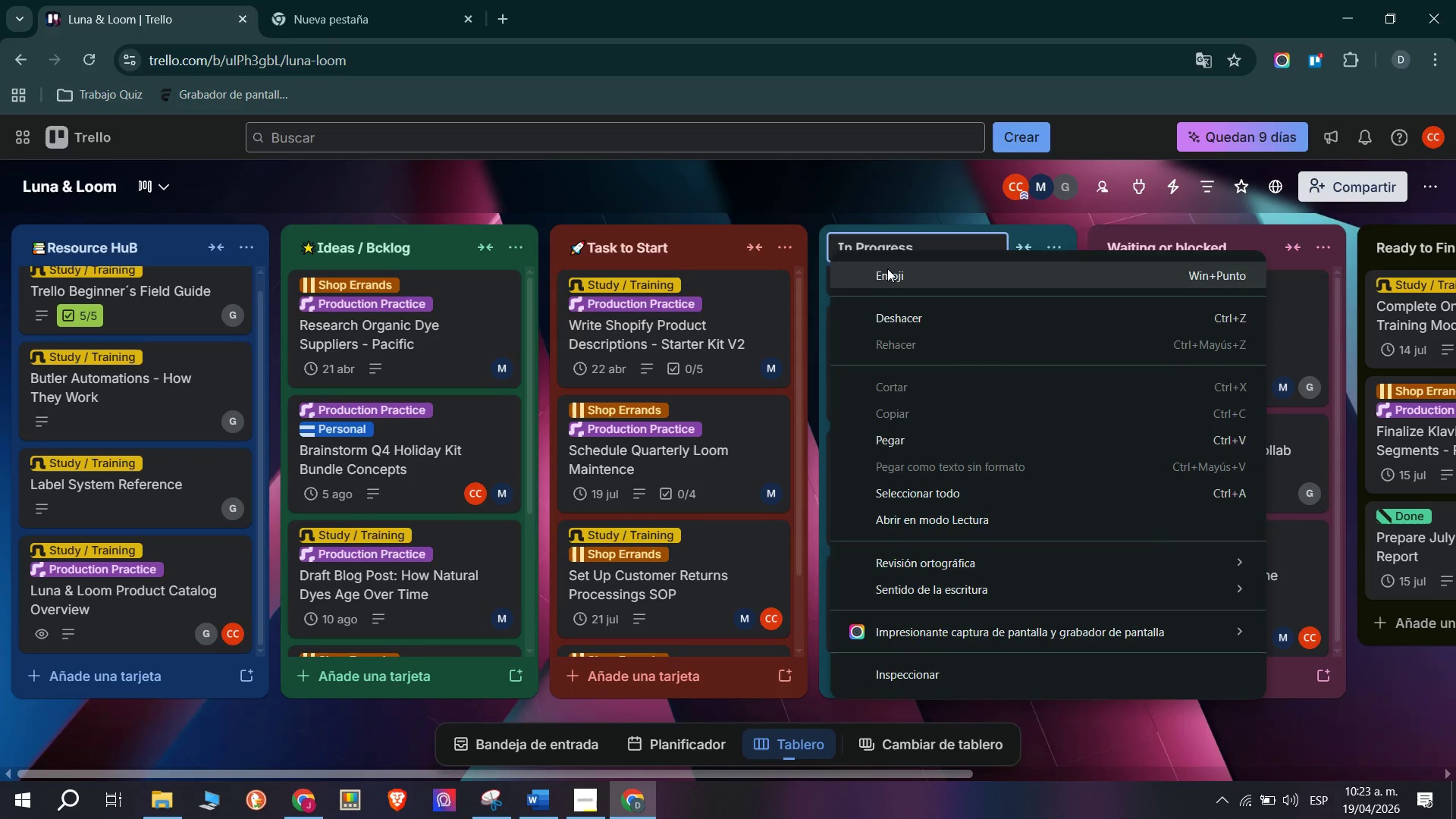 
left_click([862, 539])
 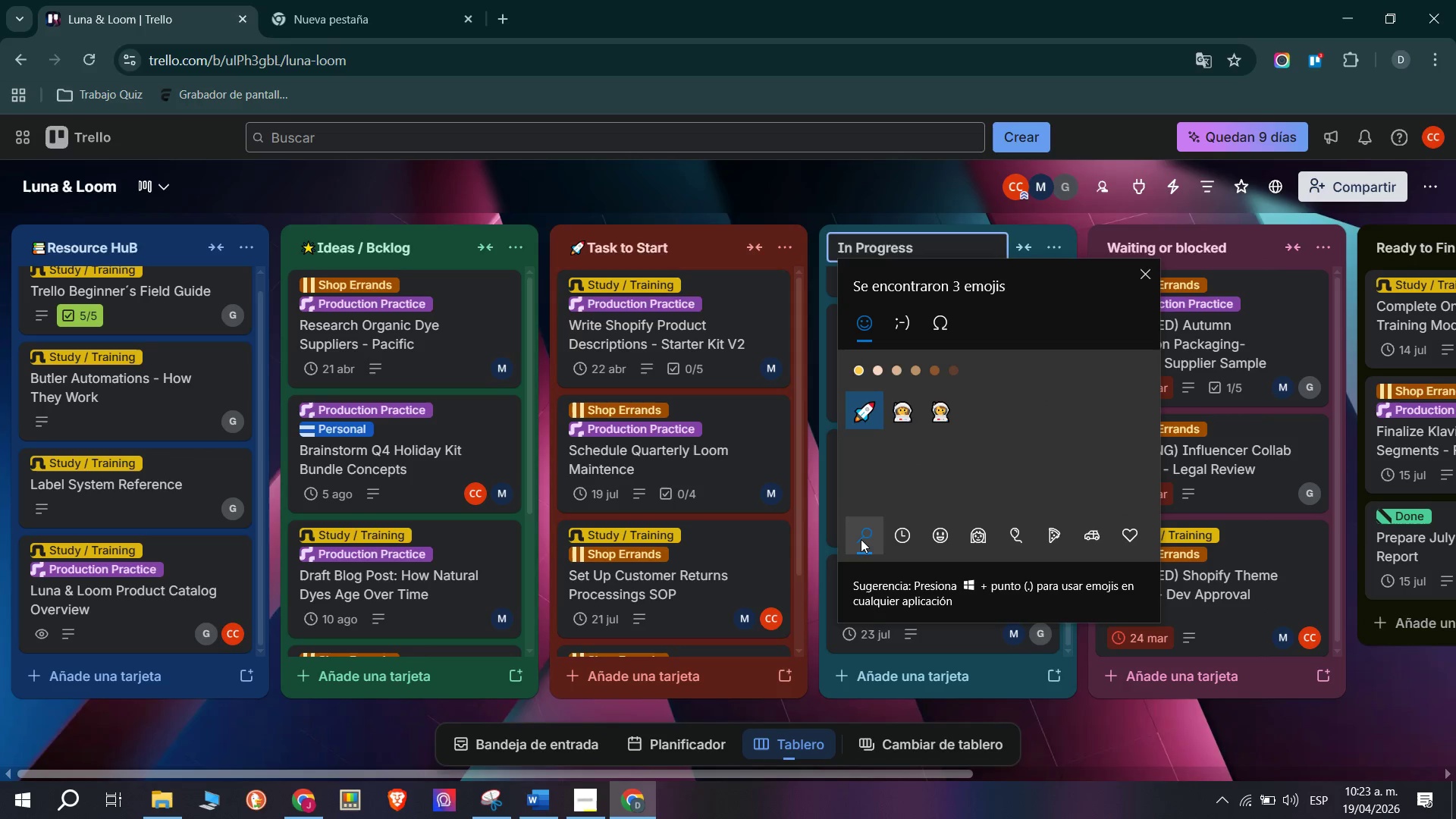 
type(llav)
 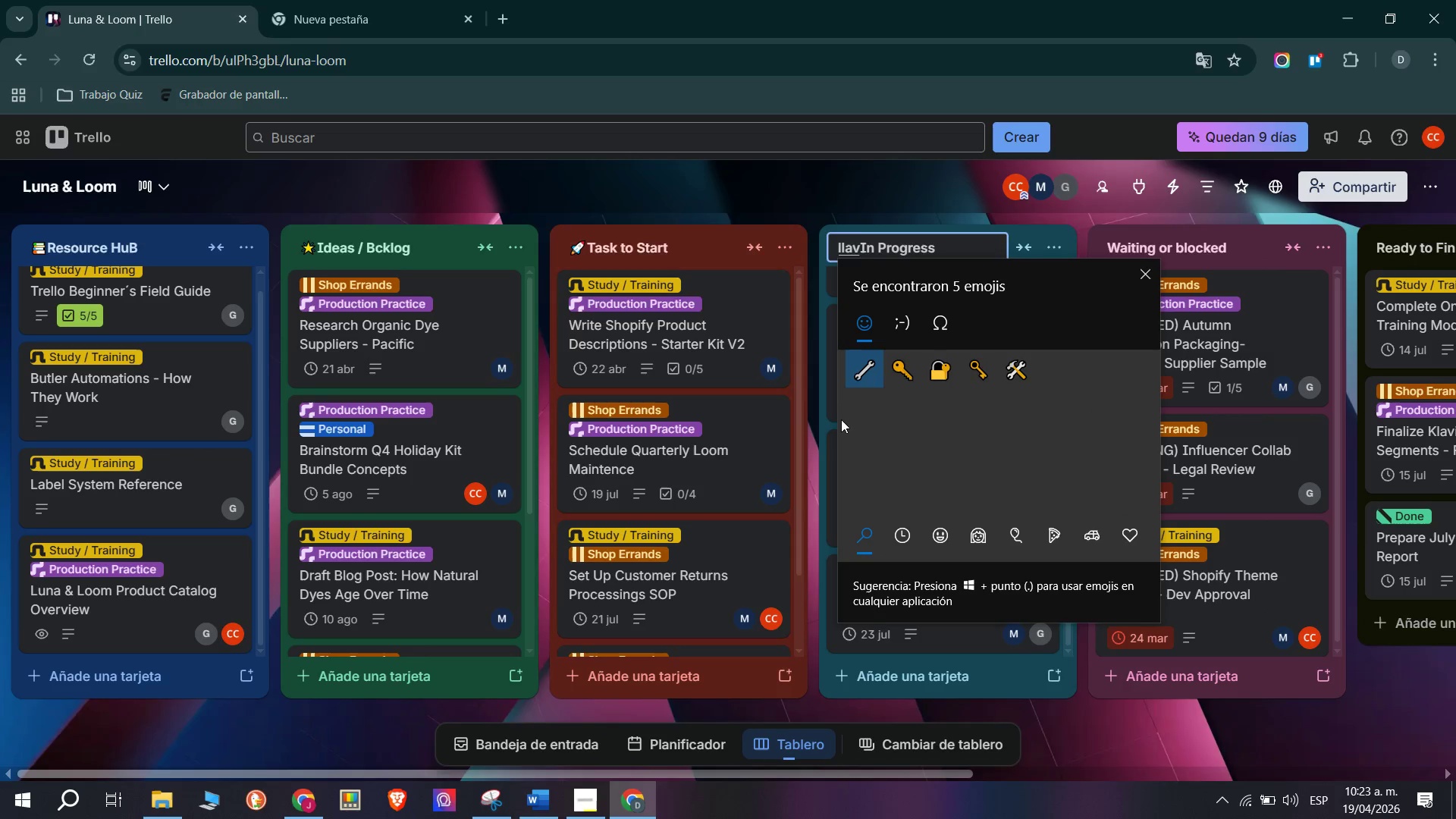 
left_click([857, 369])
 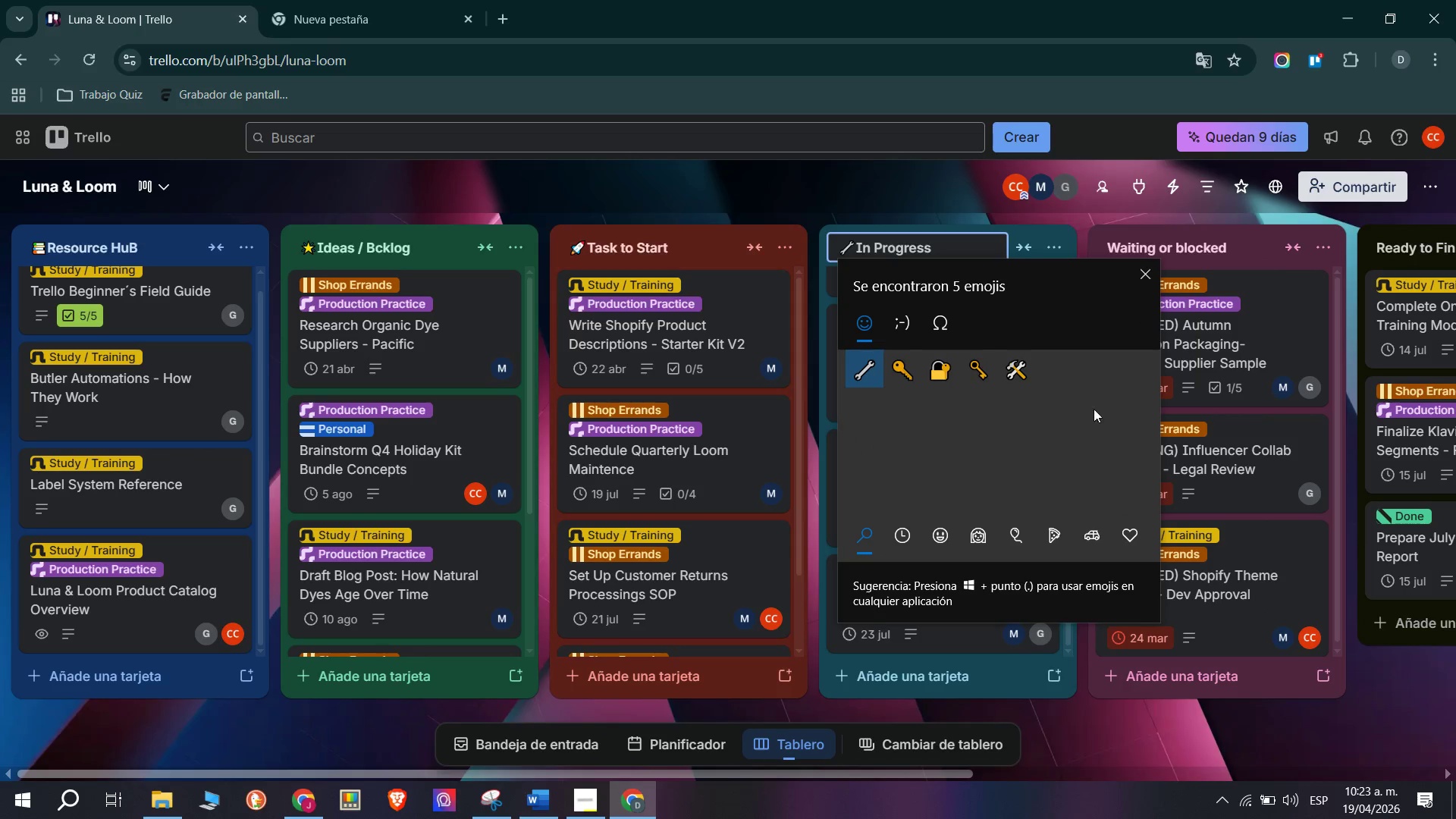 
left_click([1137, 271])
 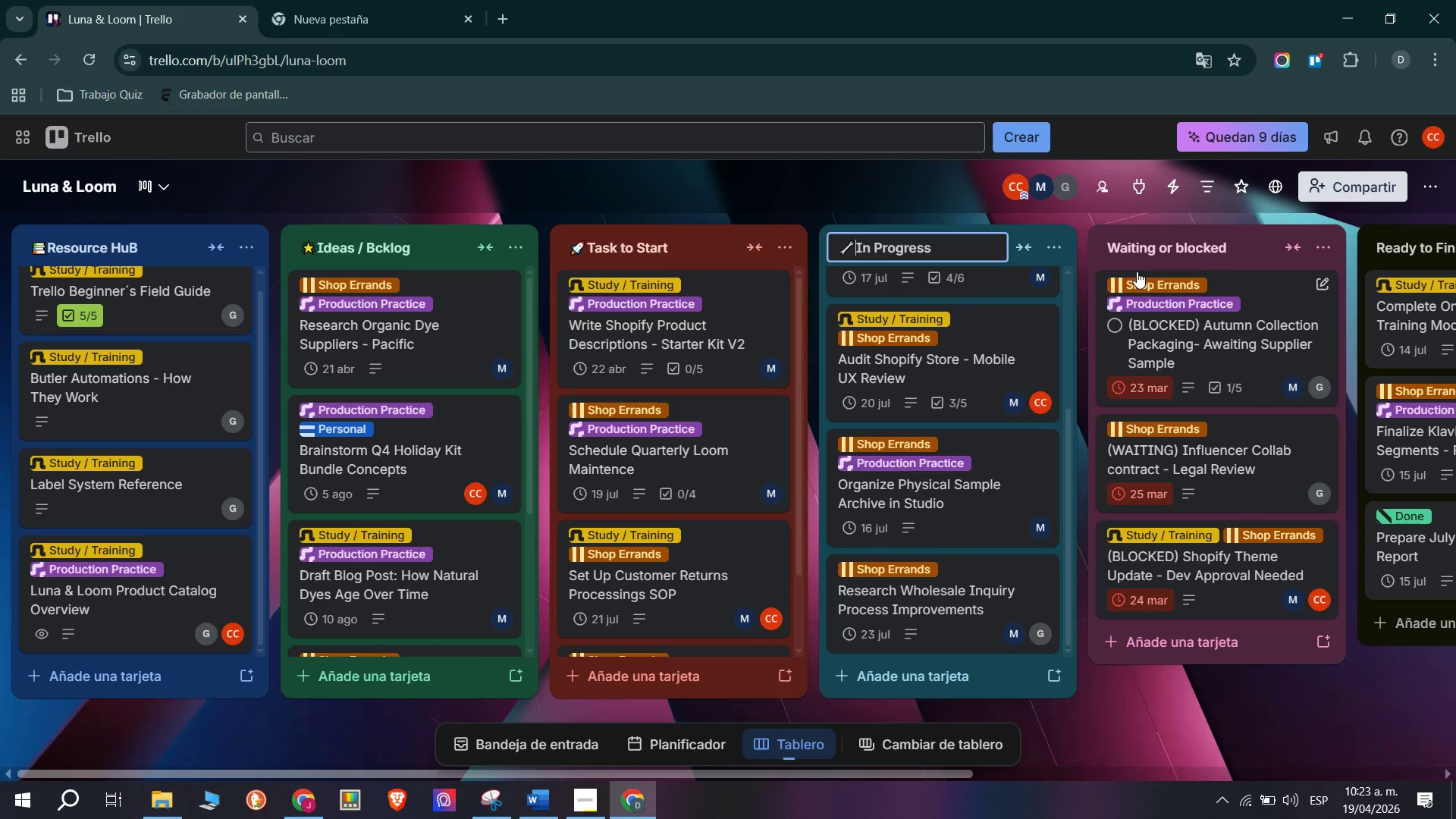 
wait(13.38)
 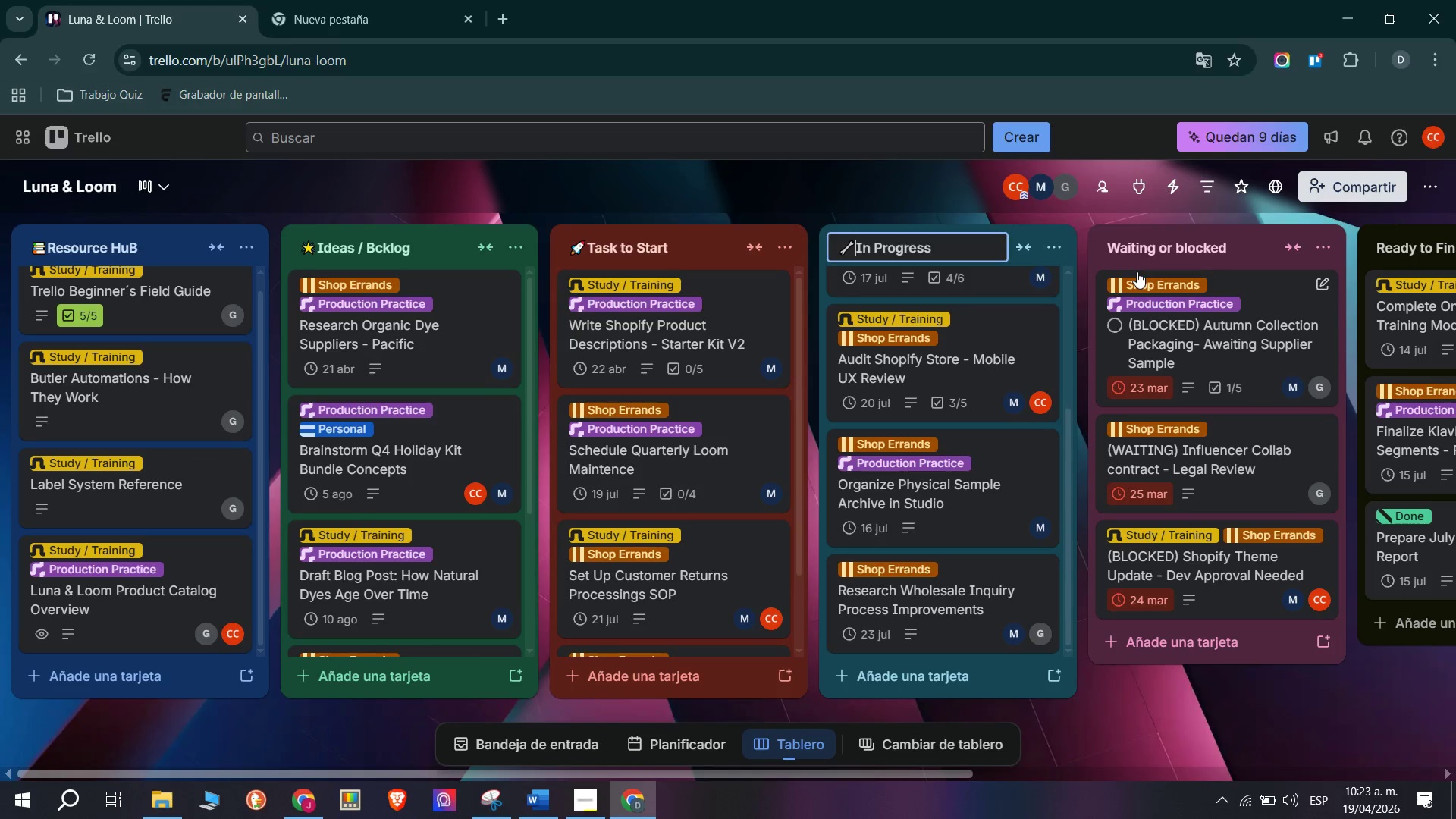 
left_click([1083, 223])
 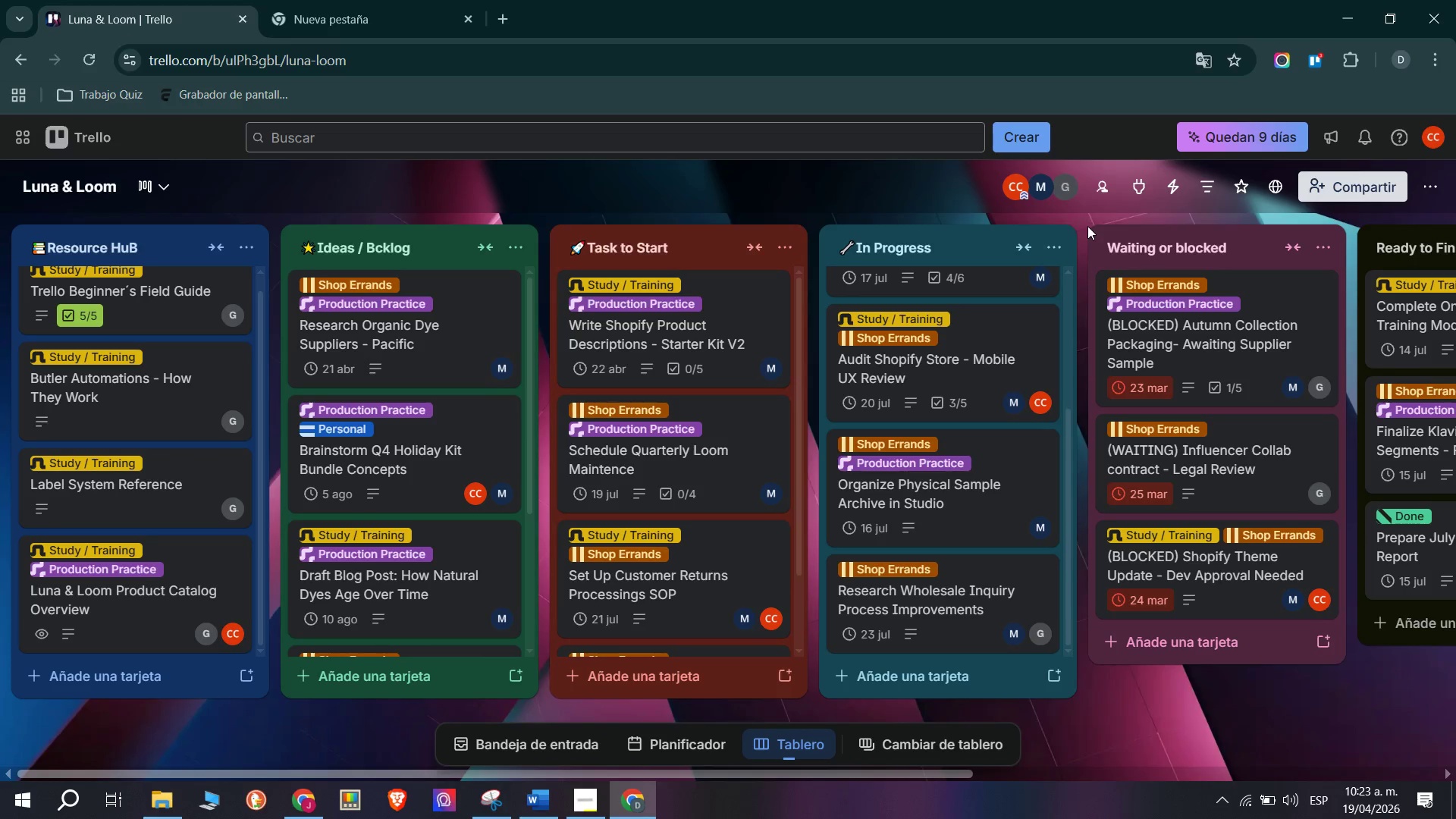 
wait(6.92)
 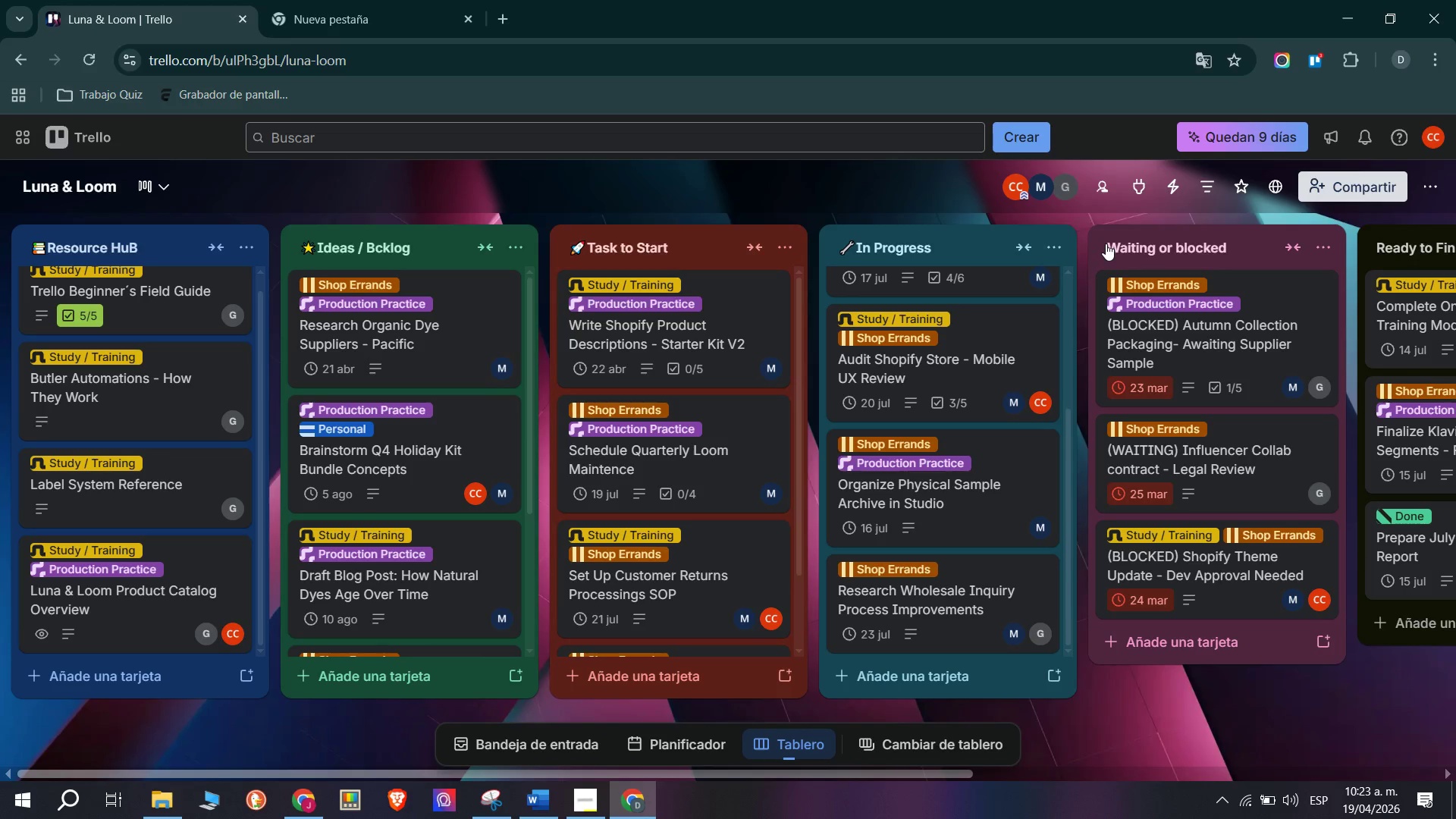 
left_click([1109, 250])
 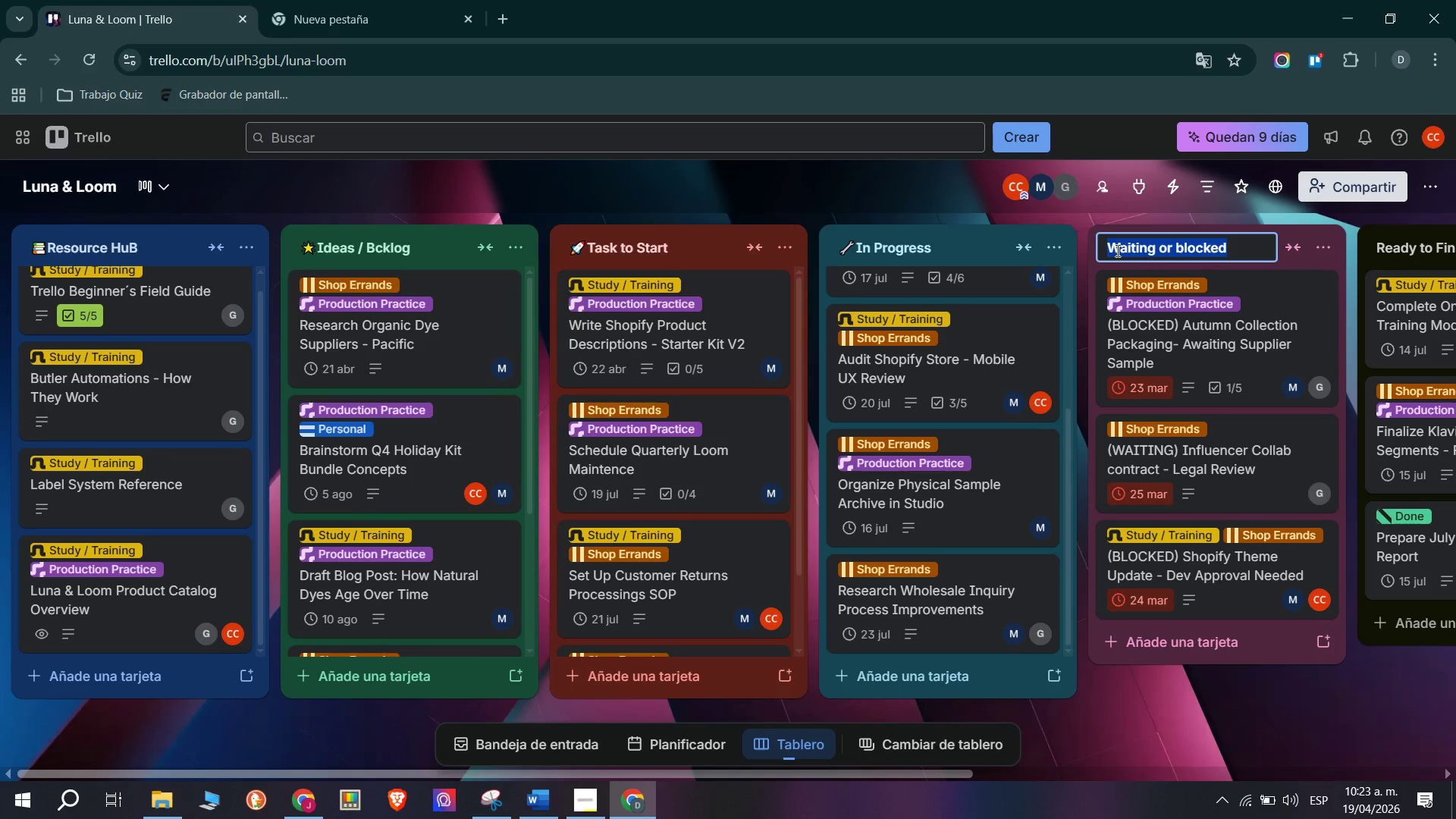 
left_click([1109, 250])
 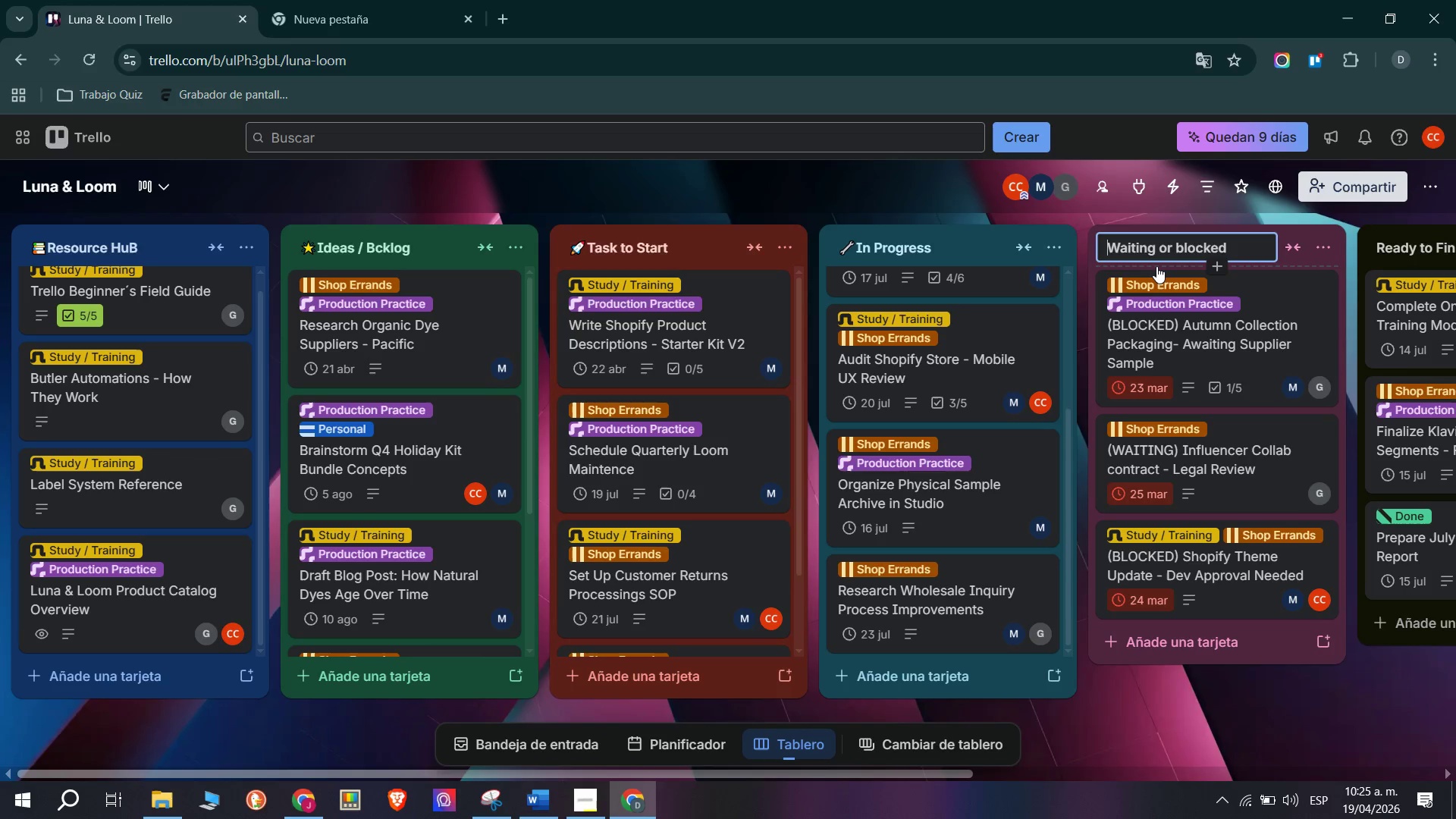 
wait(104.81)
 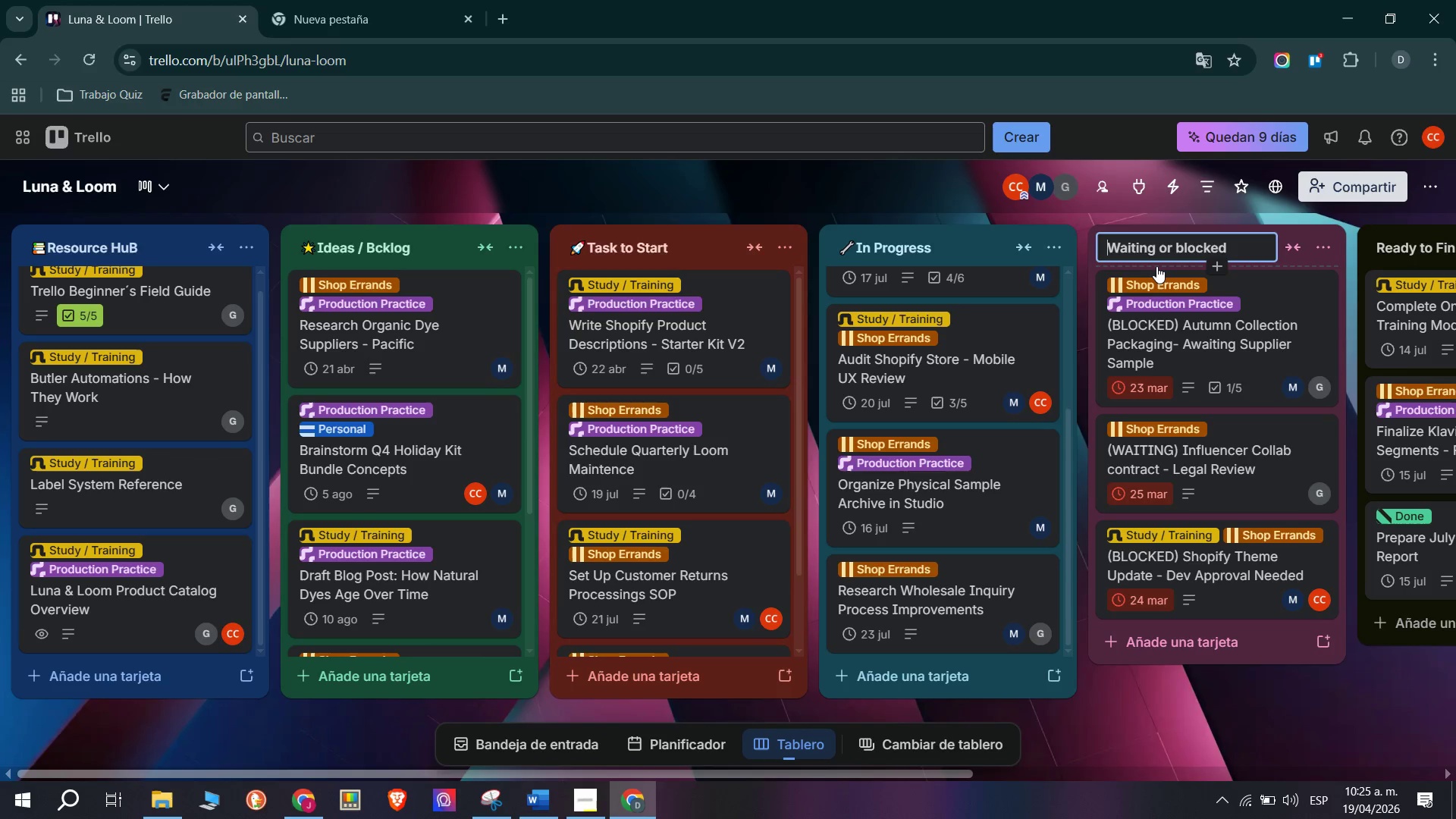 
right_click([1108, 244])
 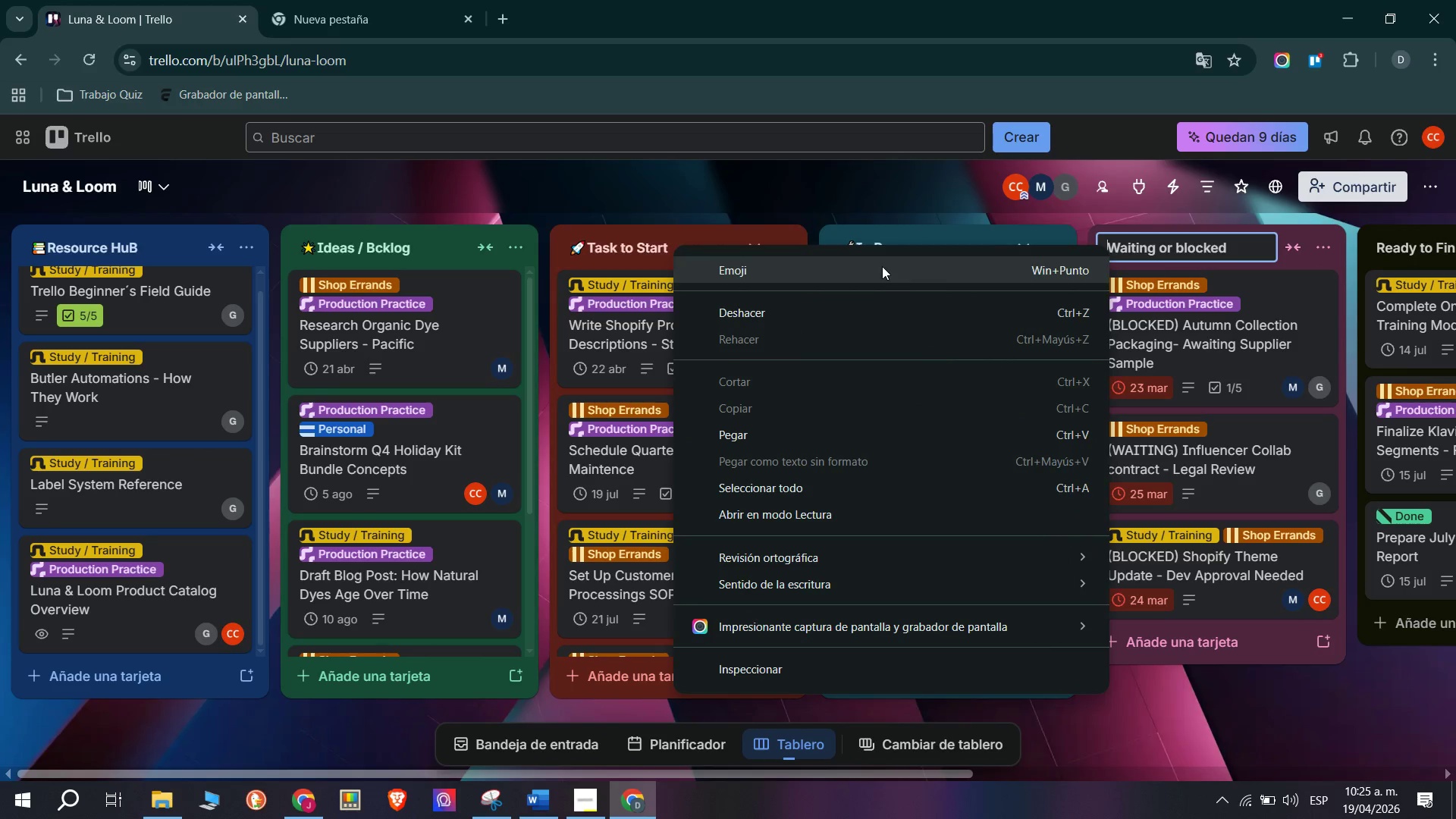 
left_click([882, 266])
 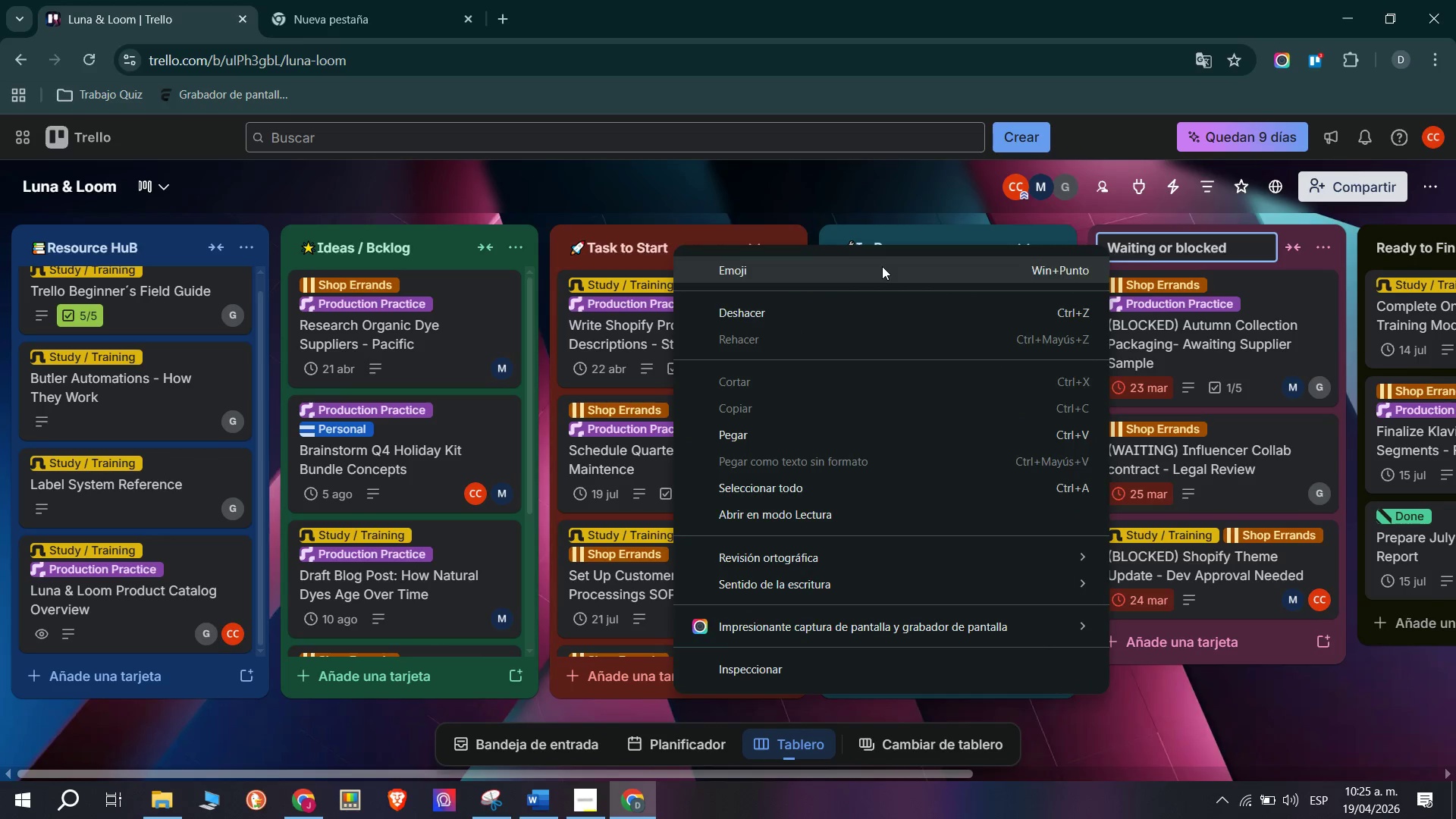 
hold_key(key=MetaLeft, duration=27.17)
 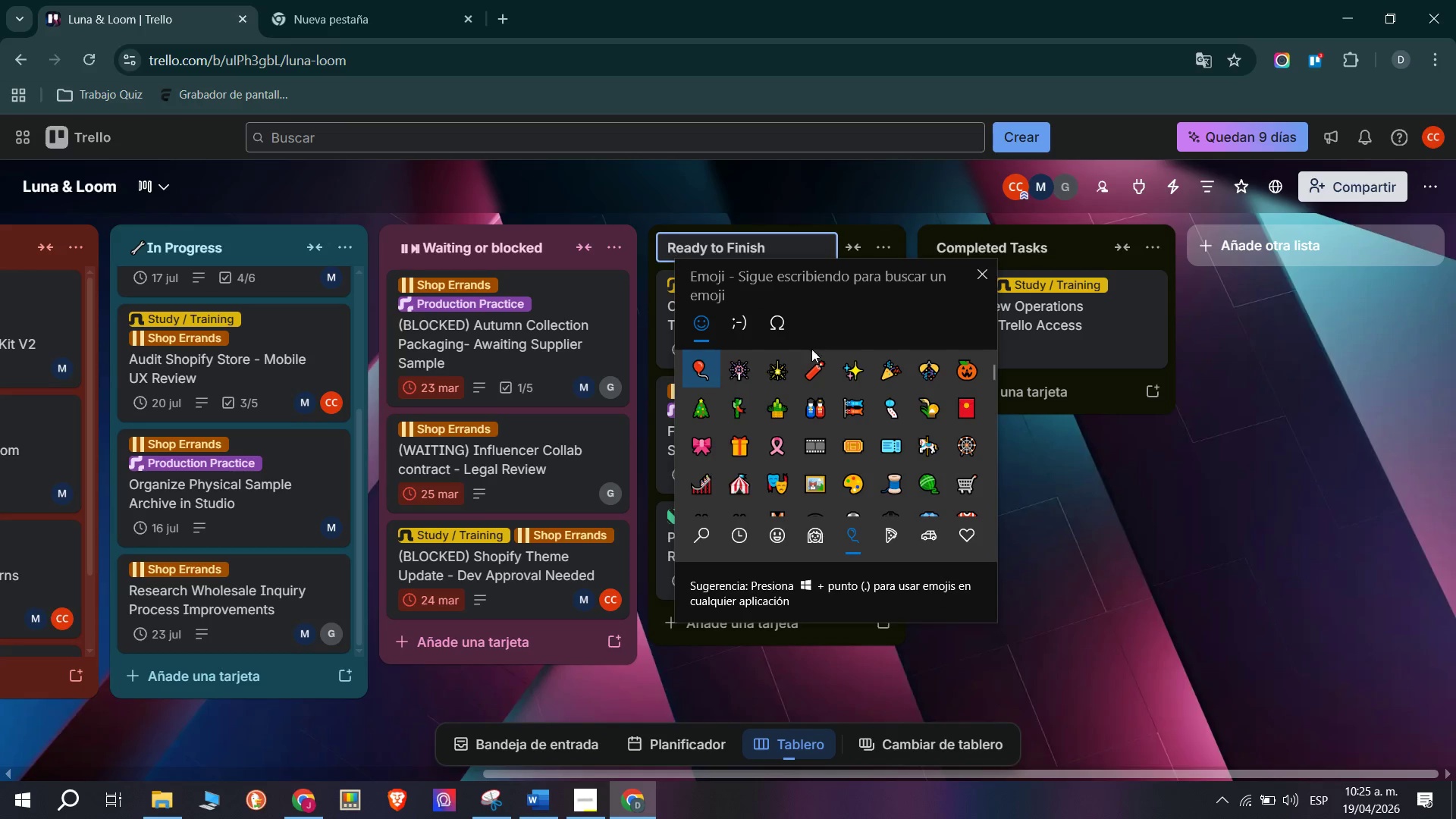 
hold_key(key=Period, duration=27.17)
 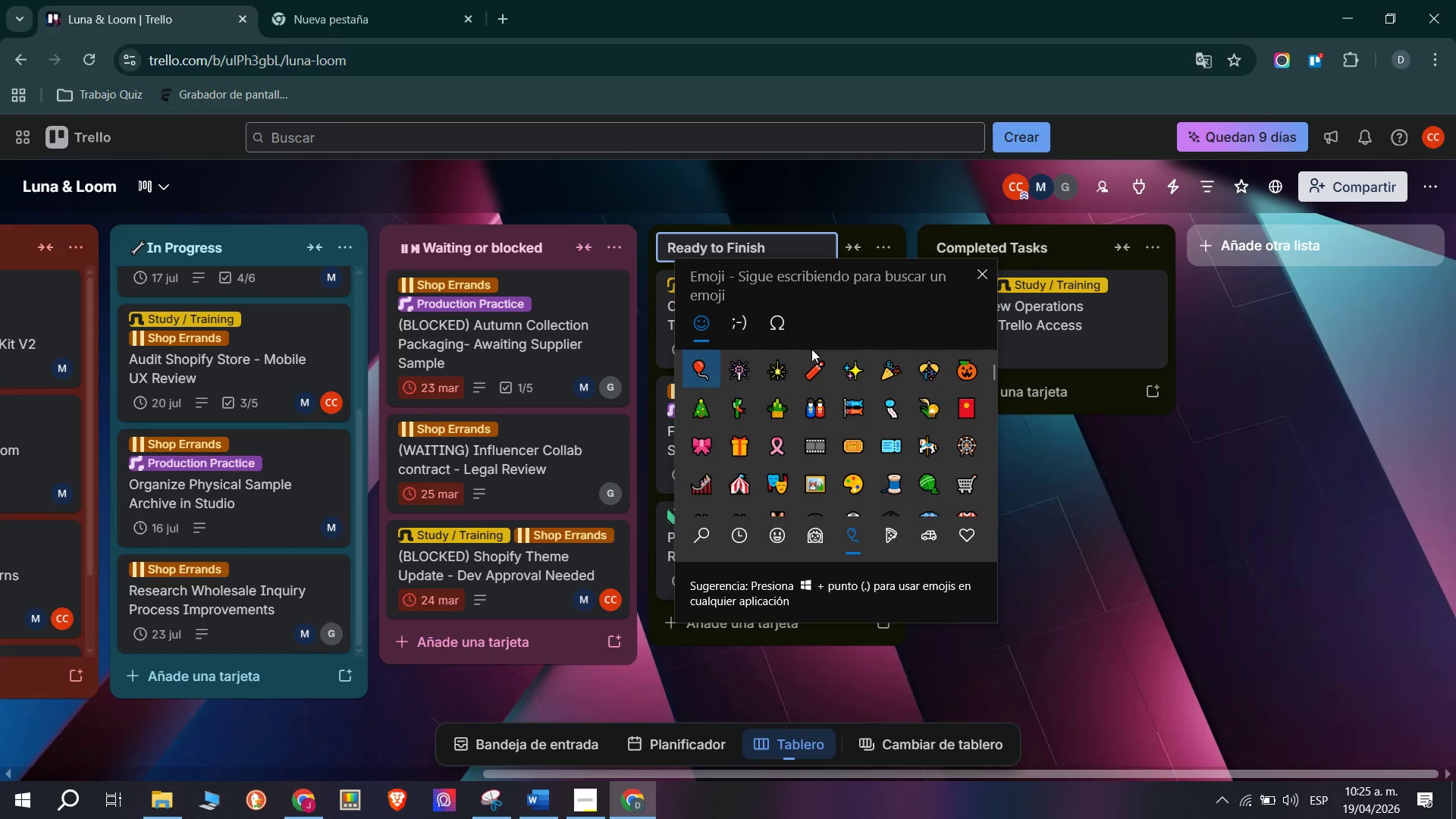 
scroll: coordinate [1288, 459], scroll_direction: down, amount: 5.0
 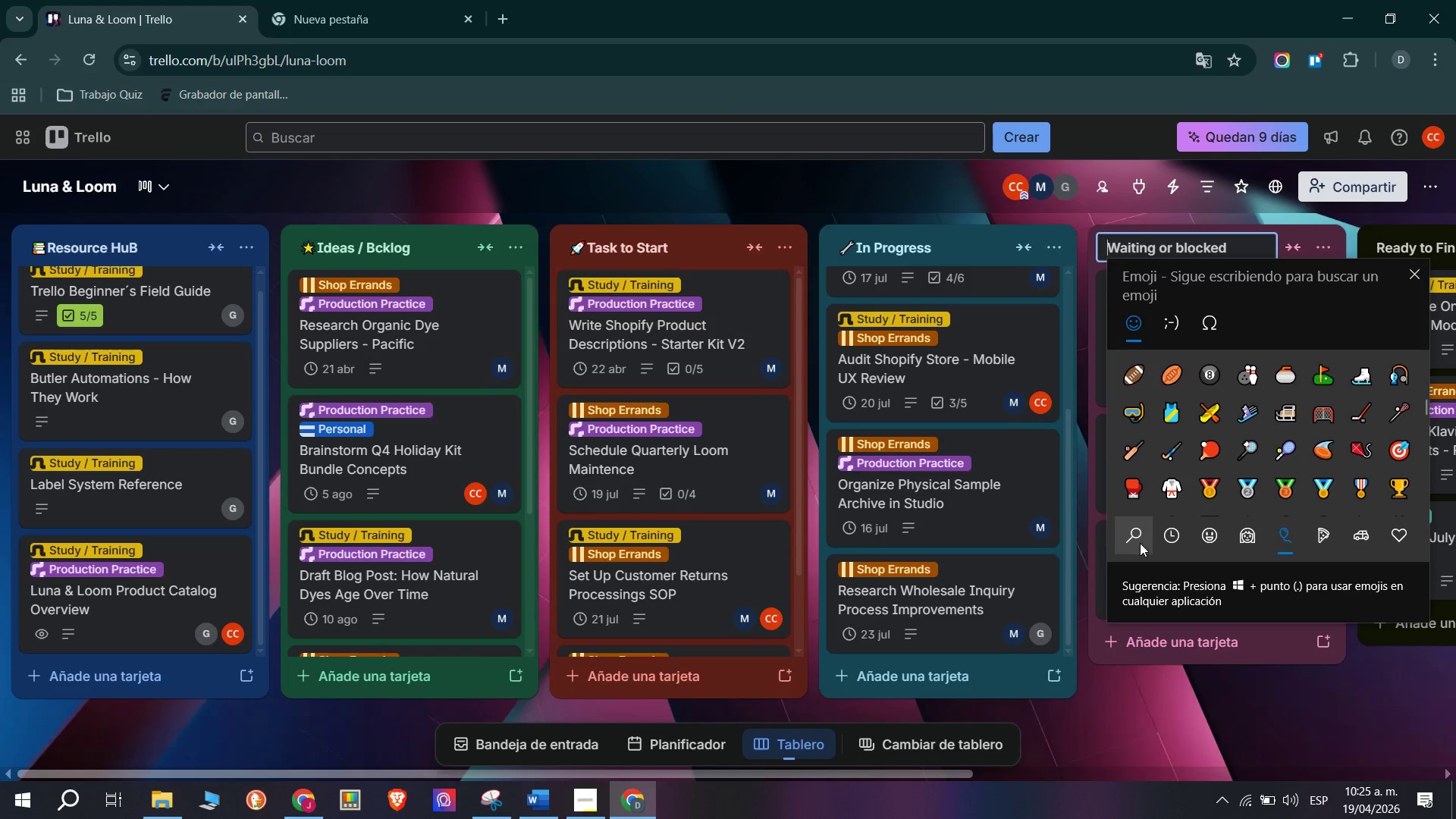 
left_click([1134, 541])
 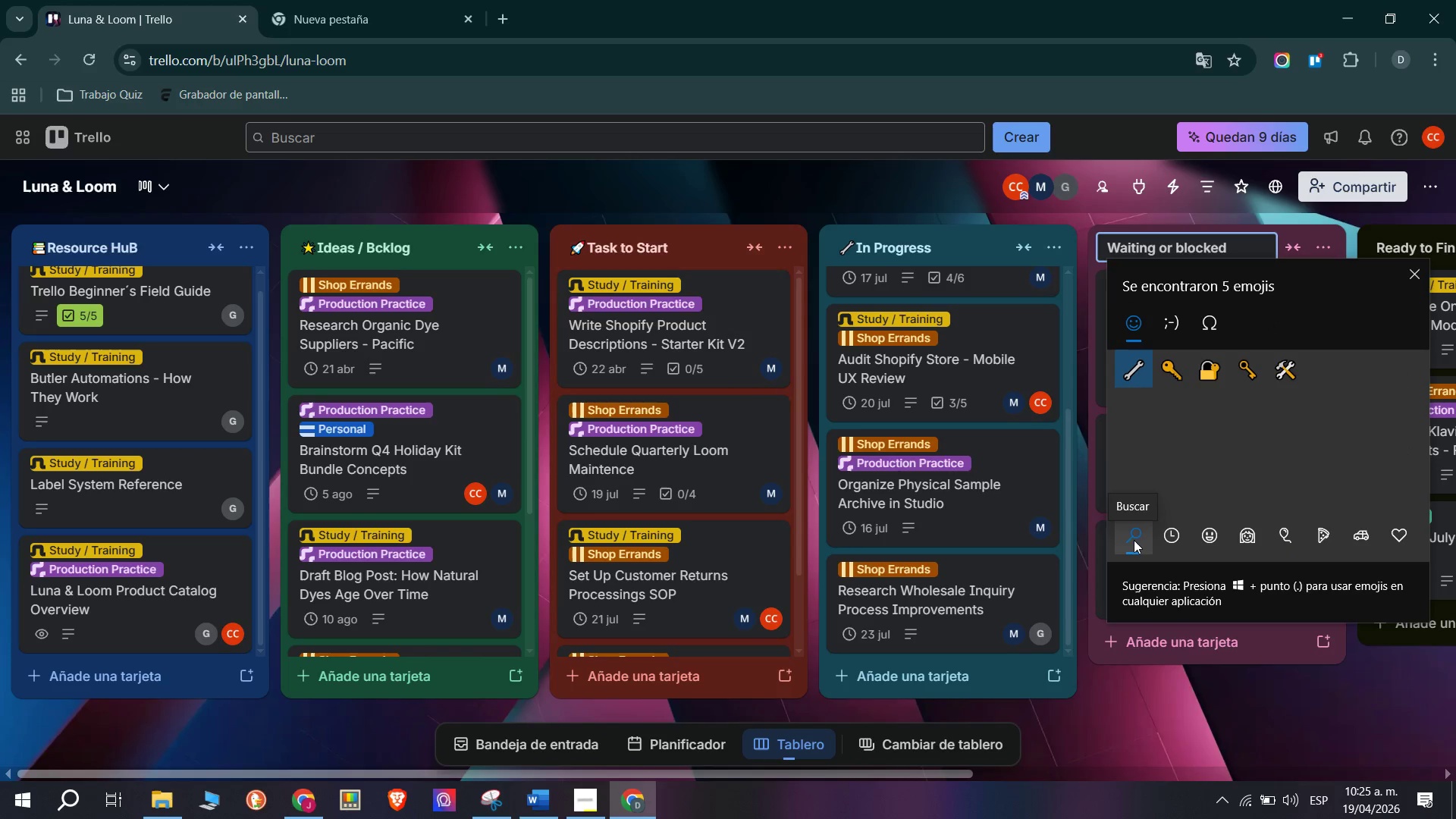 
type(wa)
key(Backspace)
key(Backspace)
type(pausa)
 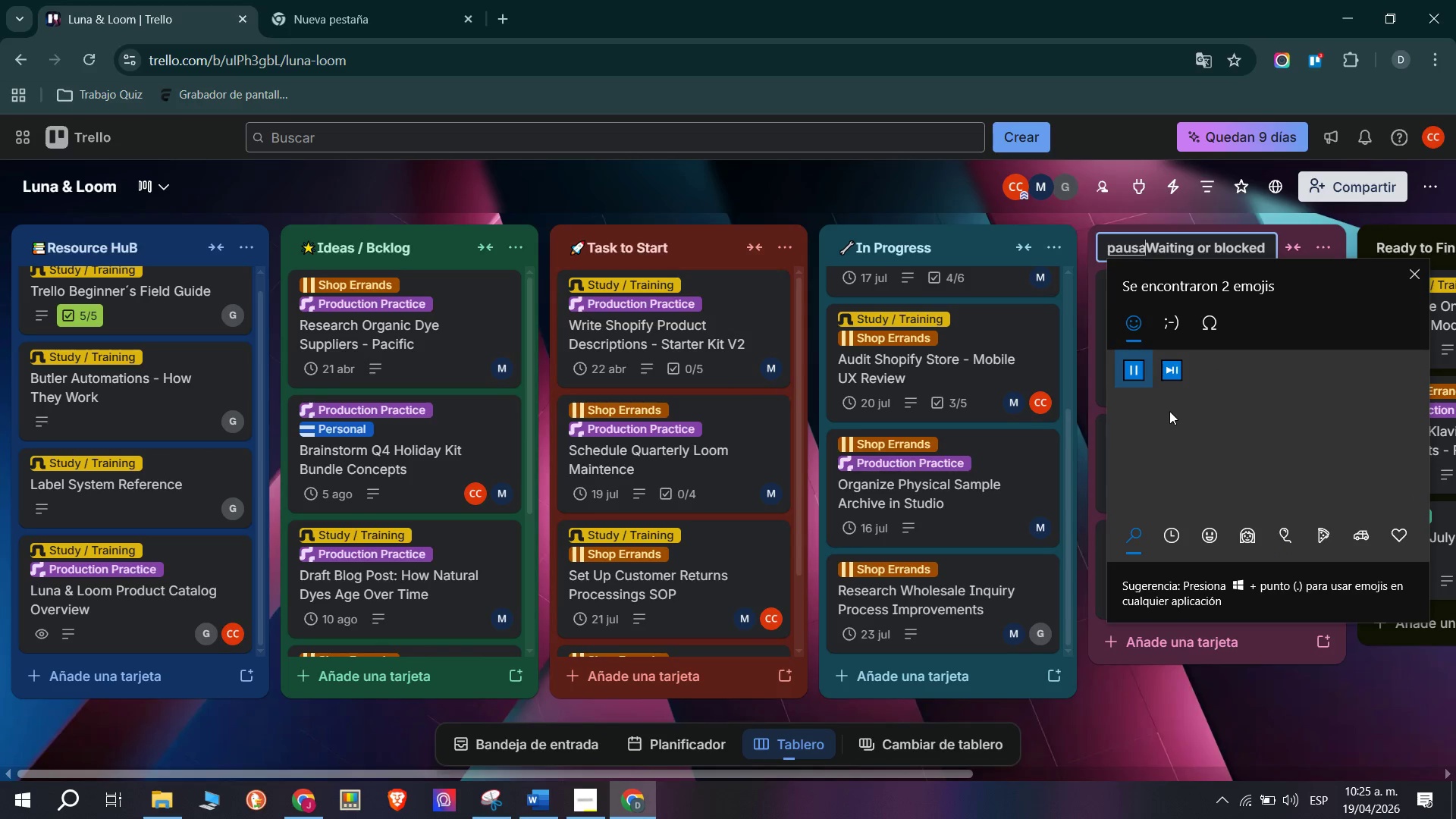 
left_click([1132, 372])
 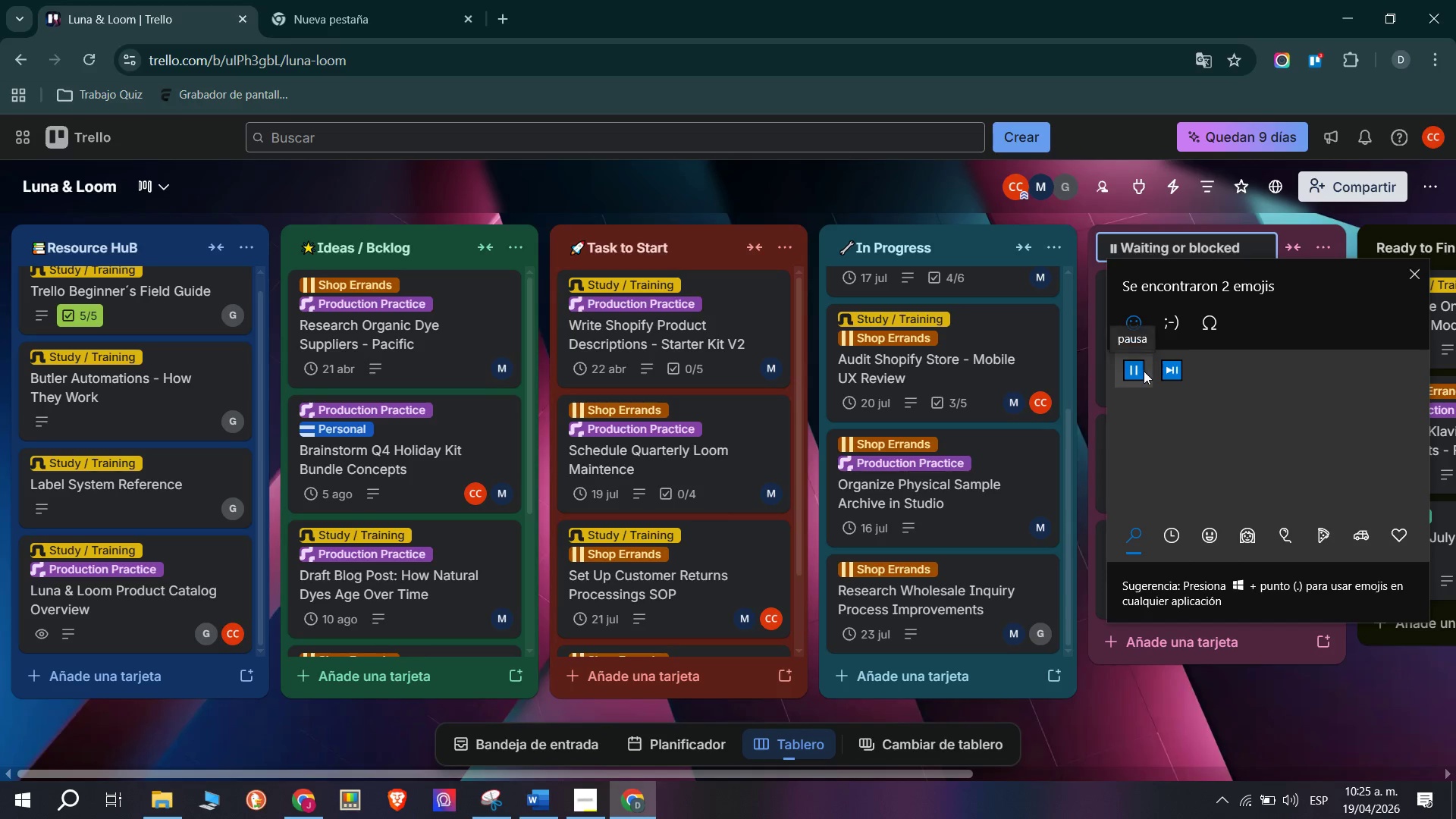 
left_click([1165, 371])
 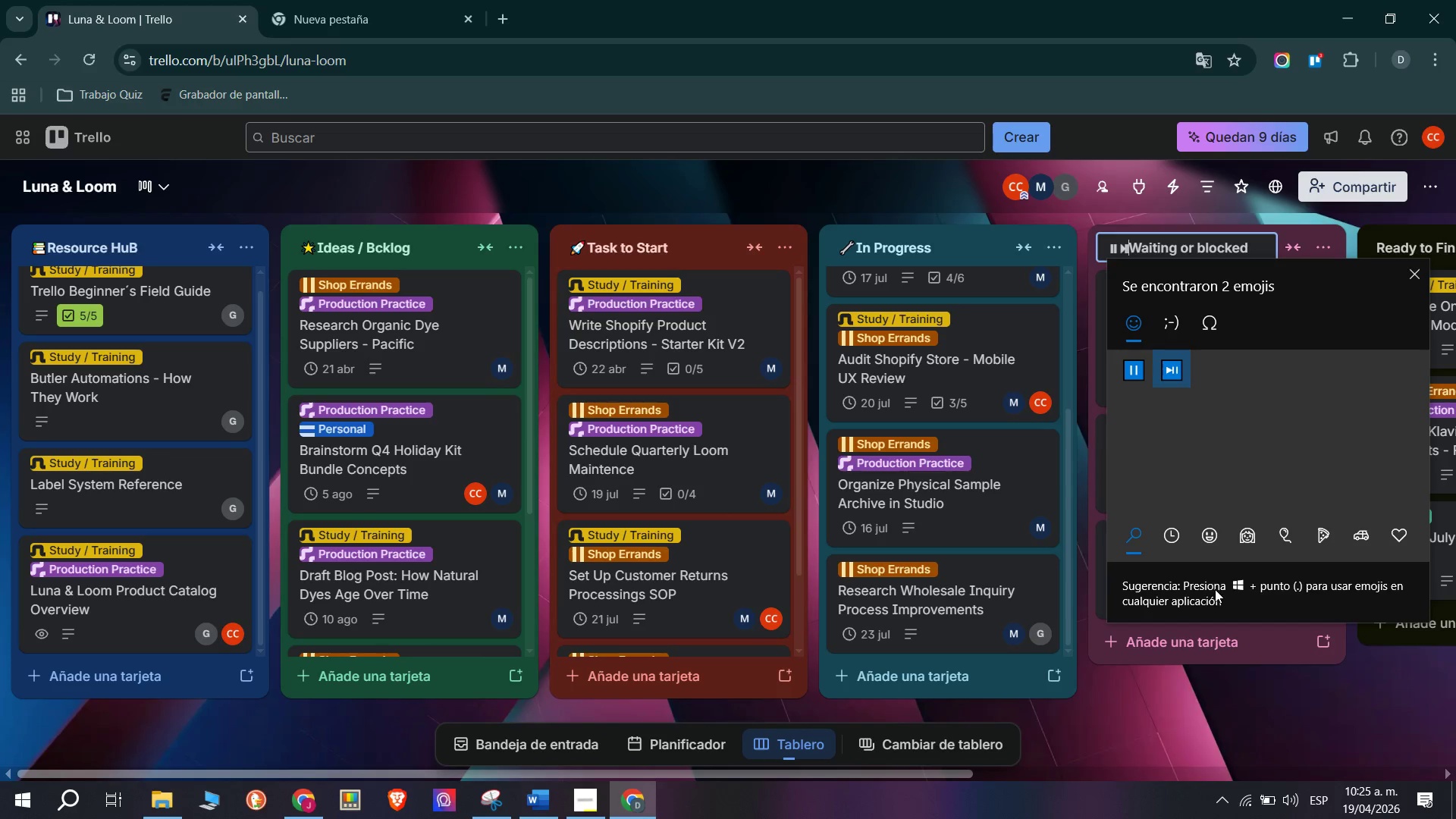 
key(Space)
 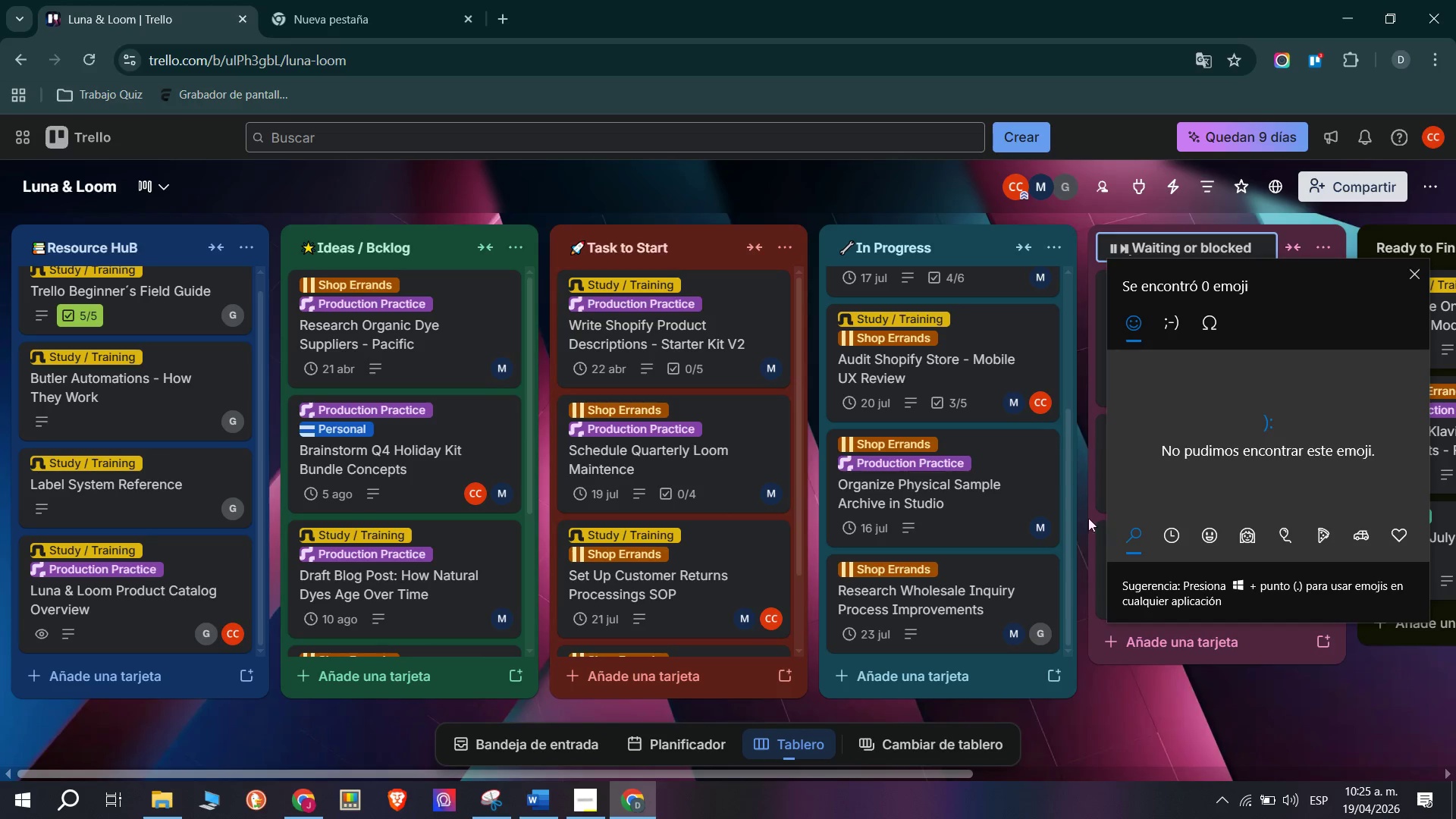 
left_click([1056, 435])
 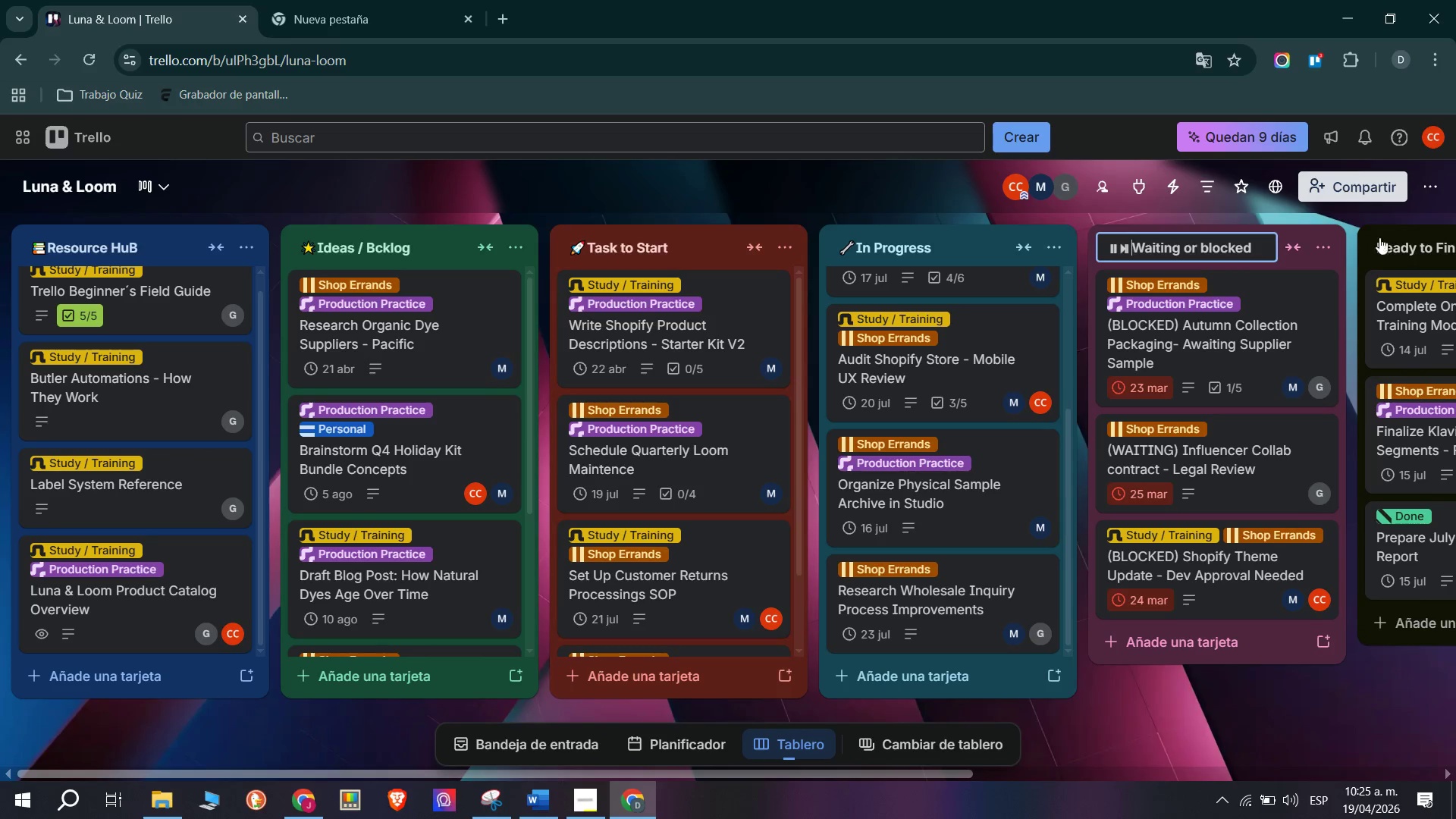 
left_click([1374, 254])
 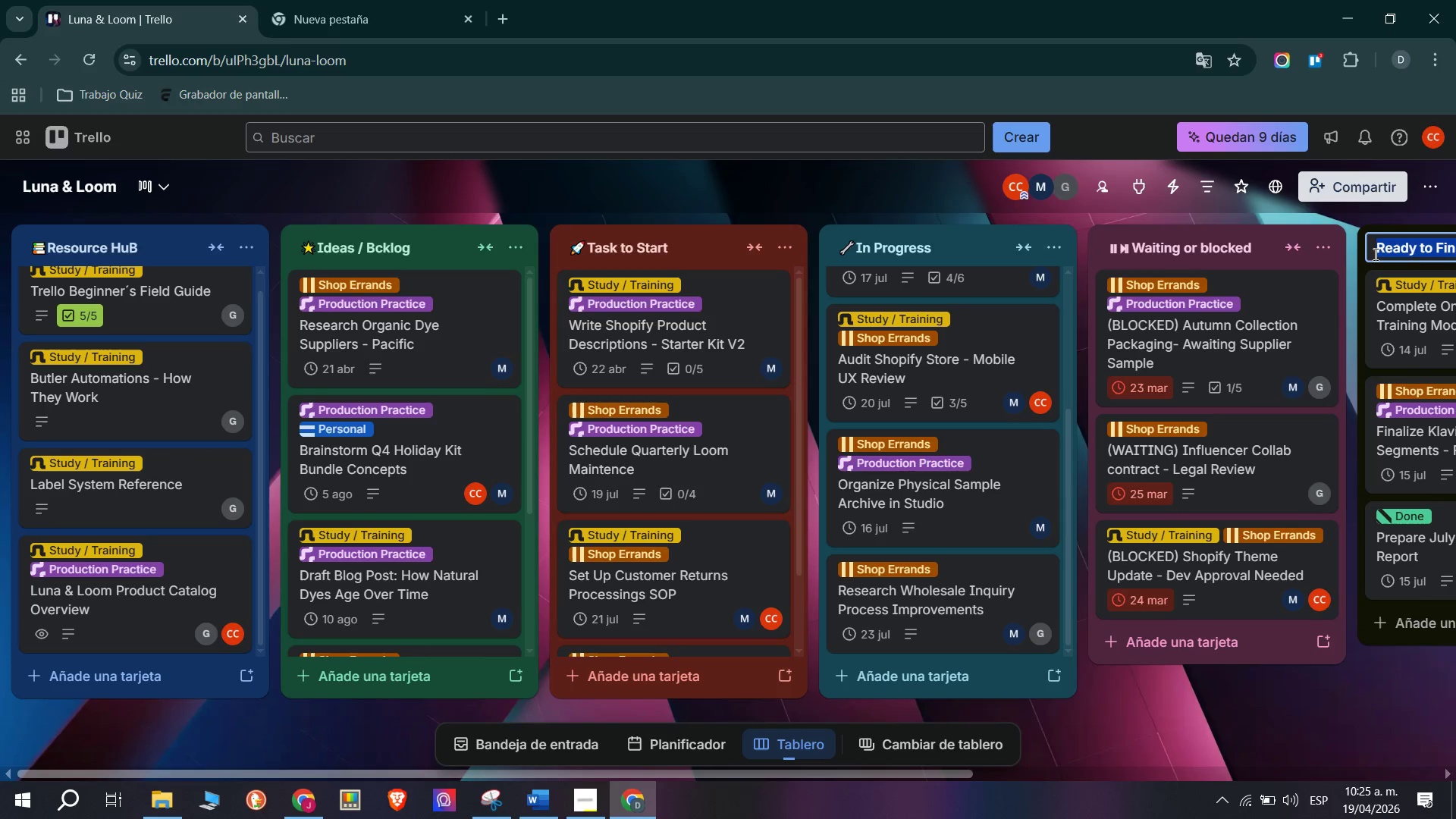 
left_click([1374, 254])
 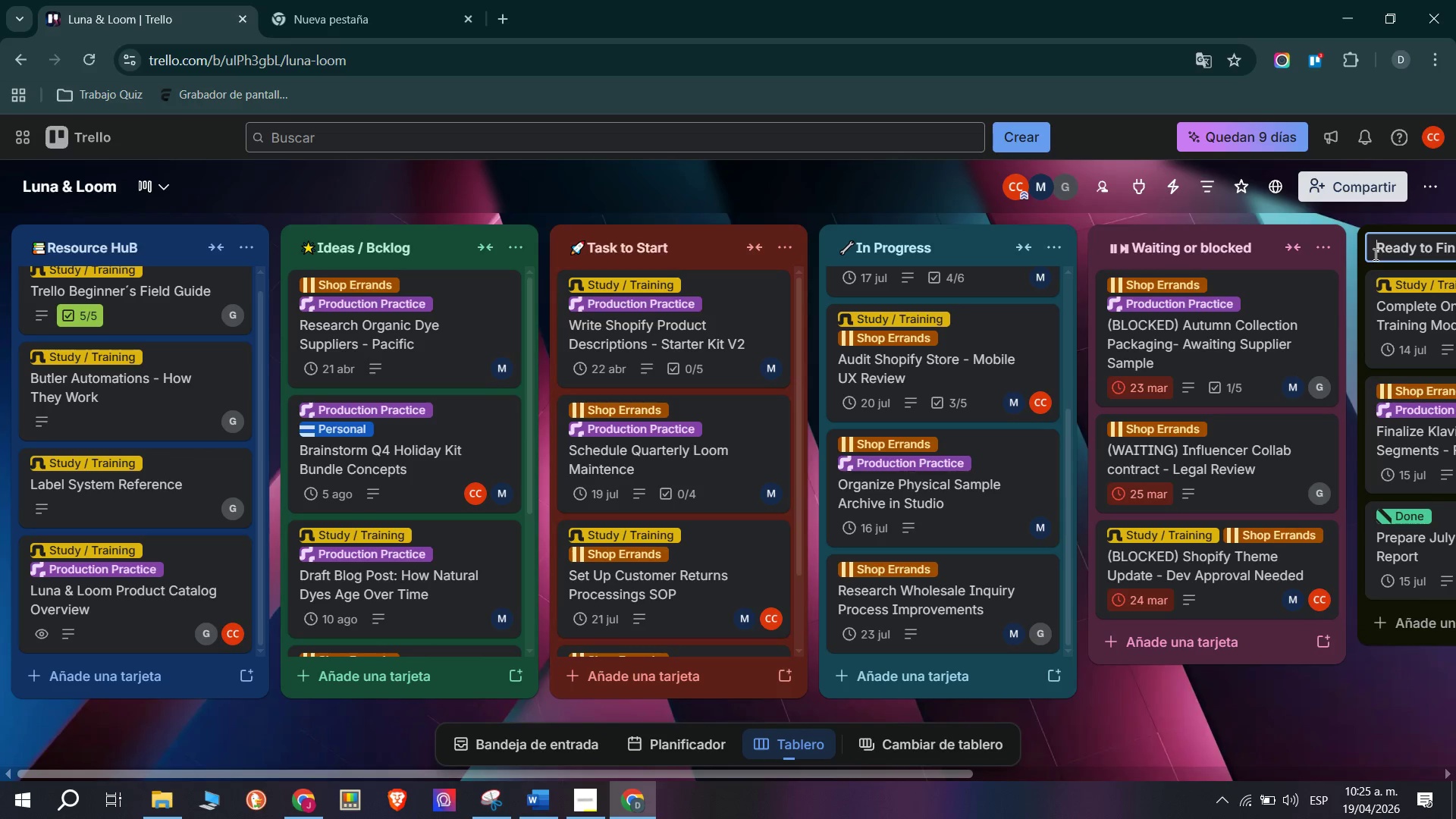 
scroll: coordinate [654, 296], scroll_direction: down, amount: 3.0
 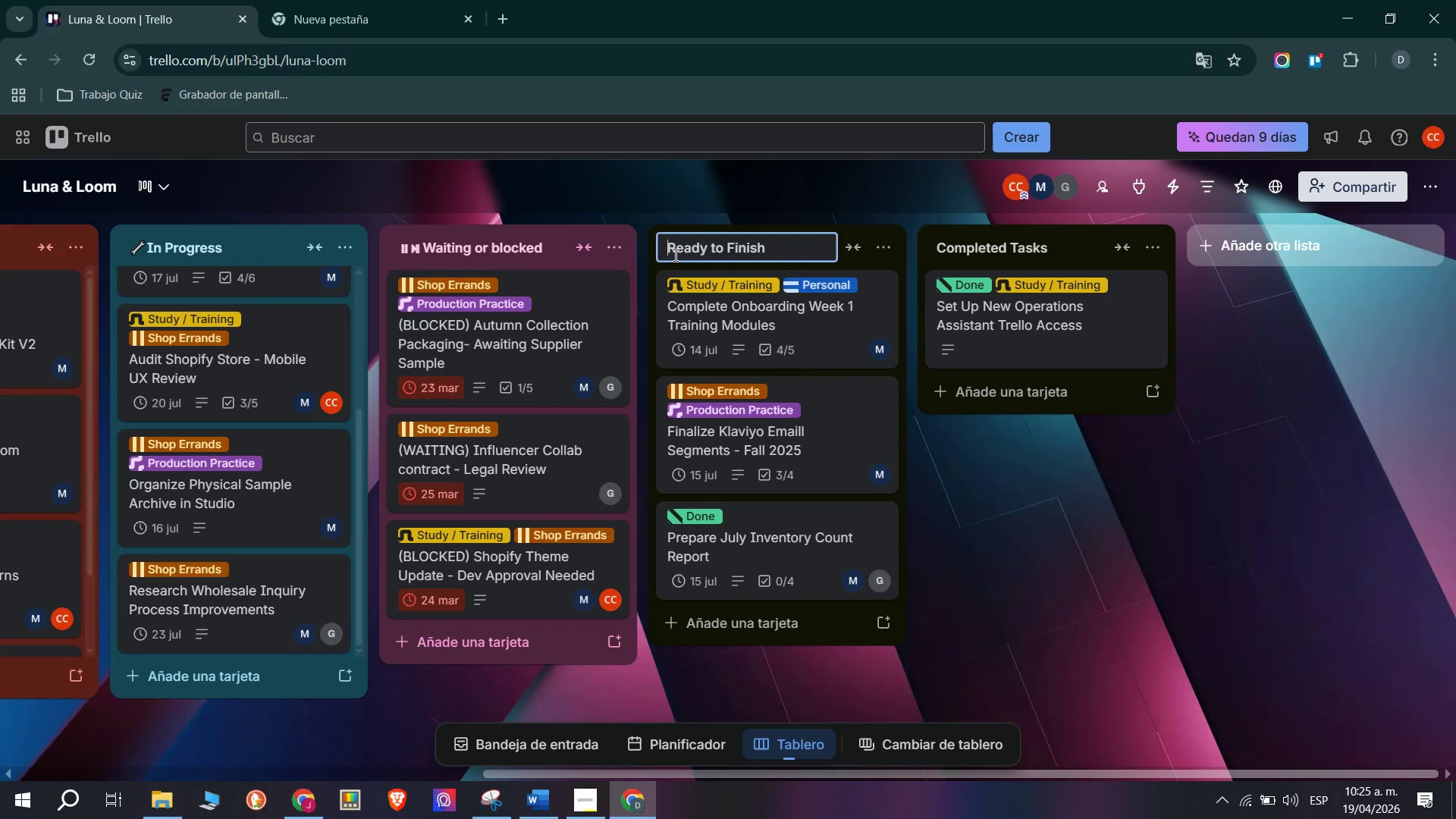 
left_click([662, 250])
 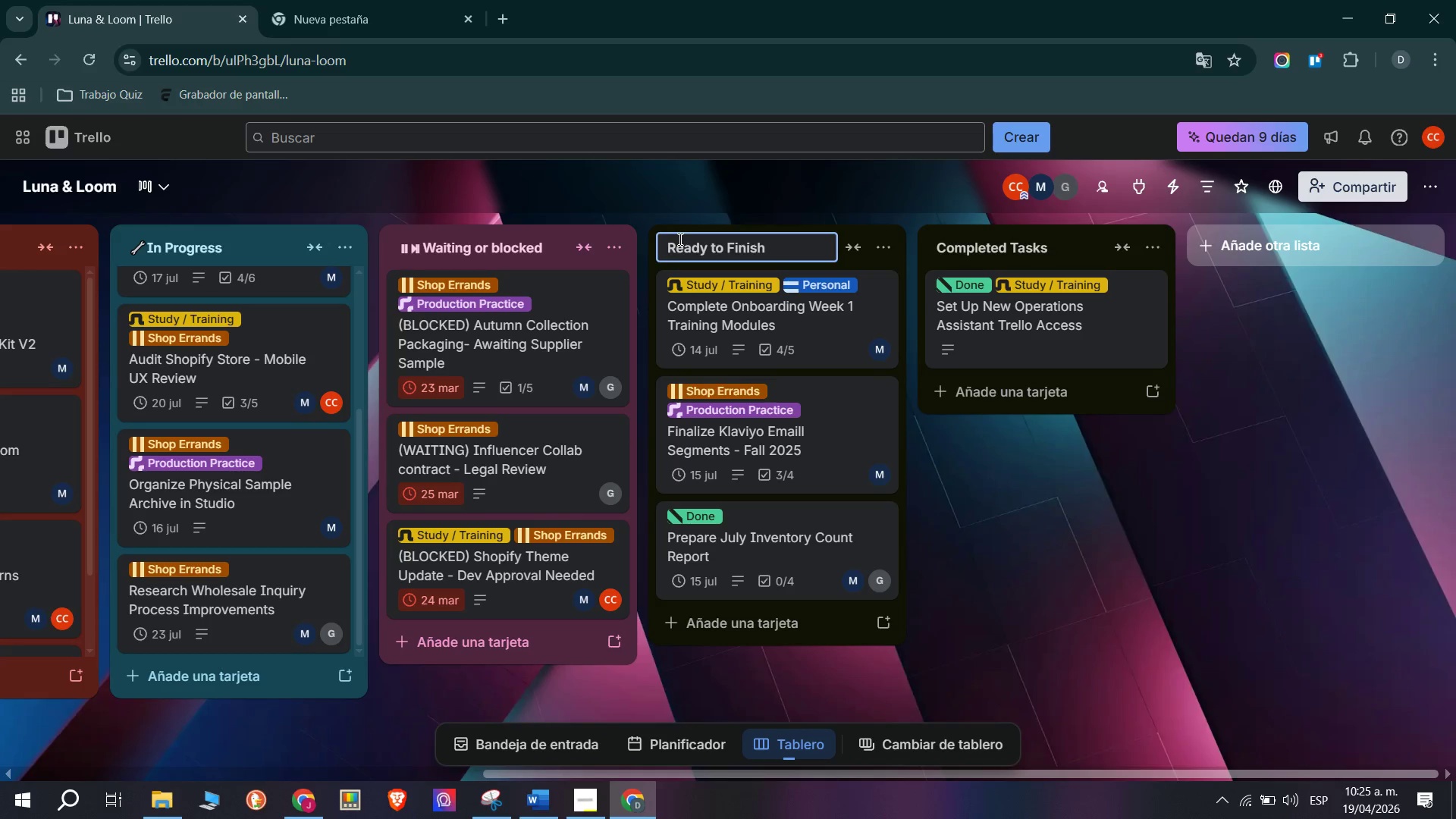 
right_click([672, 259])
 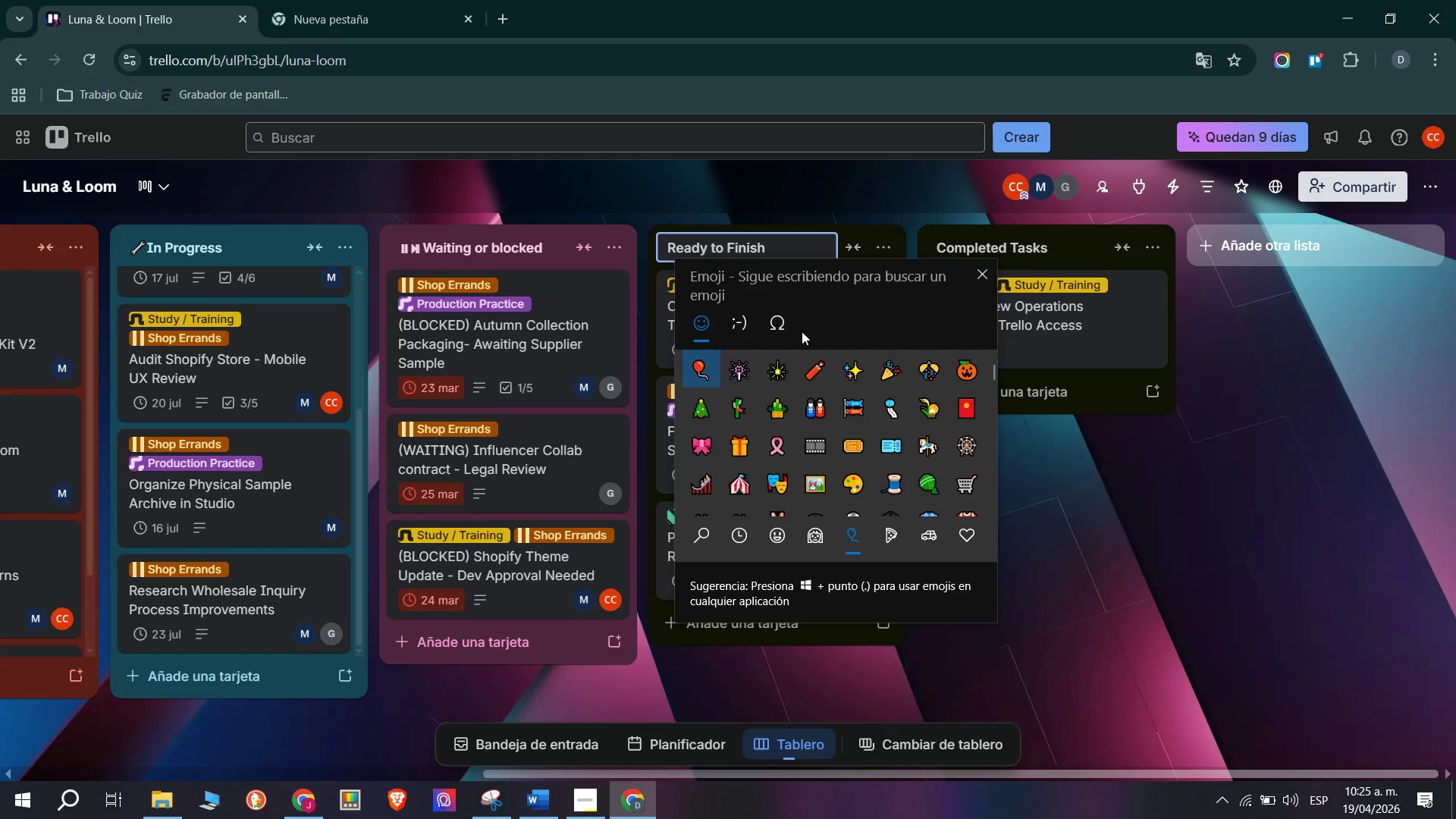 
left_click([686, 549])
 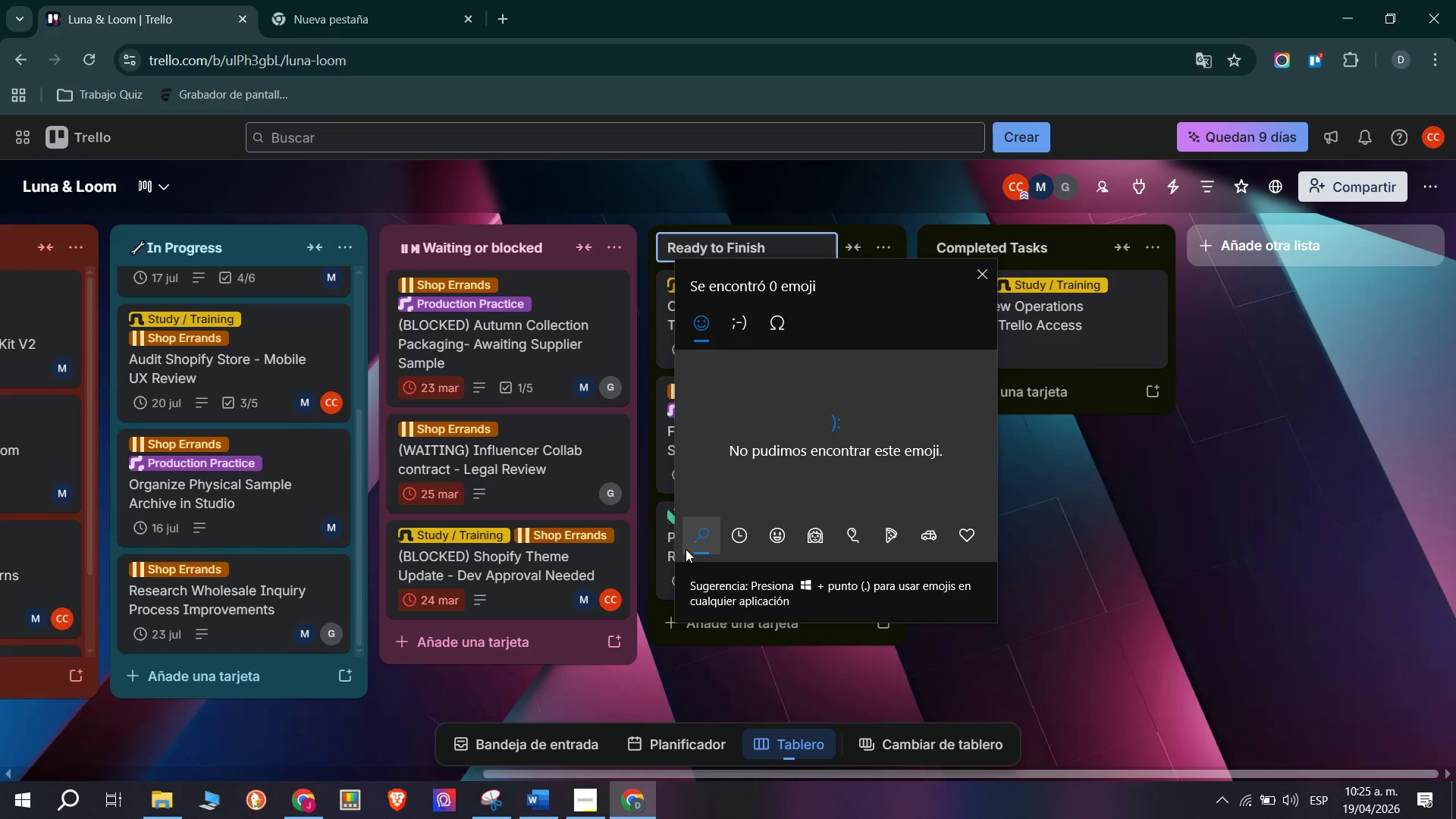 
type(fii)
key(Backspace)
key(Backspace)
key(Backspace)
key(Backspace)
type(R)
 